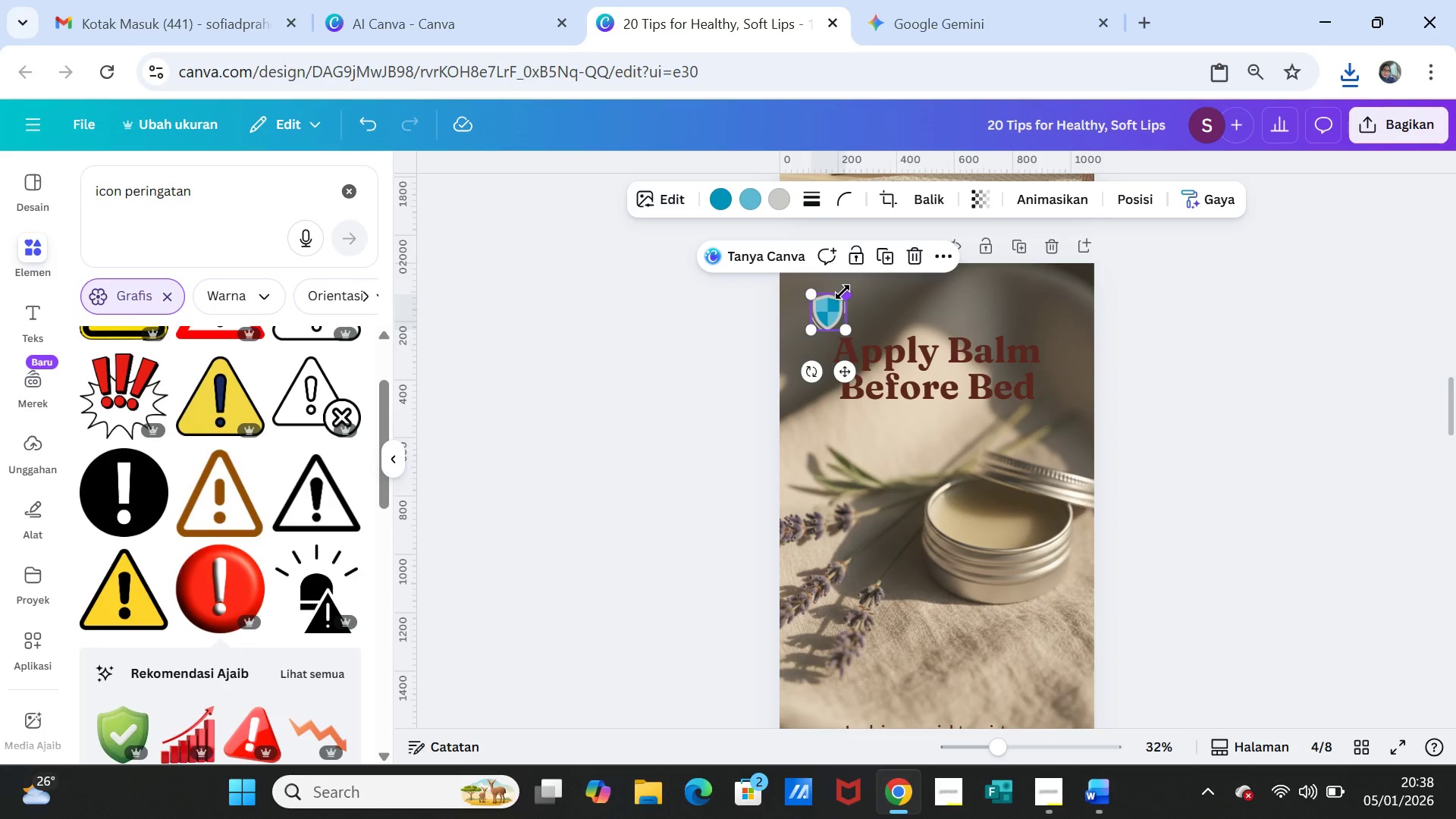 
scroll: coordinate [849, 624], scroll_direction: down, amount: 3.0
 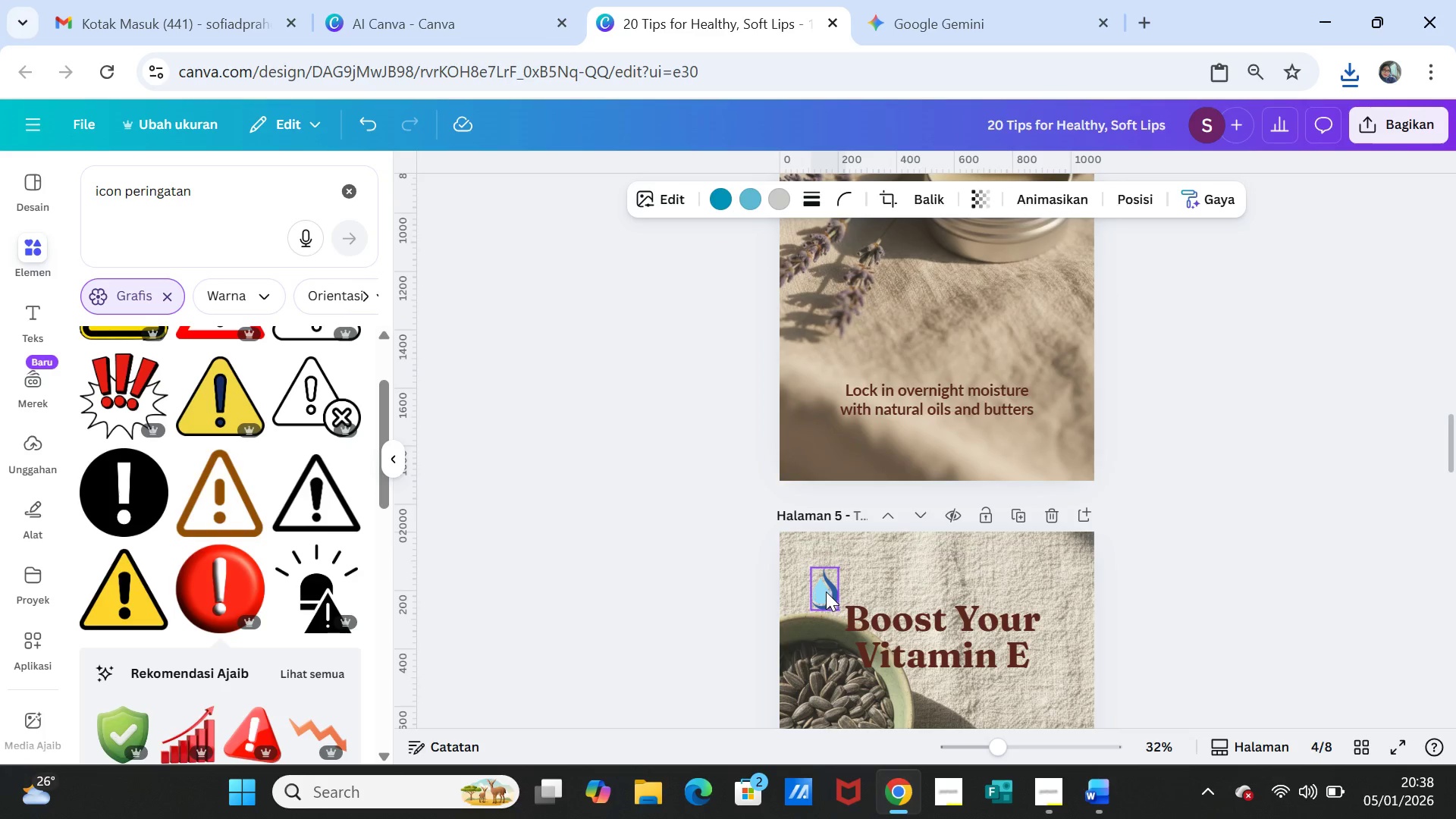 
left_click([826, 592])
 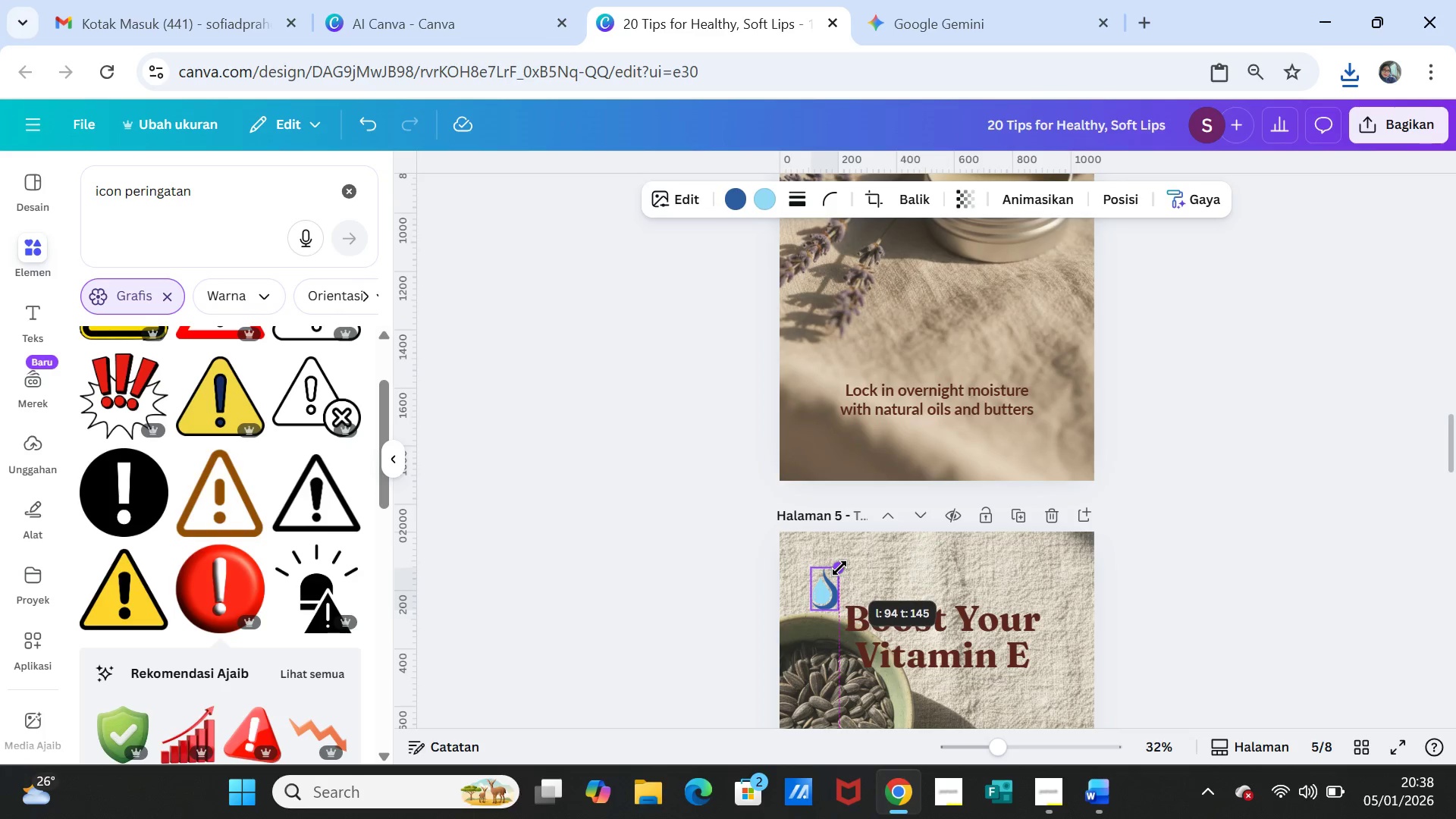 
scroll: coordinate [893, 481], scroll_direction: up, amount: 4.0
 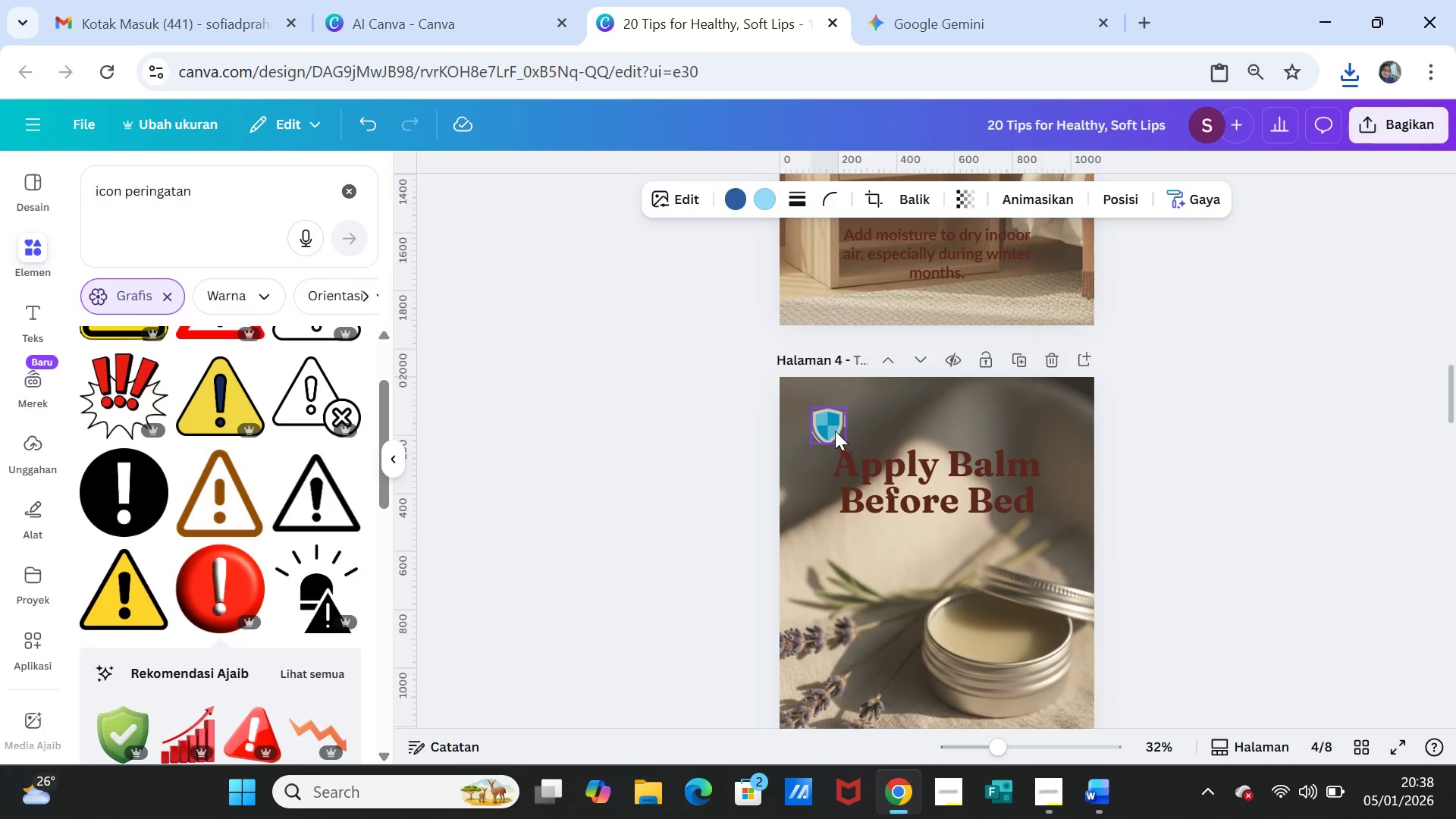 
left_click([833, 429])
 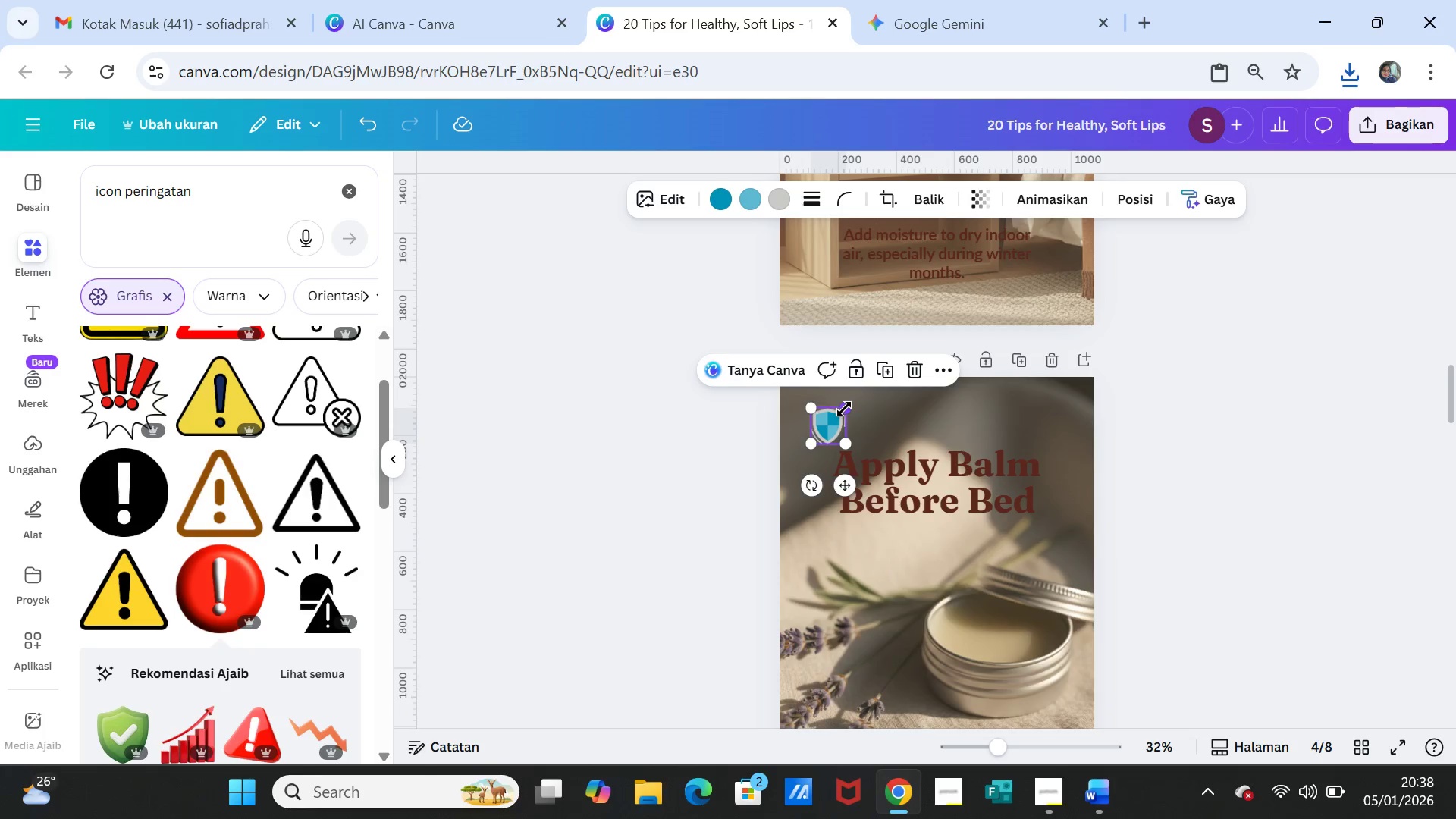 
left_click_drag(start_coordinate=[844, 409], to_coordinate=[839, 413])
 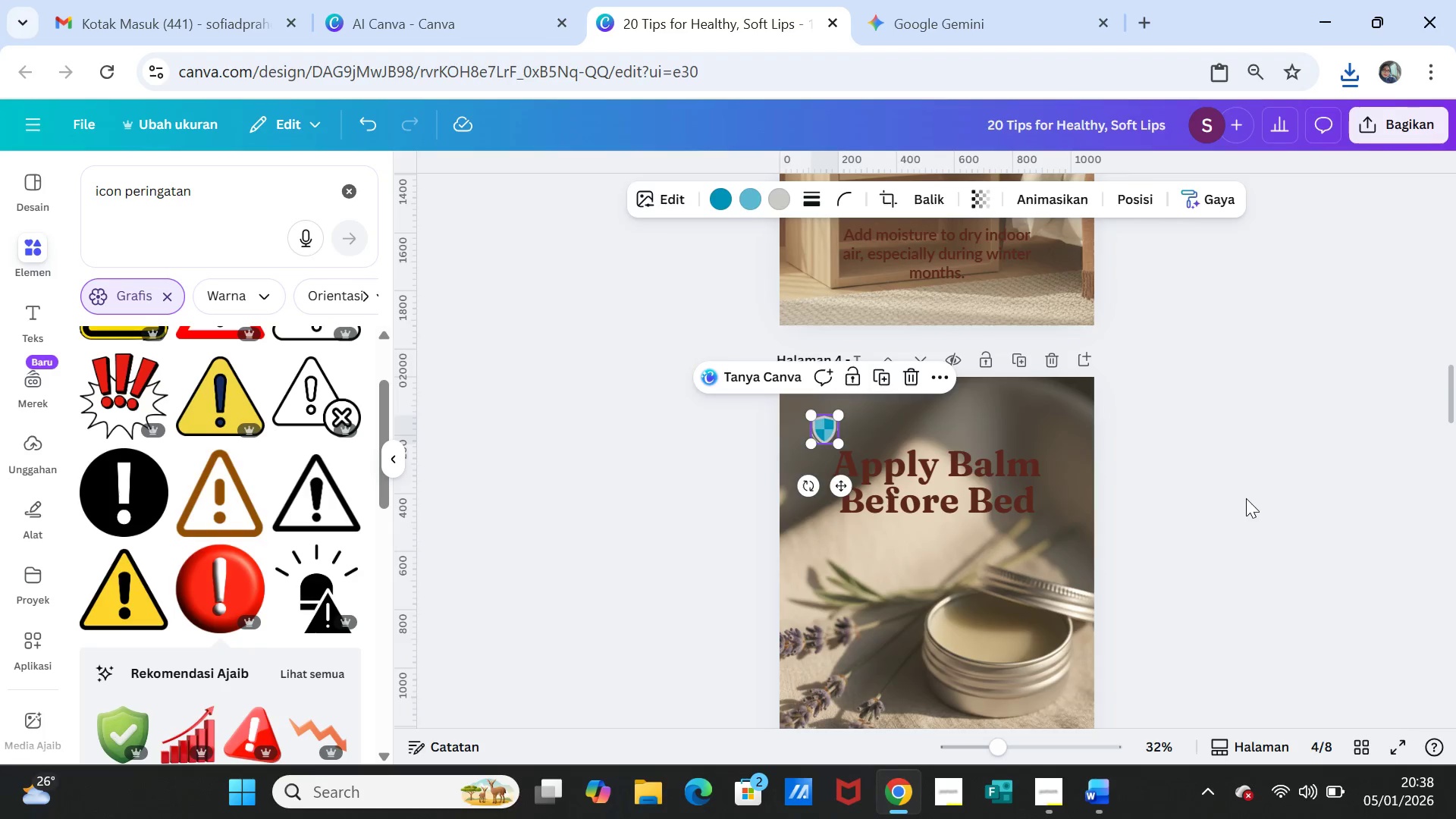 
left_click([1246, 498])
 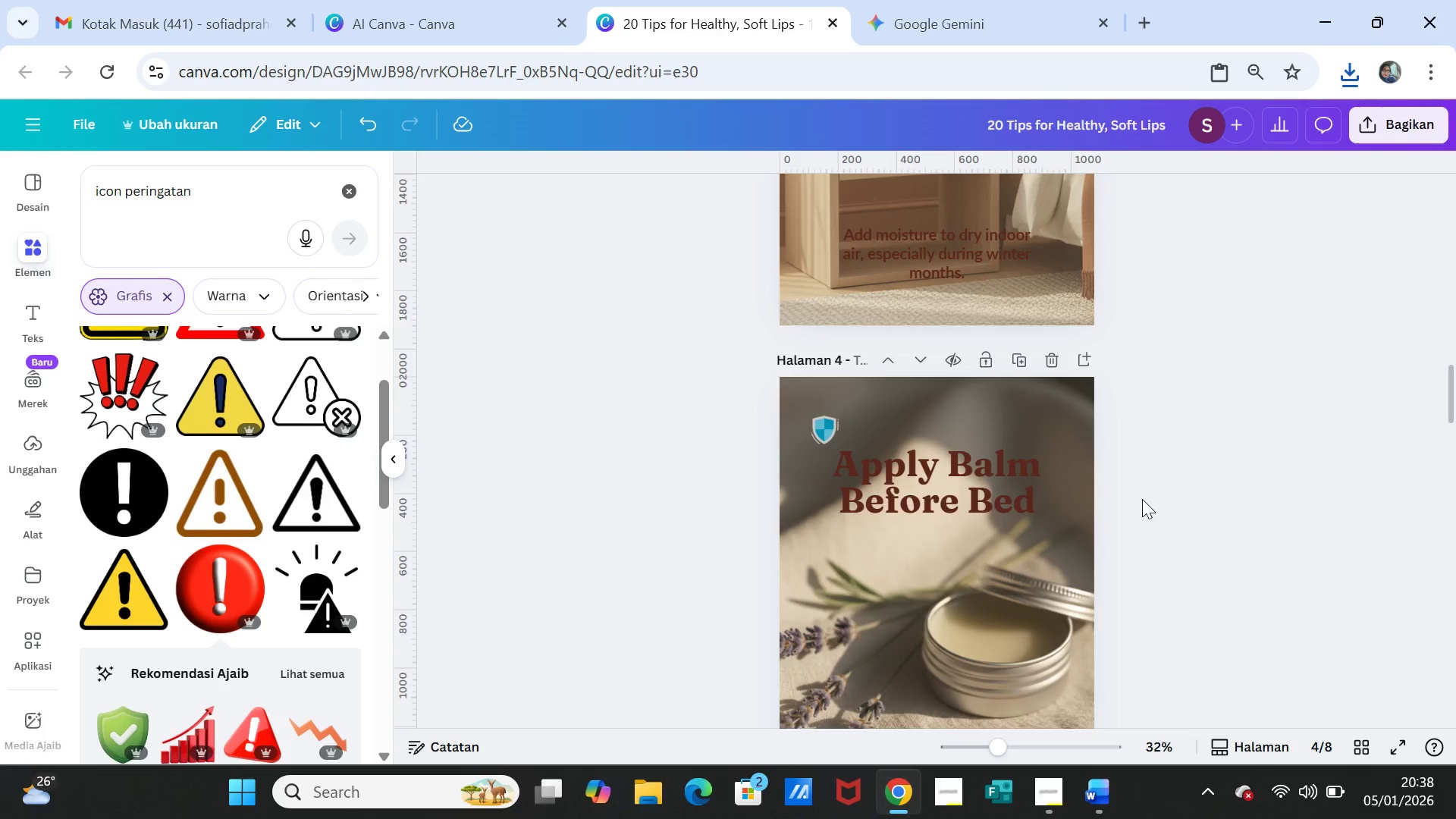 
scroll: coordinate [1118, 488], scroll_direction: up, amount: 5.0
 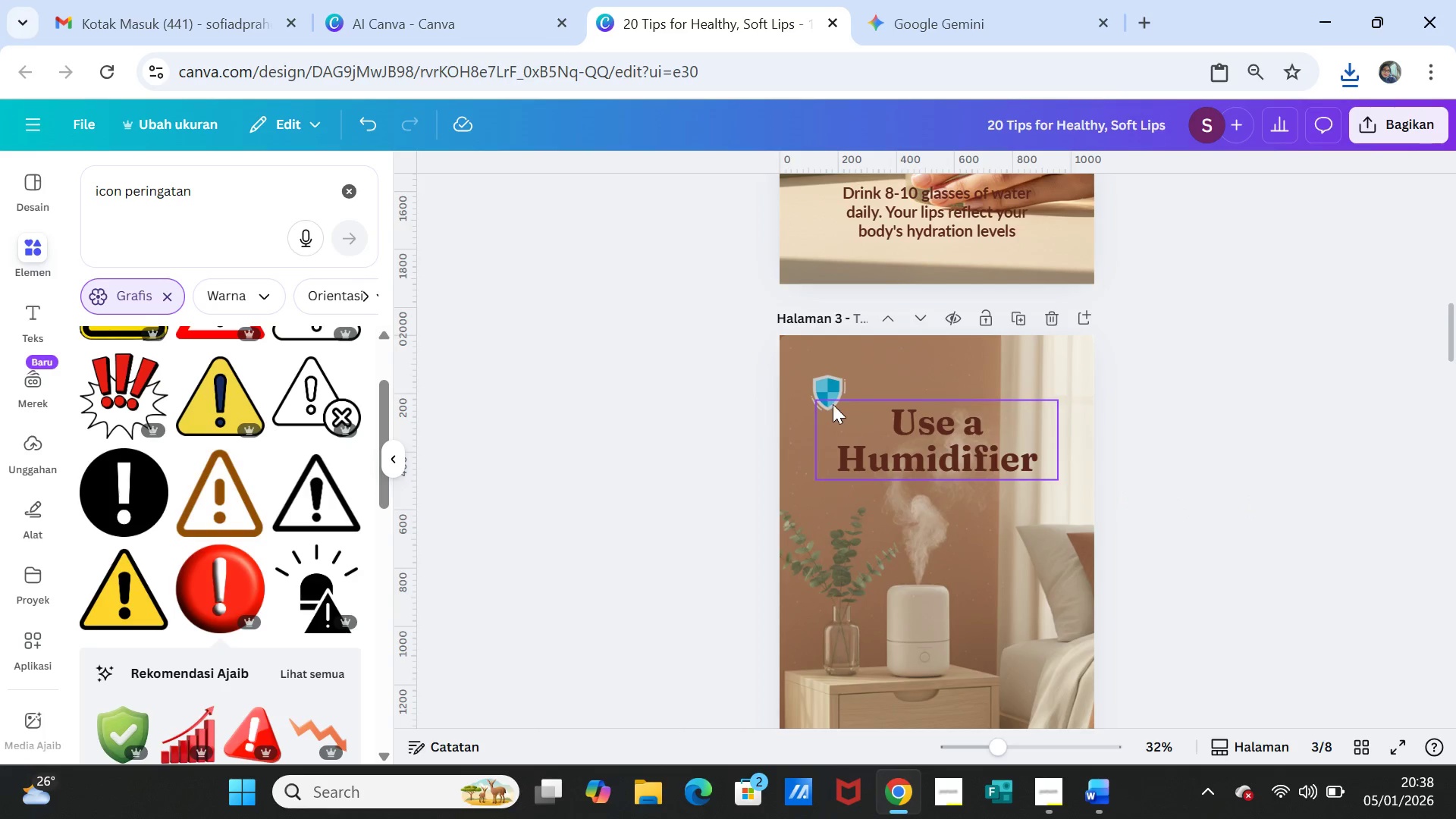 
left_click([829, 395])
 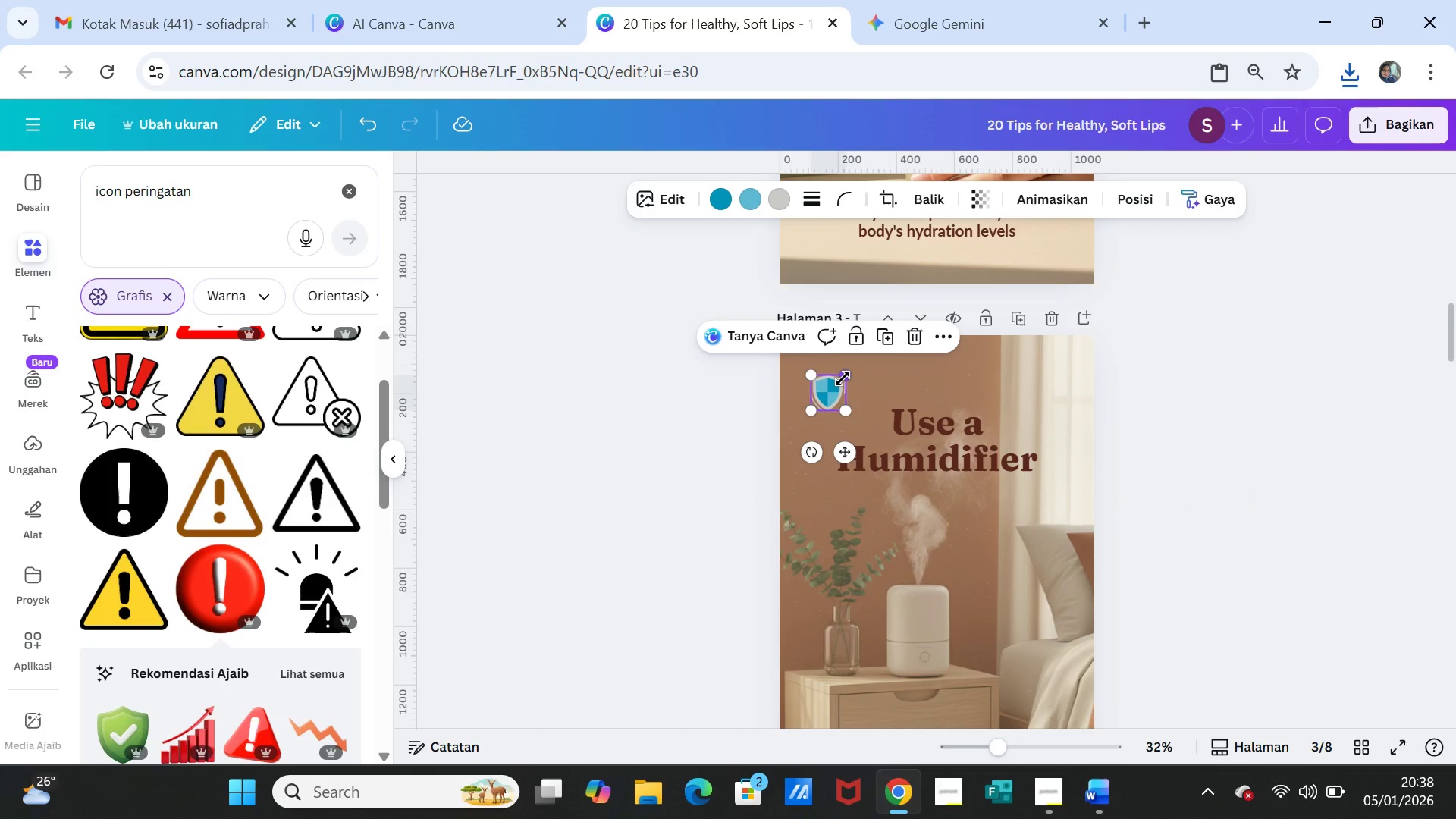 
left_click_drag(start_coordinate=[843, 378], to_coordinate=[838, 385])
 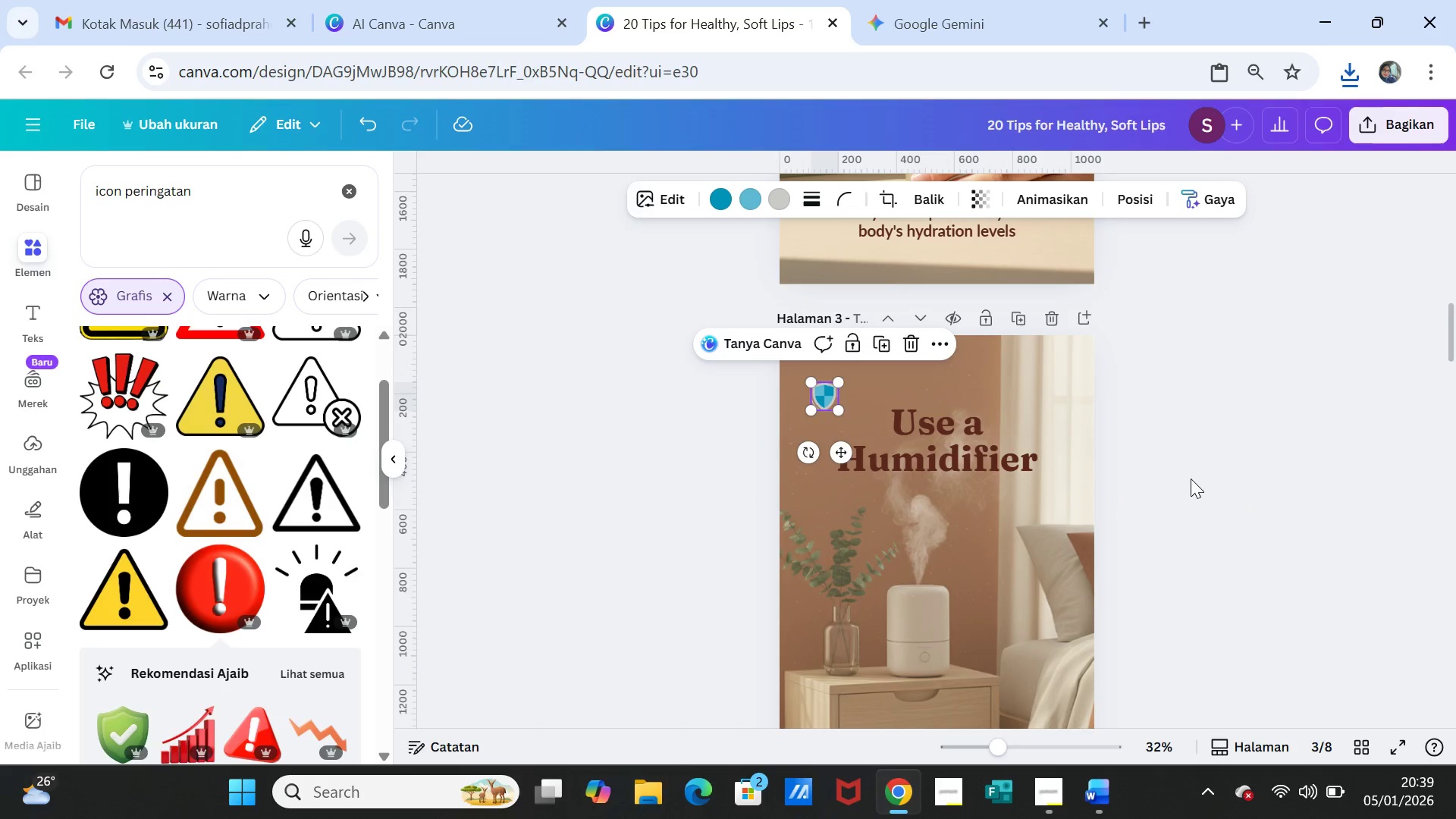 
left_click([1191, 479])
 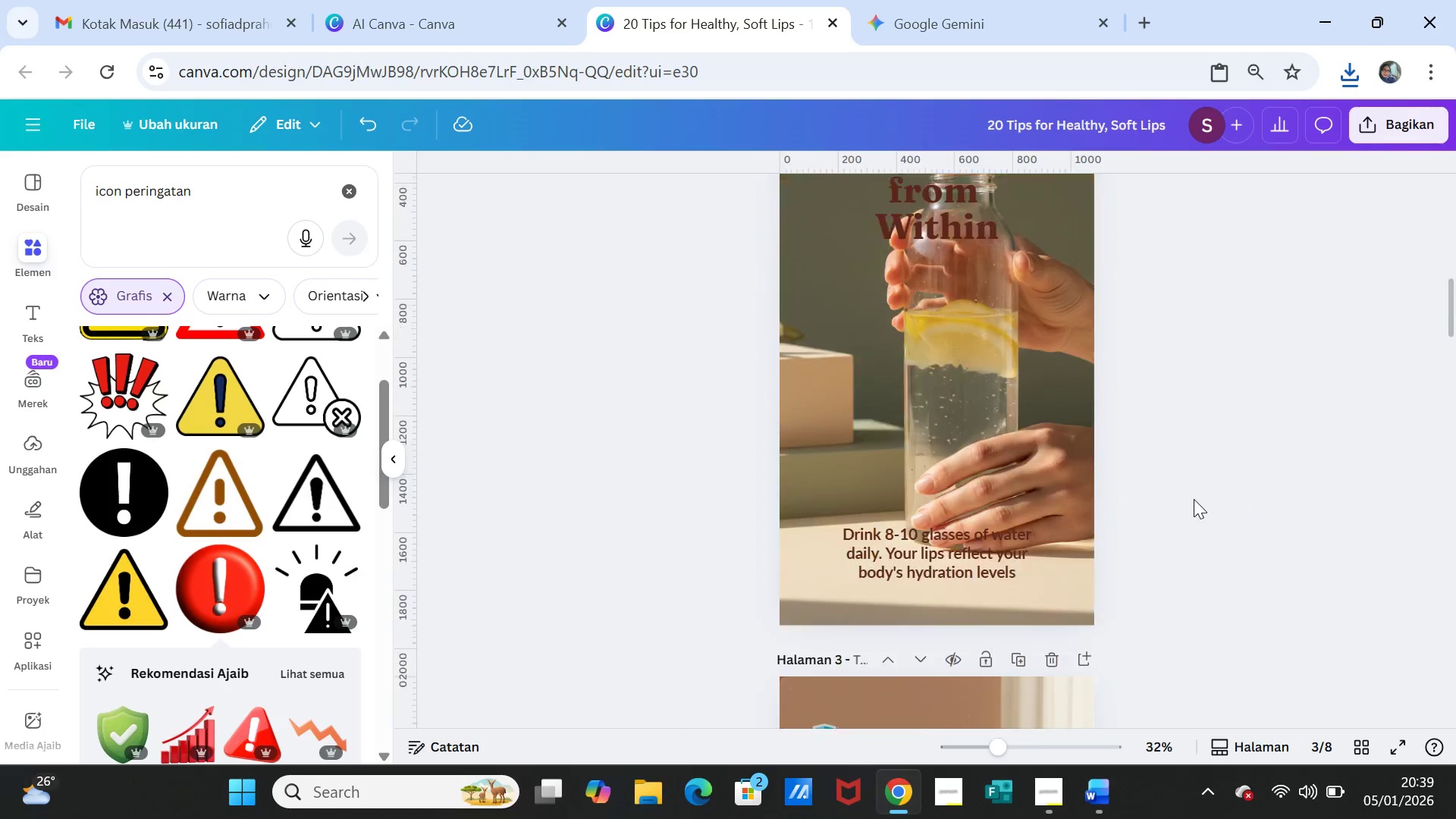 
scroll: coordinate [1194, 499], scroll_direction: up, amount: 4.0
 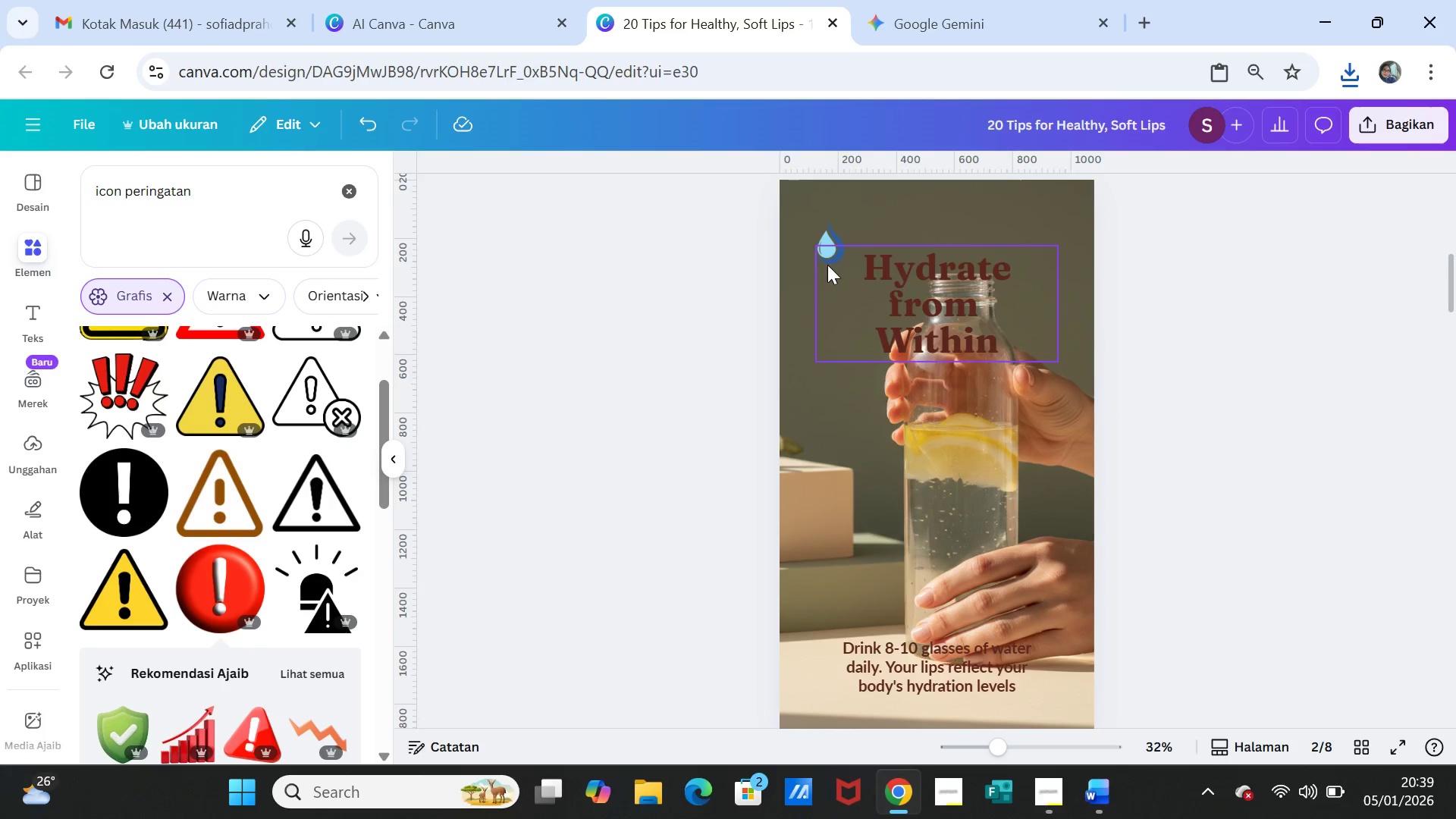 
left_click([824, 253])
 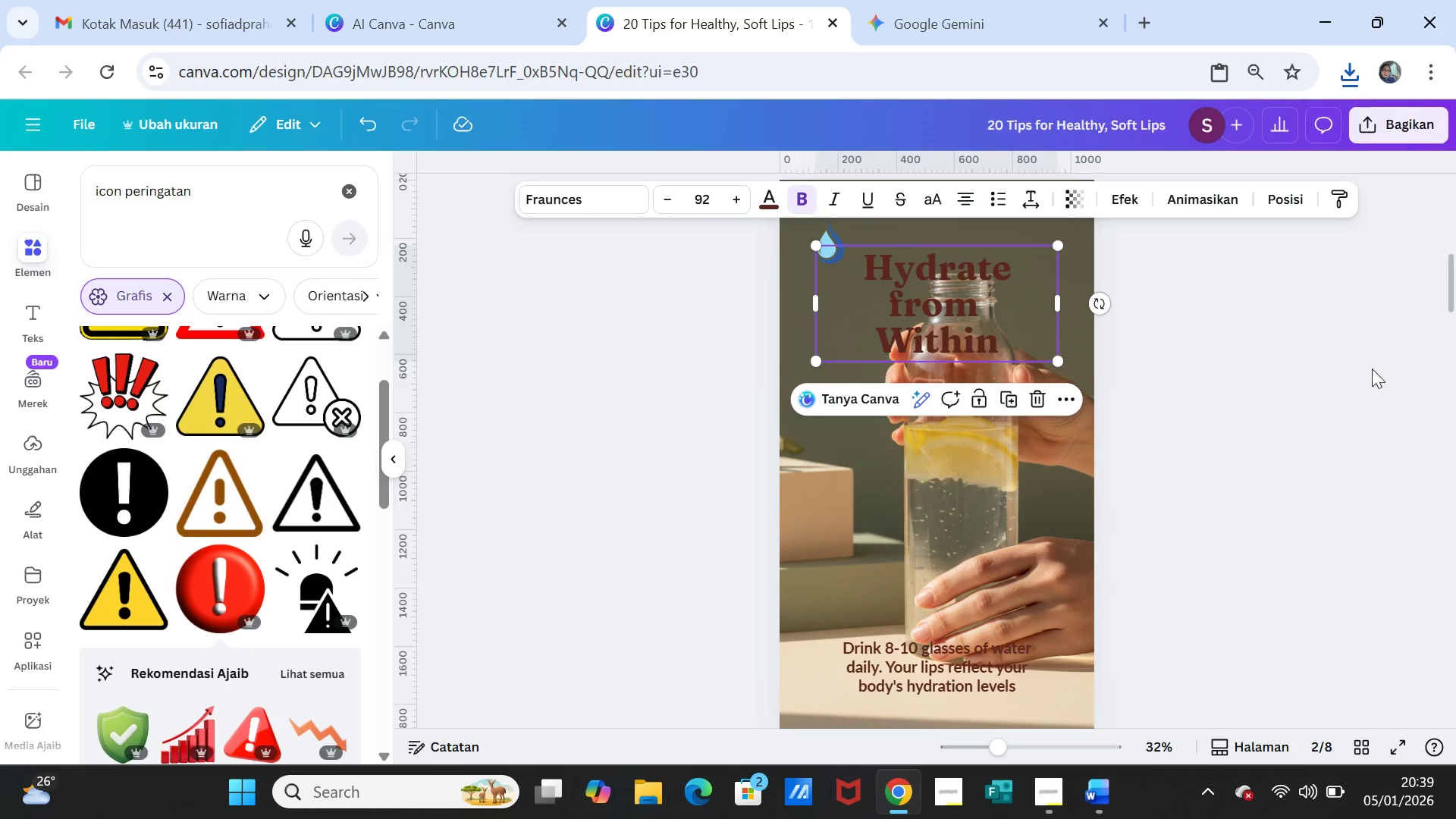 
scroll: coordinate [1354, 403], scroll_direction: up, amount: 1.0
 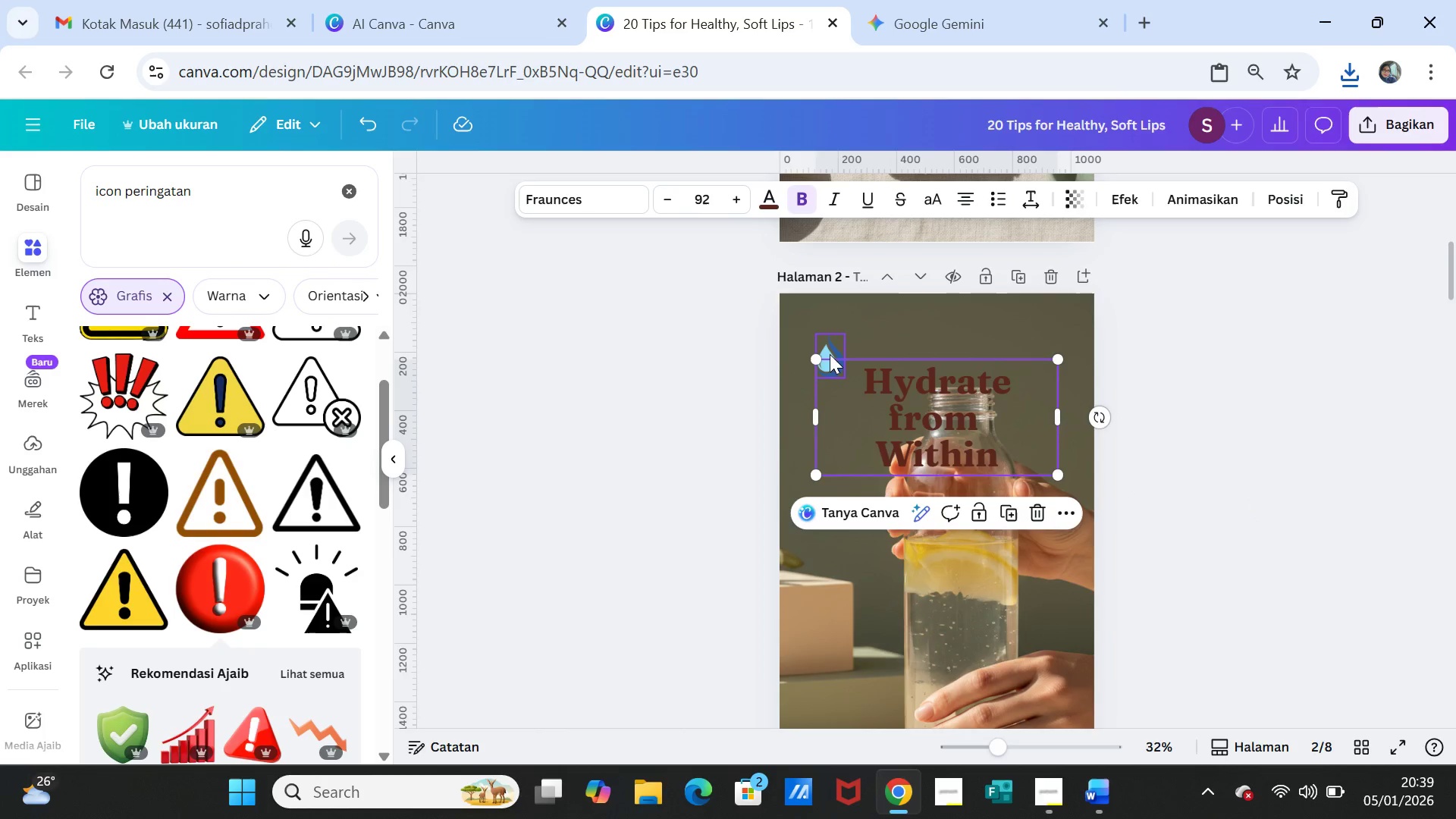 
left_click([827, 354])
 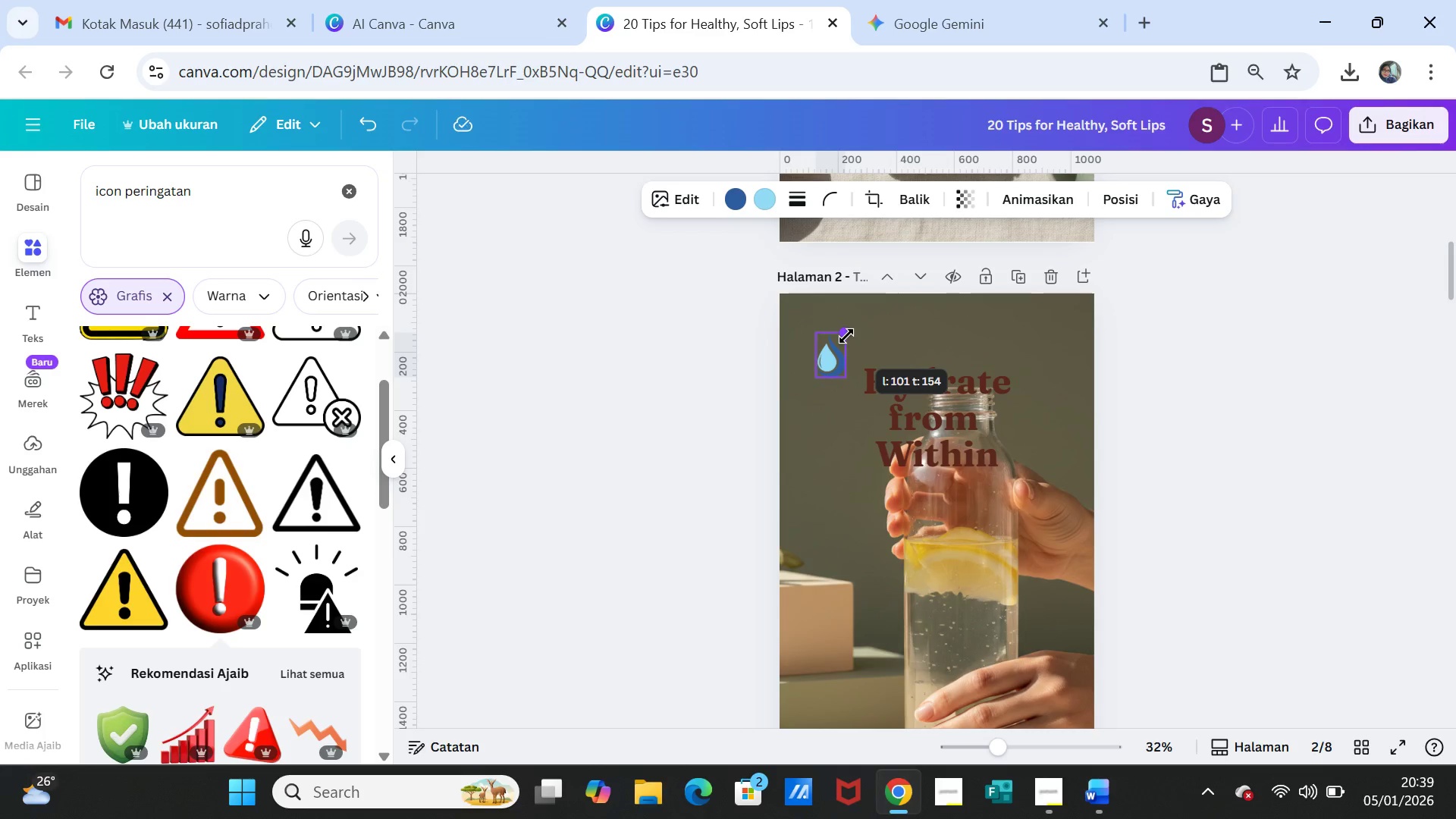 
left_click([844, 338])
 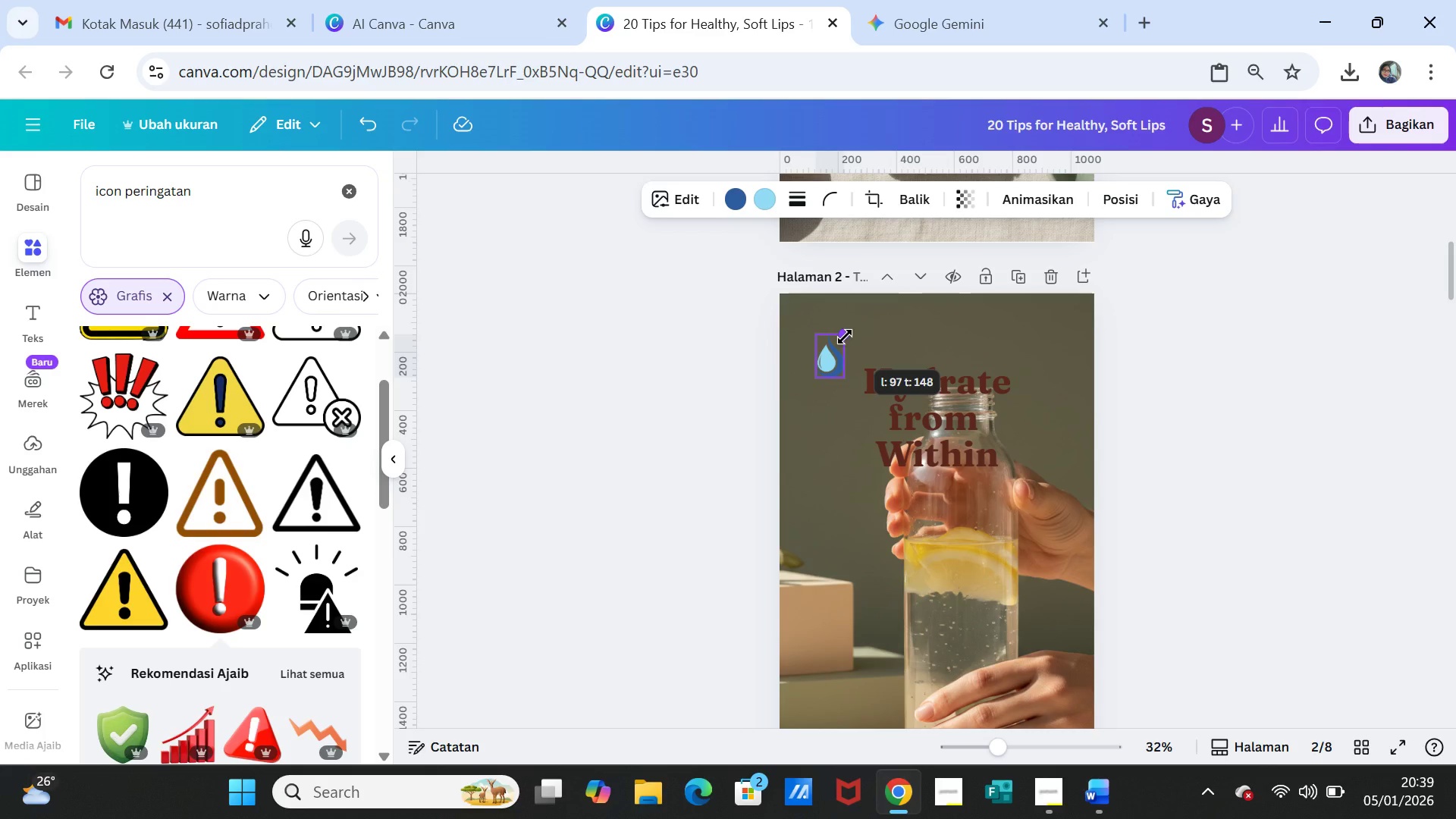 
wait(6.84)
 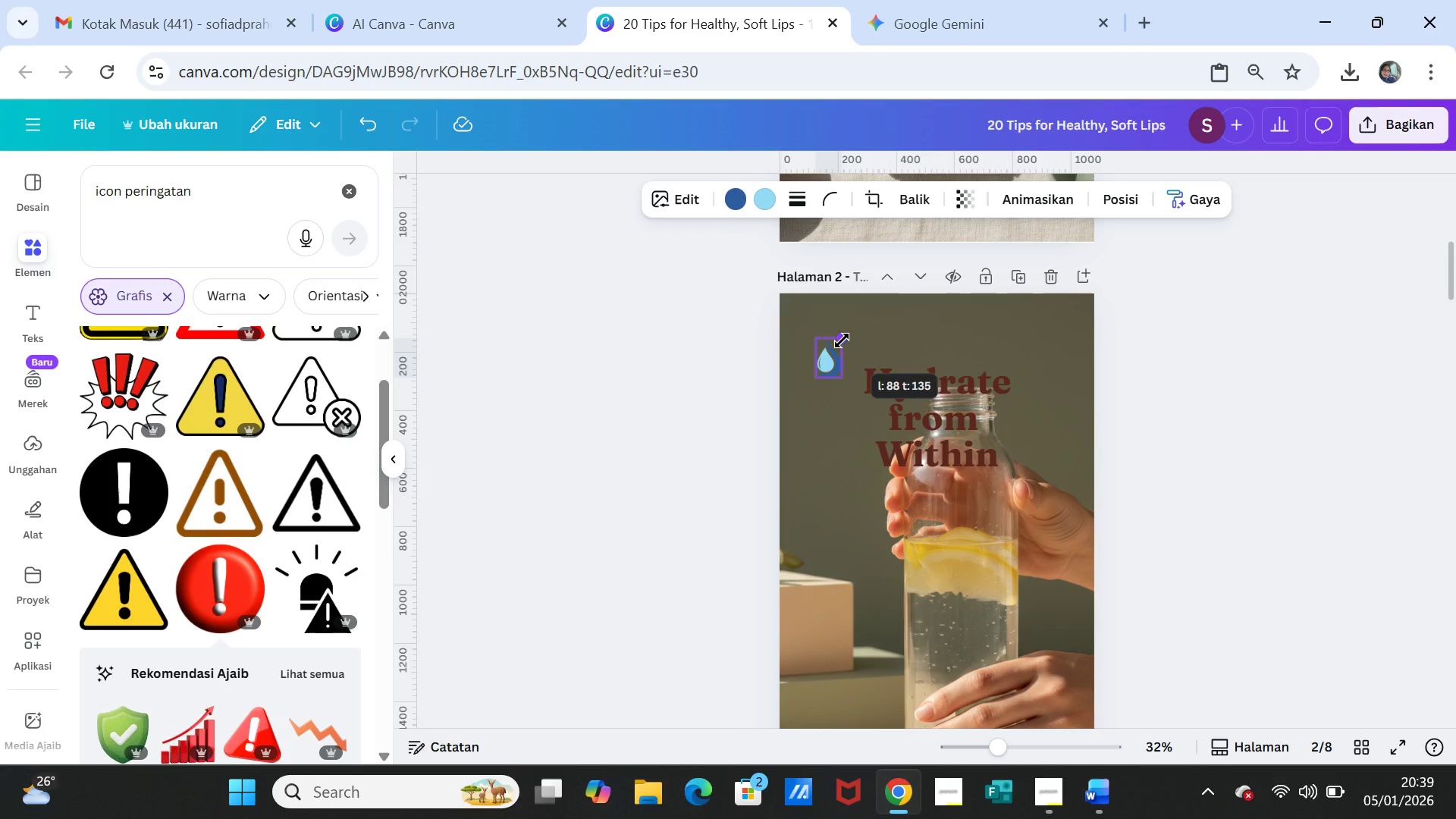 
left_click([1177, 423])
 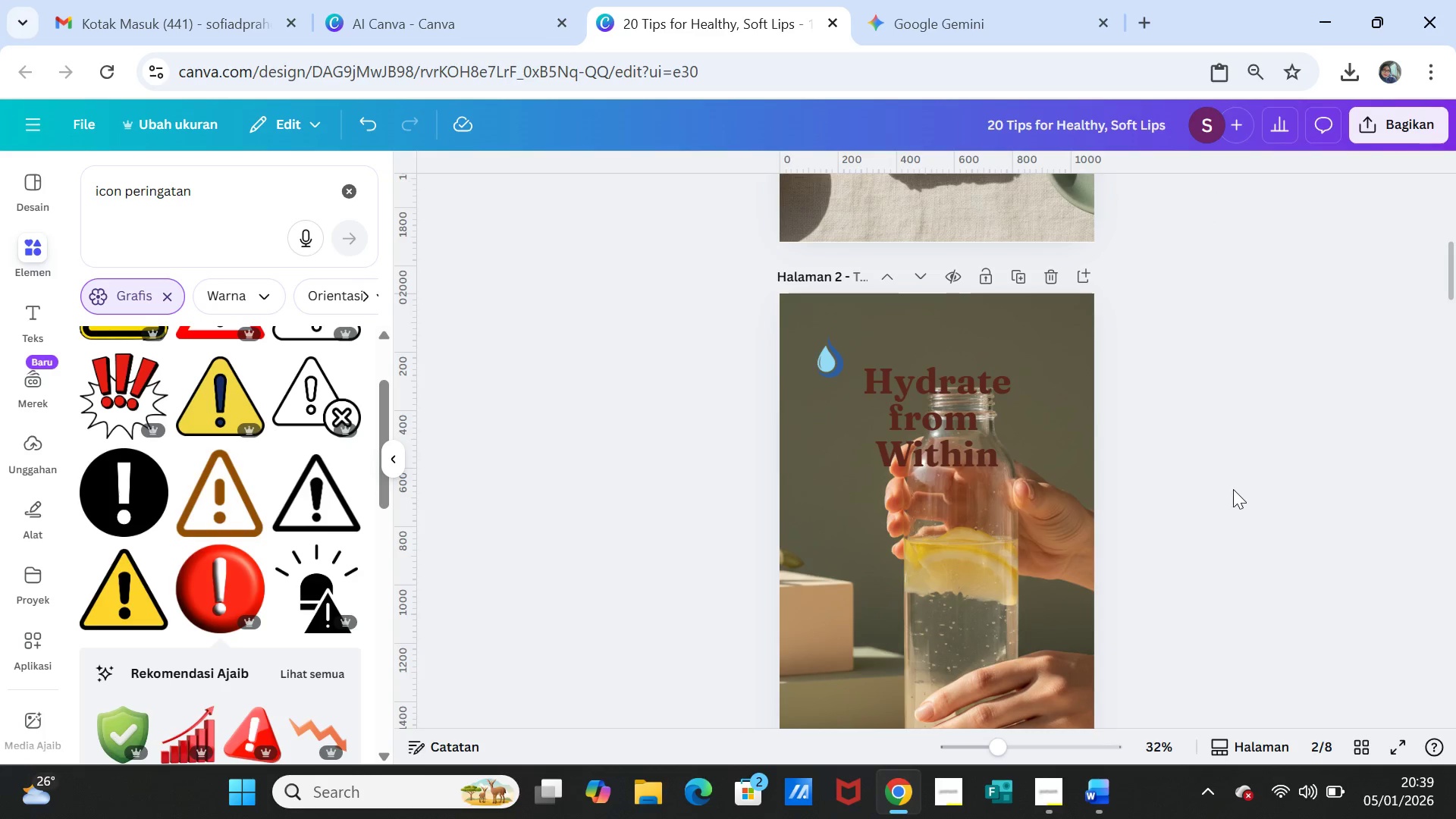 
scroll: coordinate [1233, 490], scroll_direction: up, amount: 6.0
 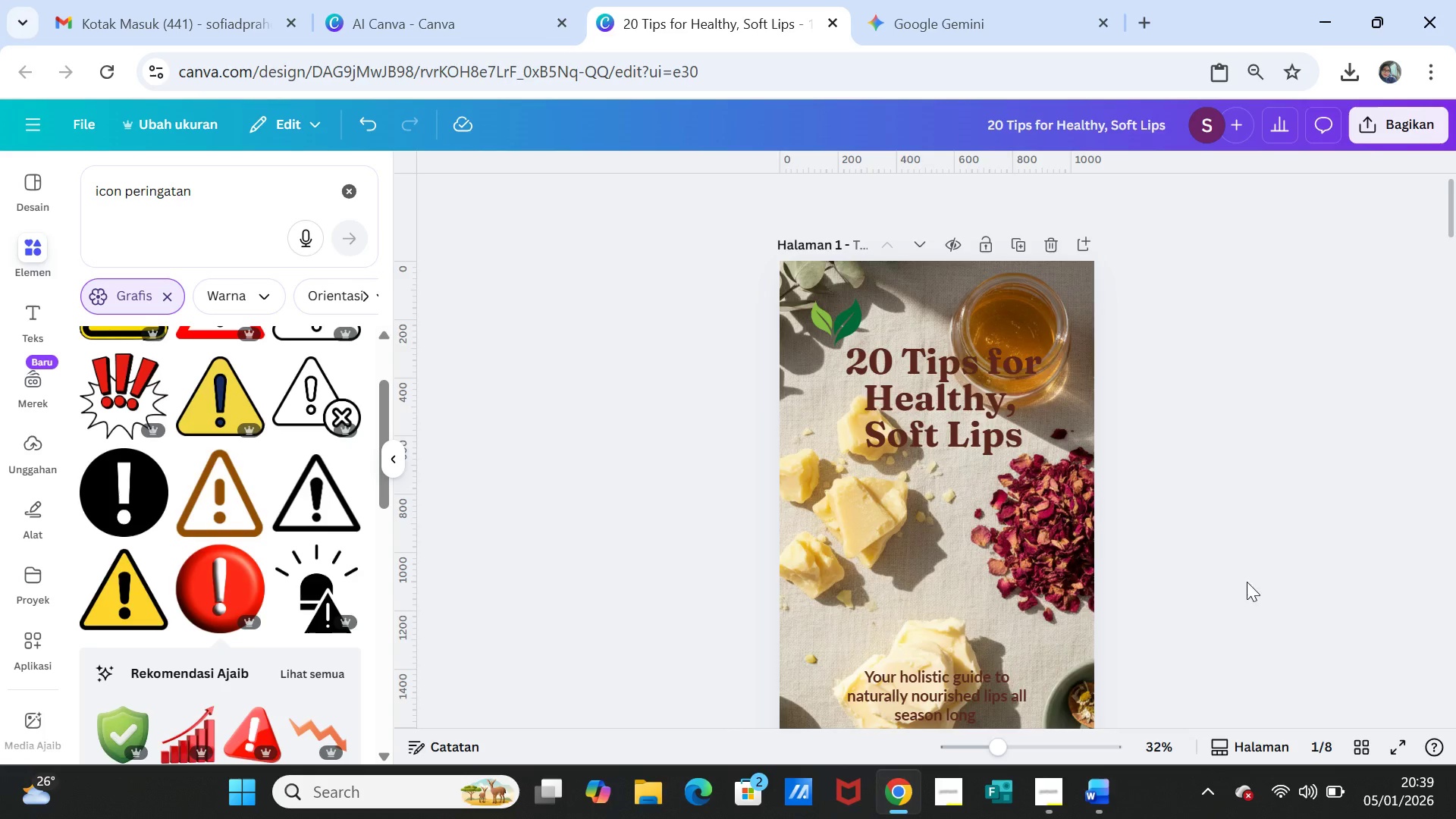 
scroll: coordinate [1185, 637], scroll_direction: down, amount: 21.0
 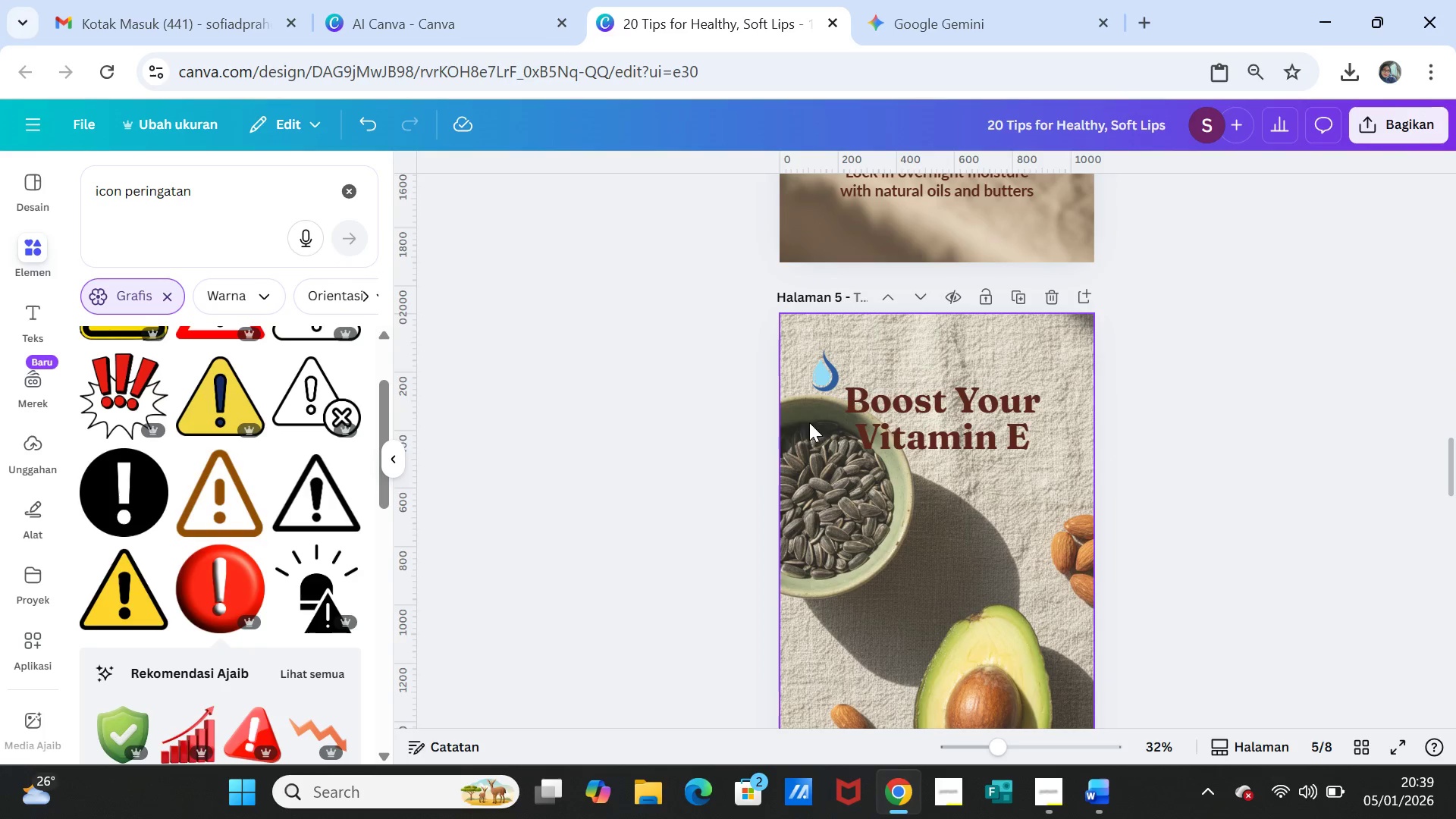 
left_click([819, 384])
 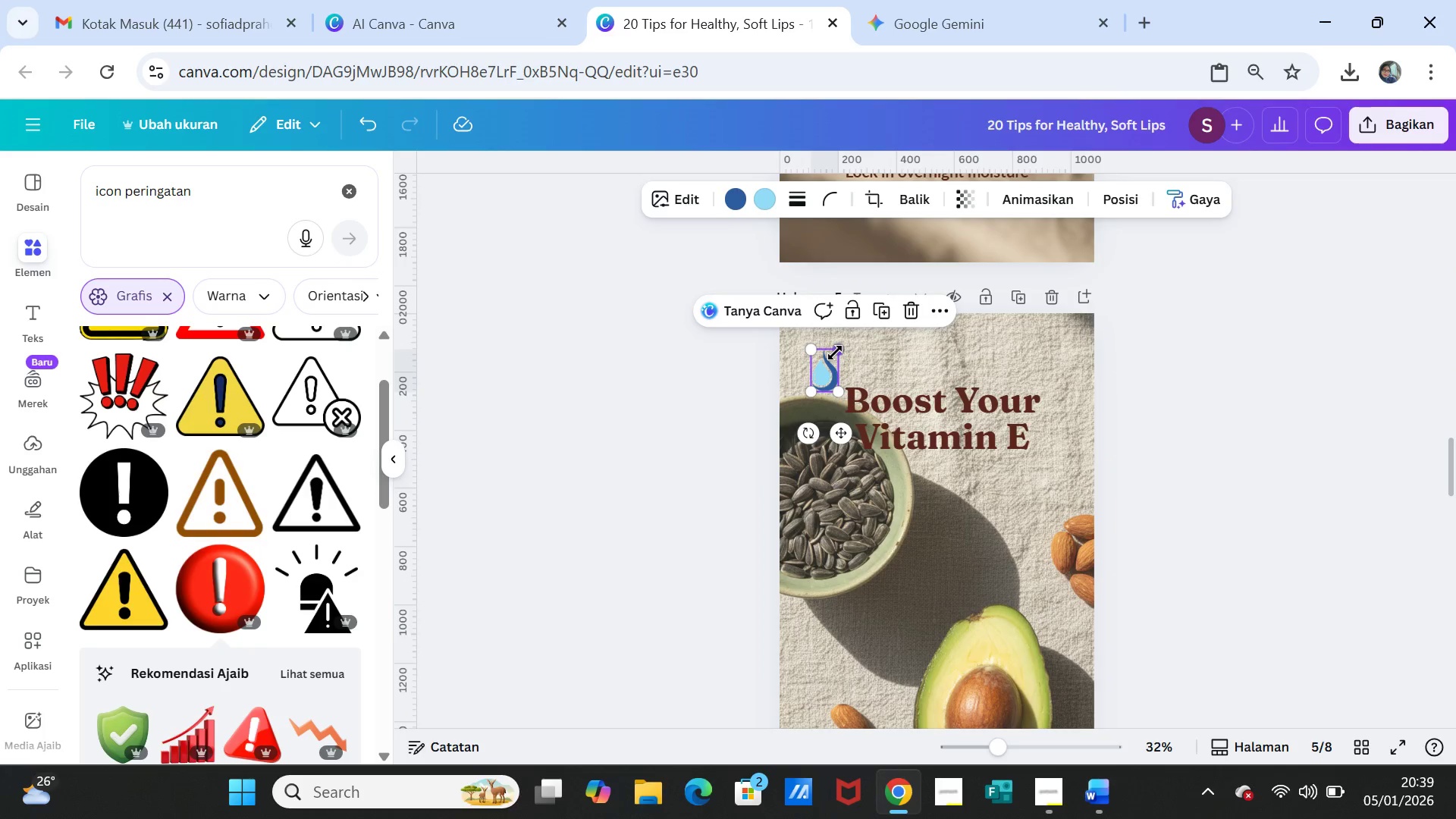 
left_click_drag(start_coordinate=[835, 353], to_coordinate=[831, 354])
 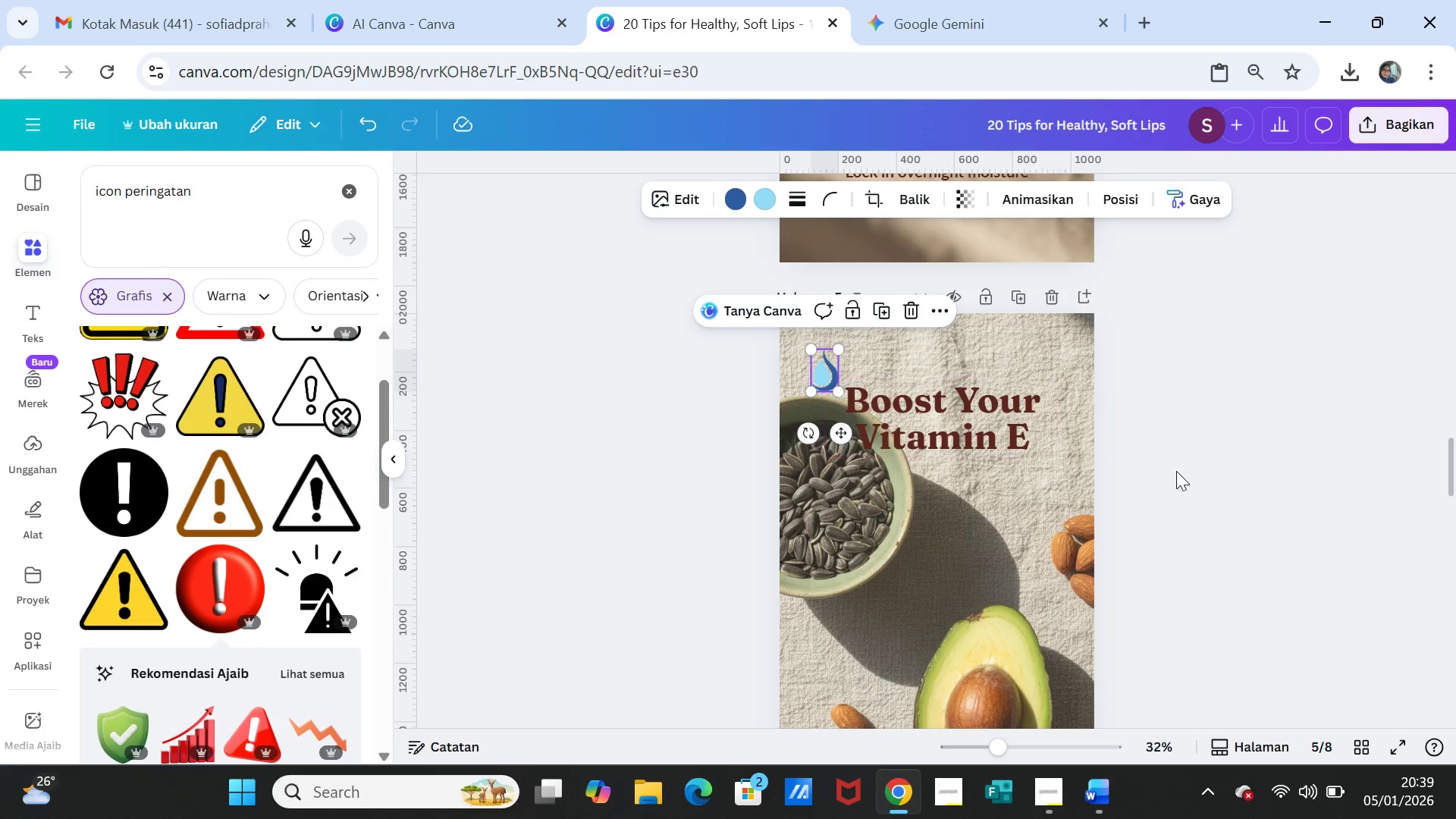 
left_click([1181, 474])
 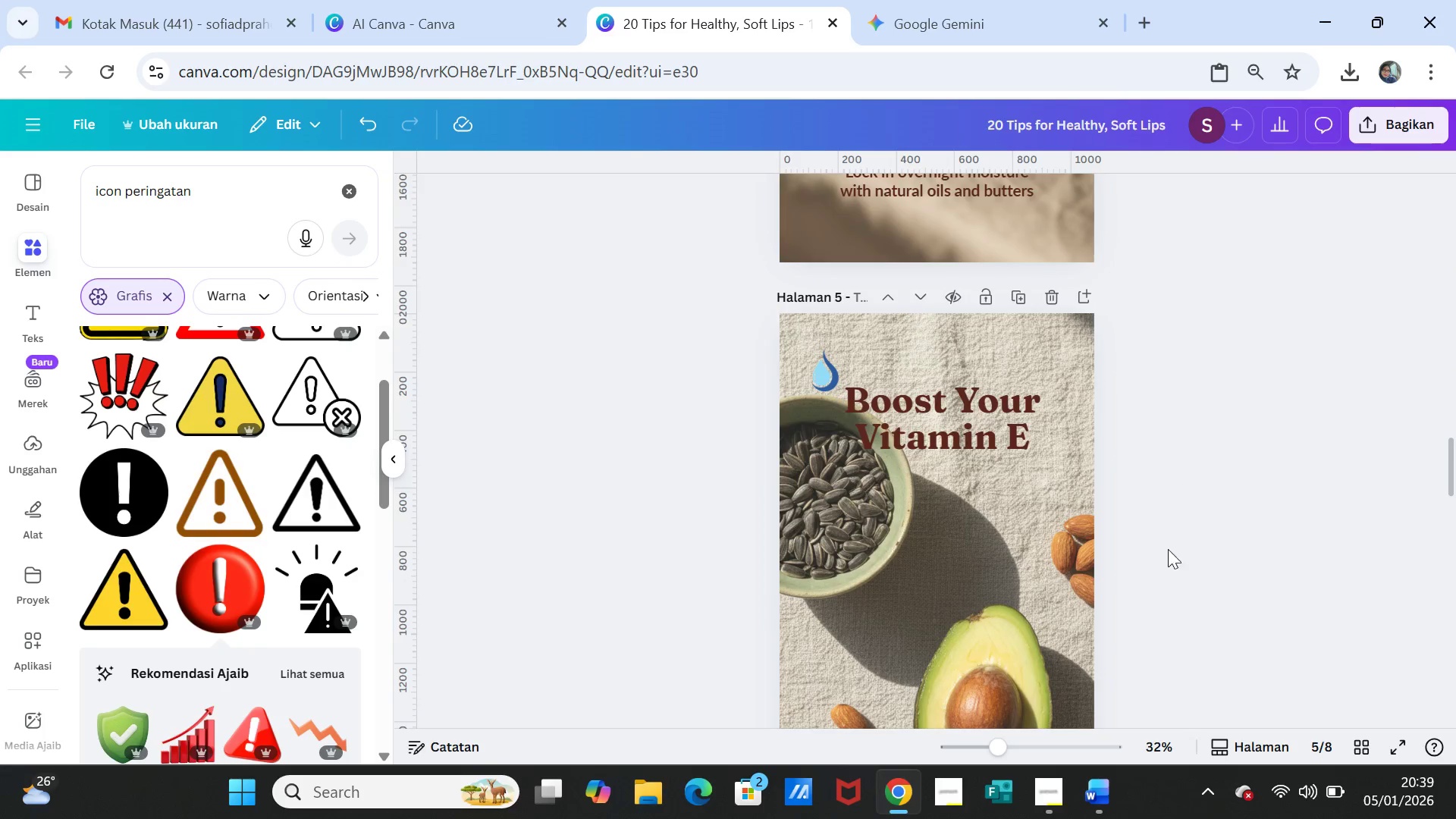 
scroll: coordinate [1167, 566], scroll_direction: down, amount: 4.0
 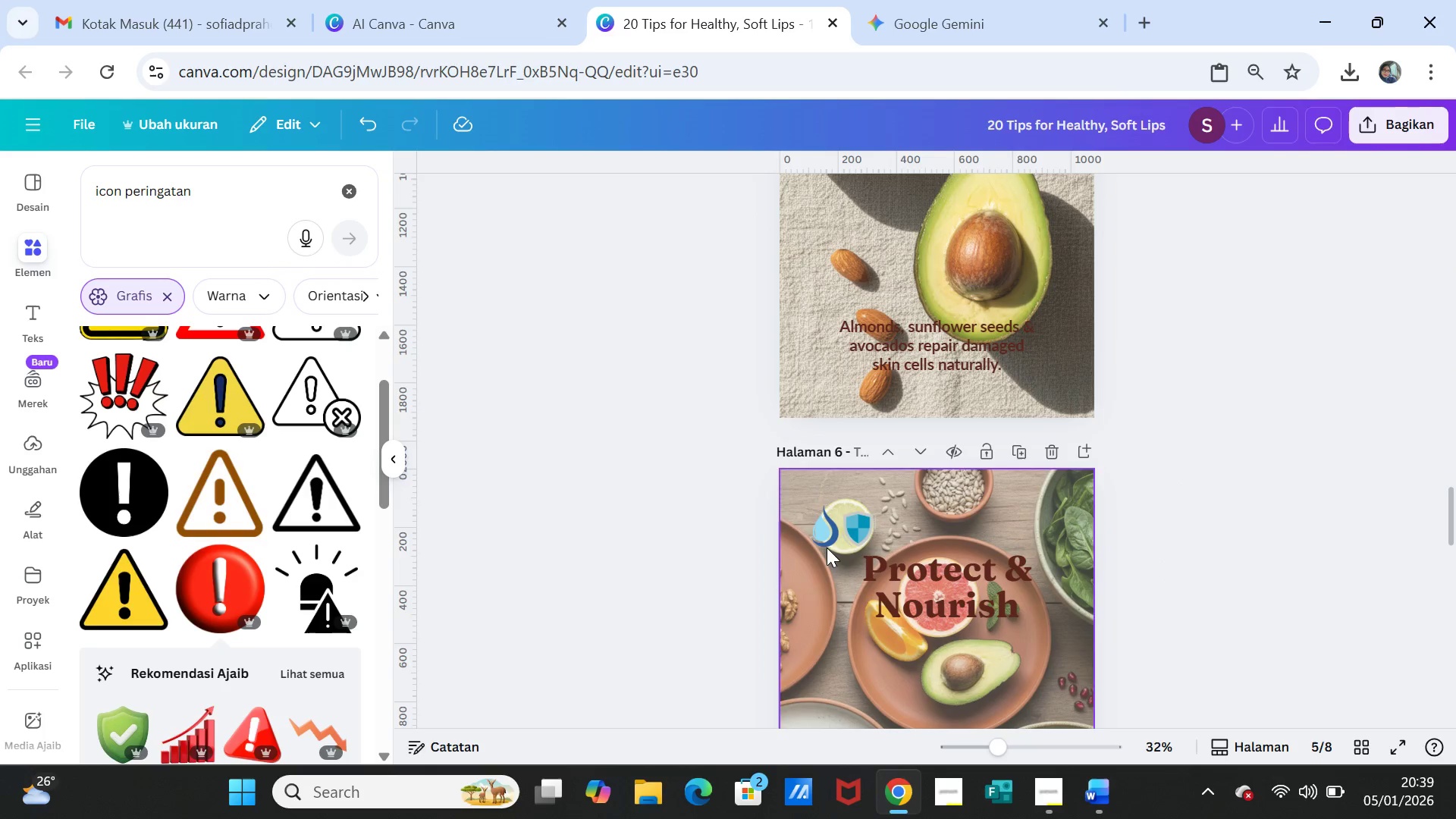 
left_click([821, 532])
 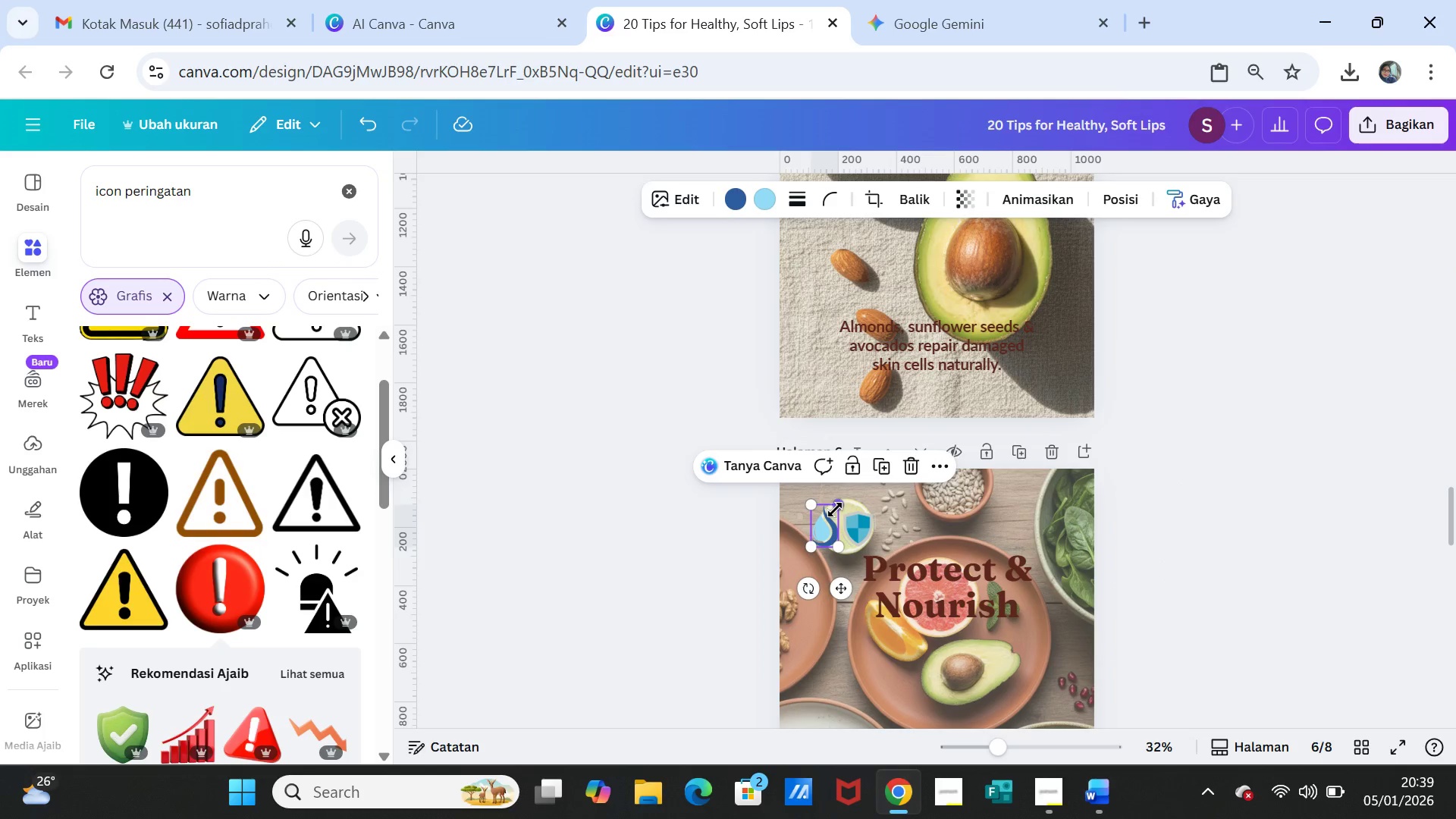 
left_click_drag(start_coordinate=[836, 508], to_coordinate=[836, 512])
 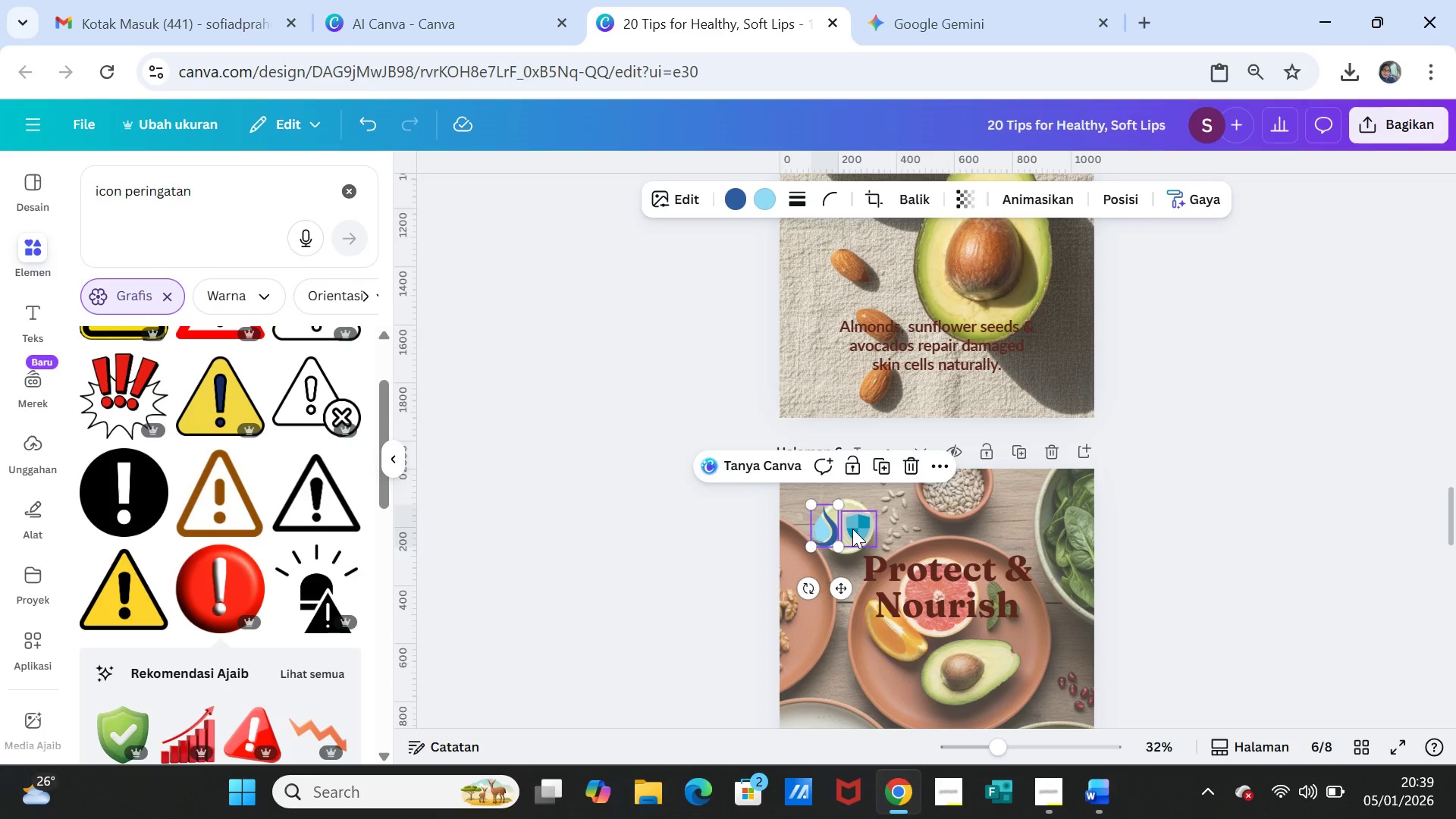 
left_click([852, 529])
 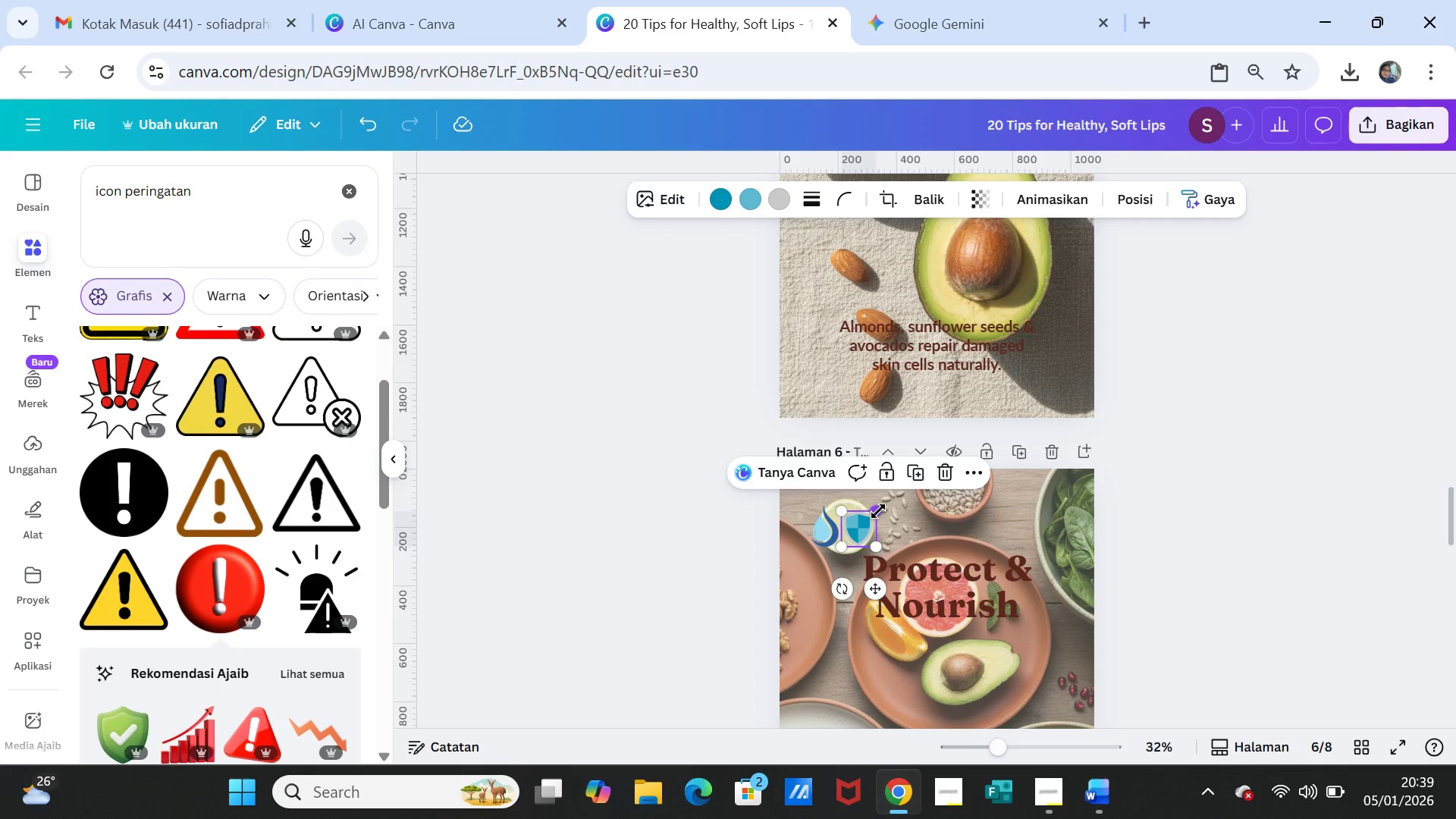 
left_click_drag(start_coordinate=[877, 511], to_coordinate=[868, 516])
 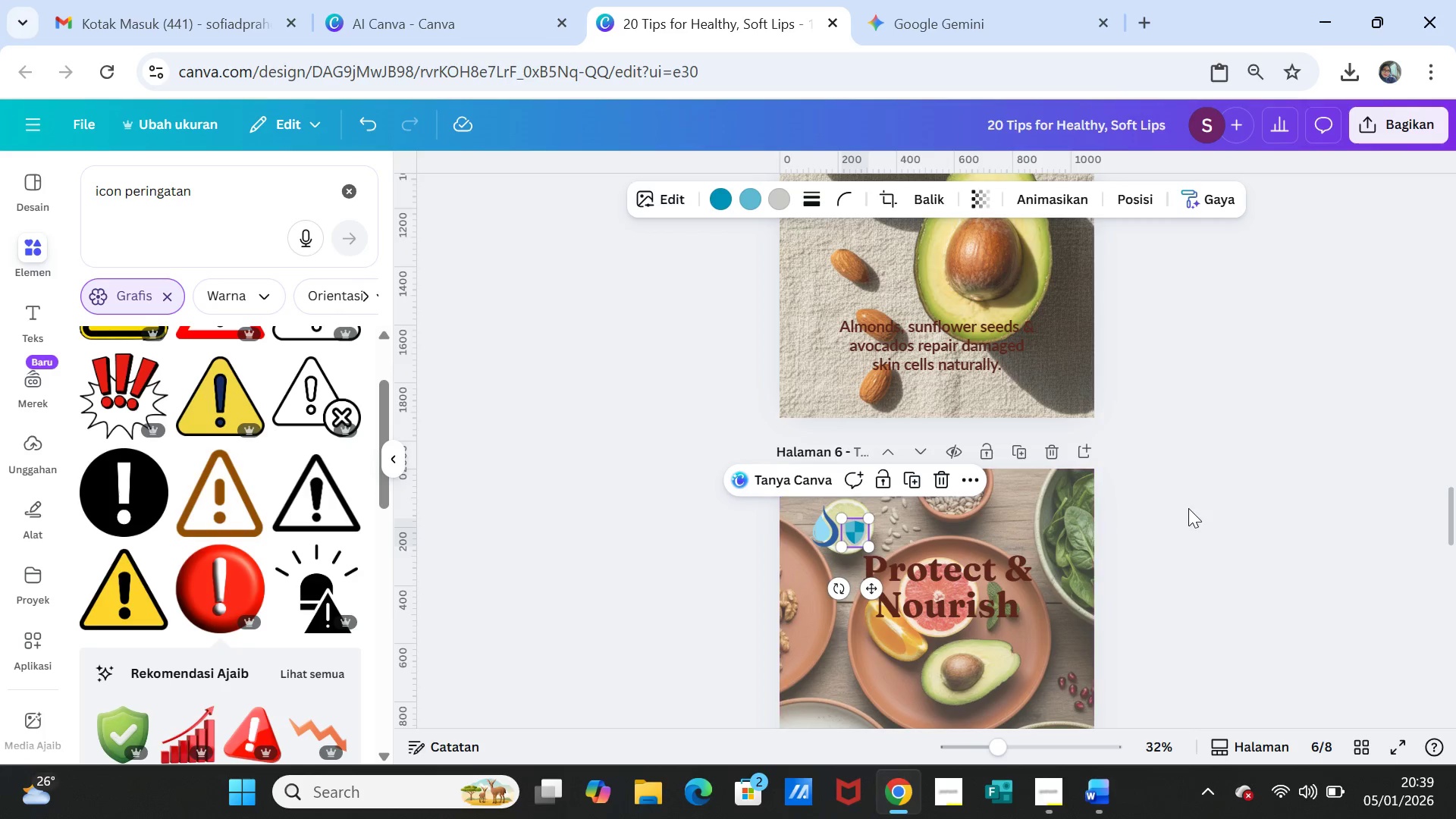 
left_click([1188, 508])
 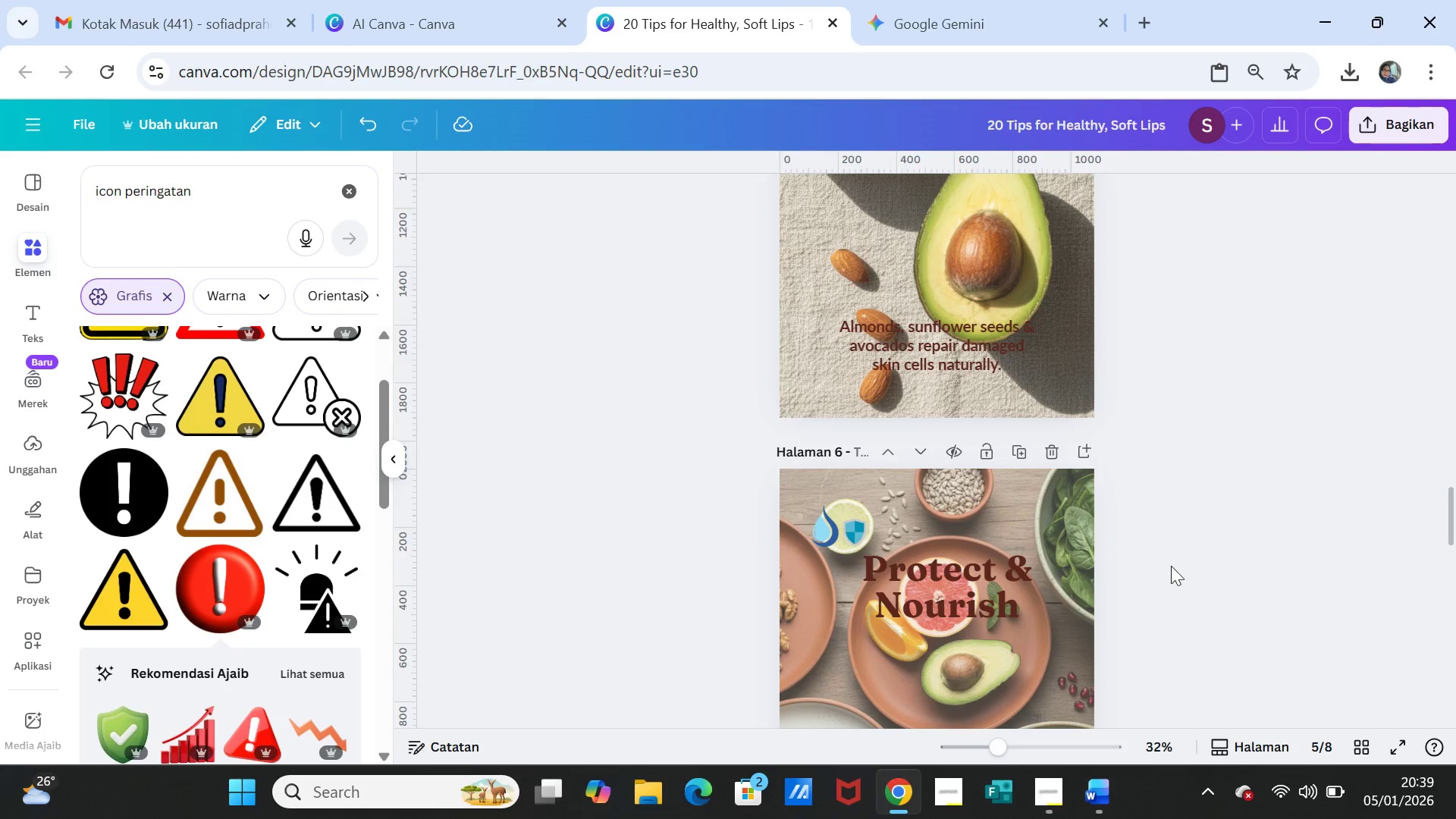 
scroll: coordinate [1174, 569], scroll_direction: down, amount: 2.0
 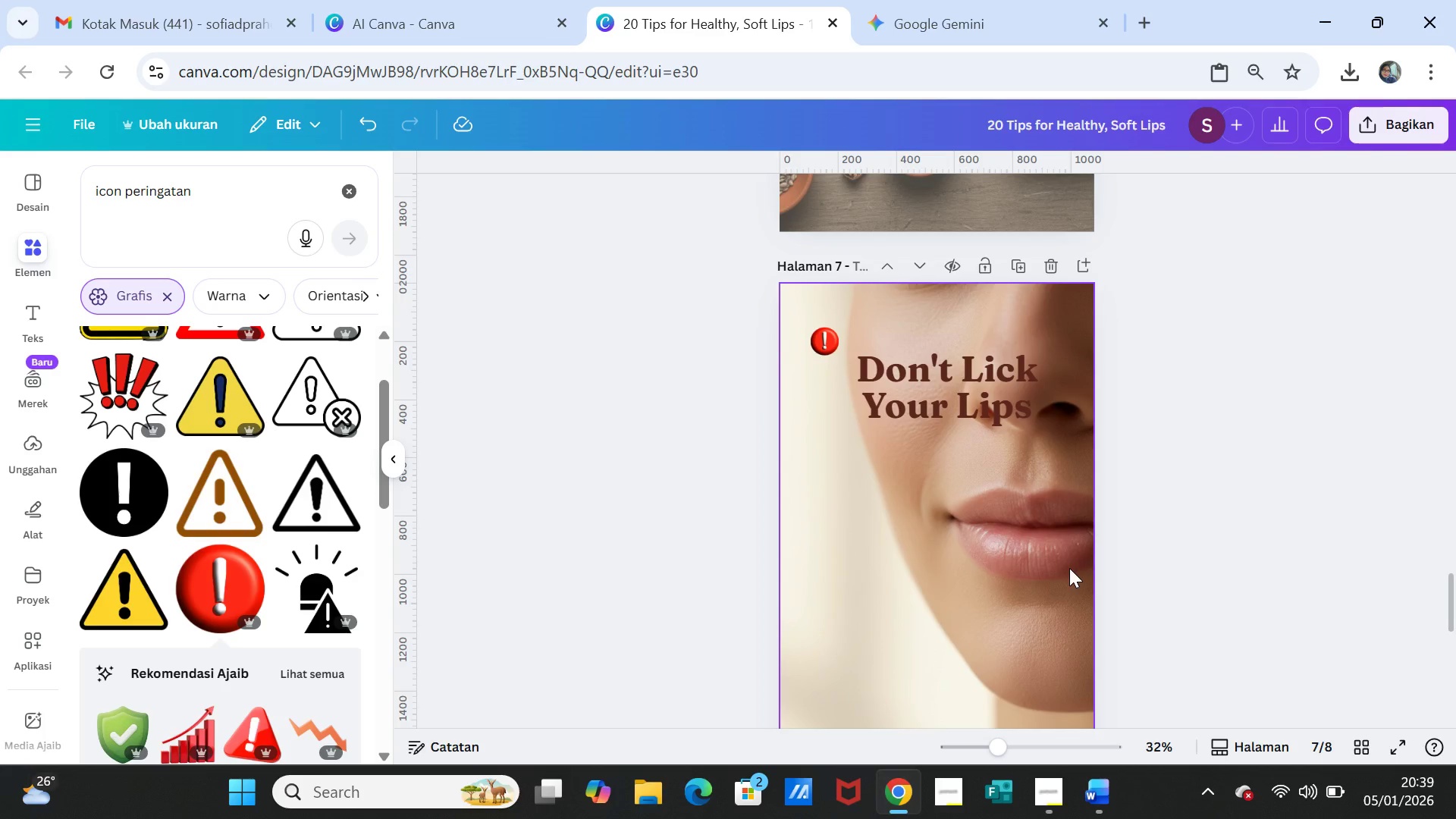 
left_click([821, 345])
 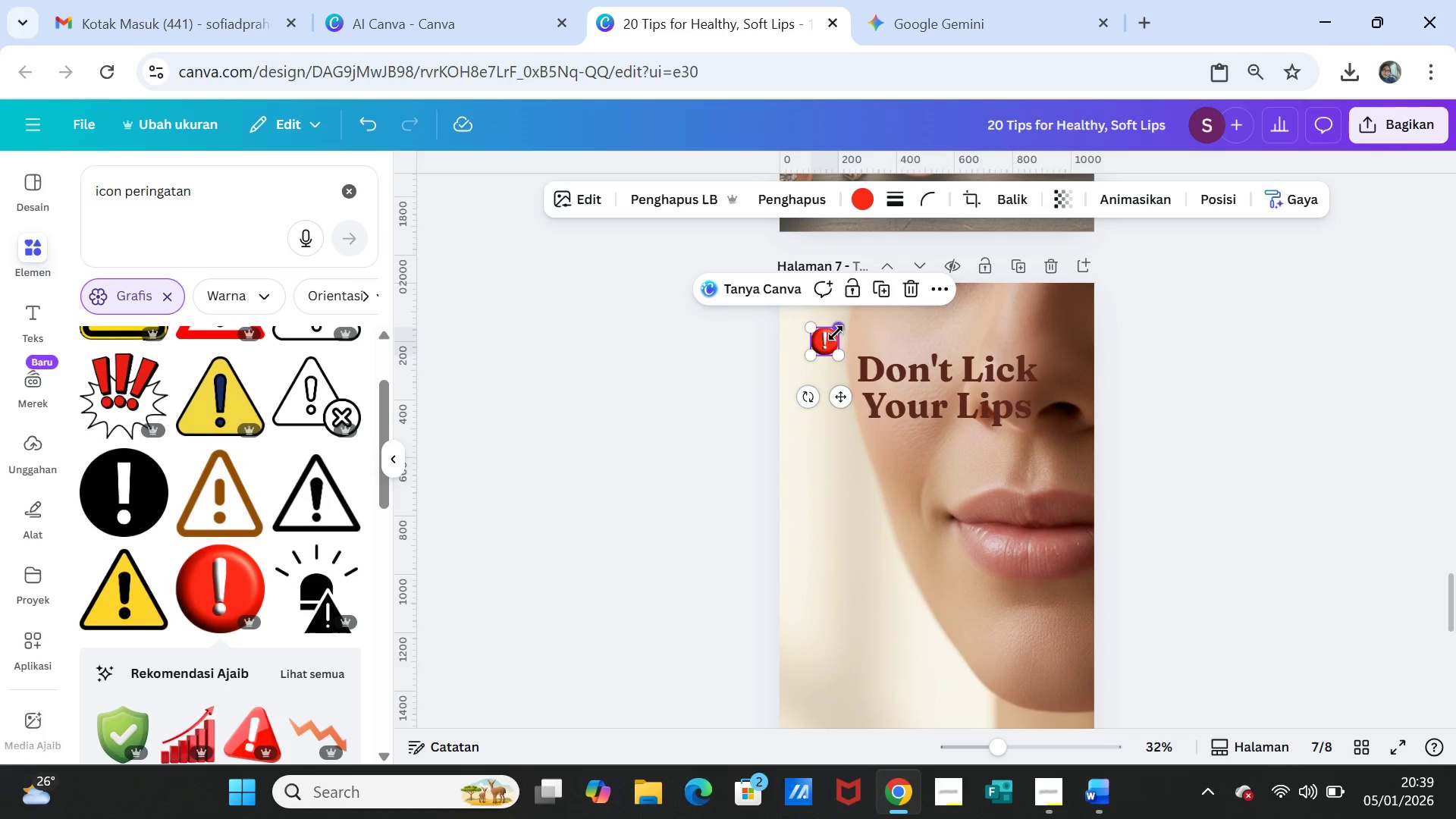 
left_click_drag(start_coordinate=[836, 332], to_coordinate=[832, 336])
 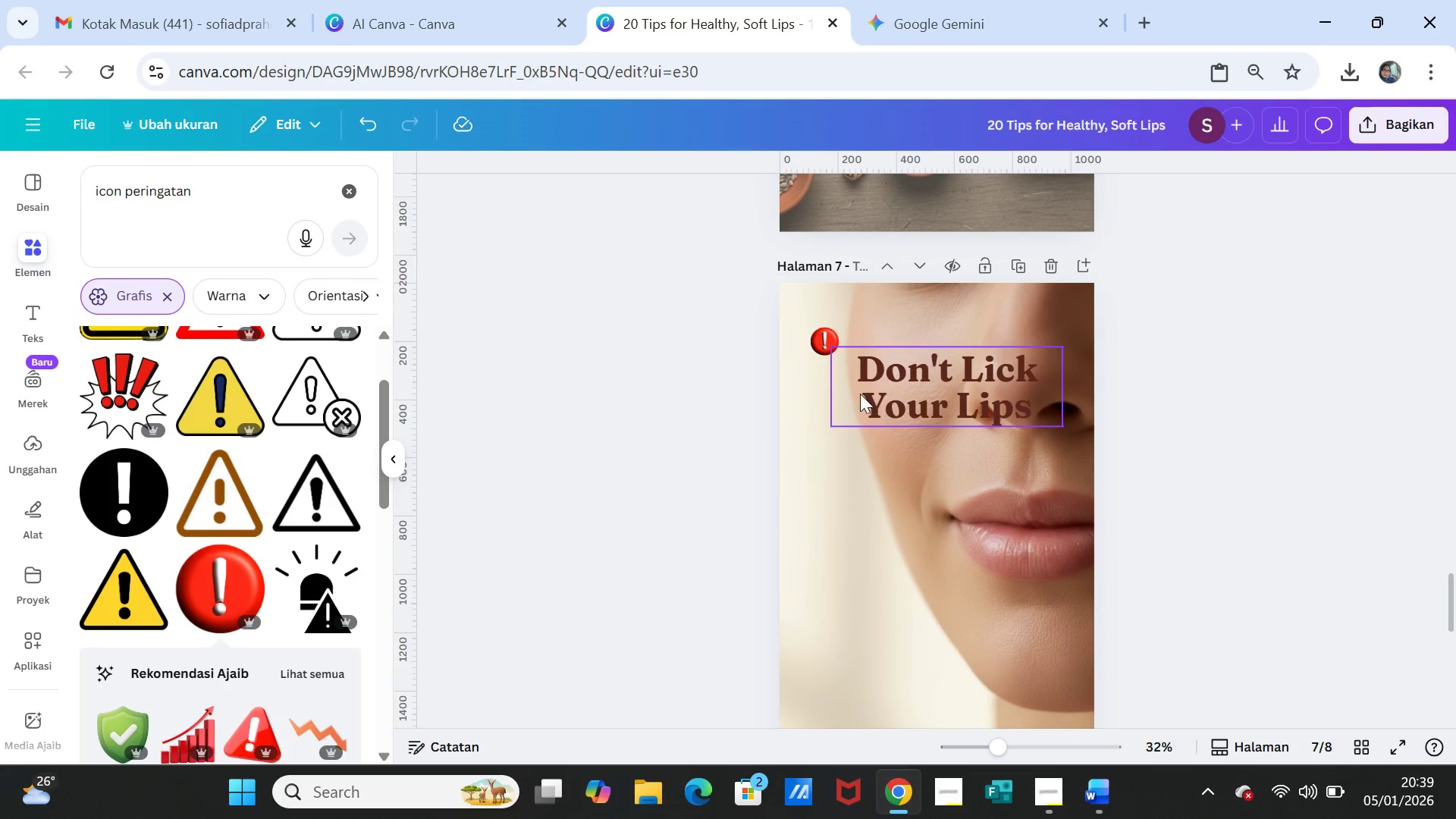 
left_click([821, 346])
 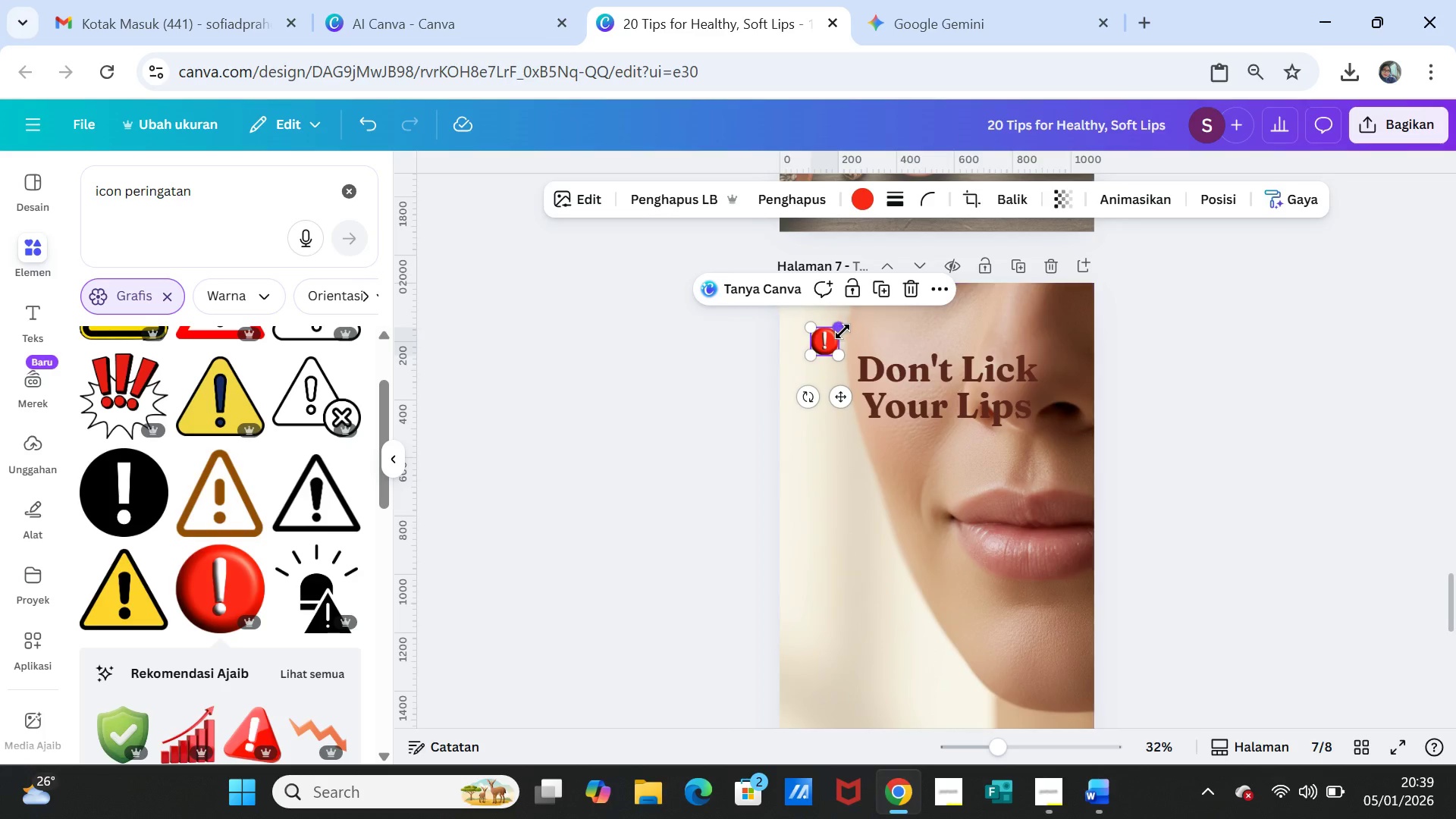 
left_click_drag(start_coordinate=[840, 331], to_coordinate=[836, 332])
 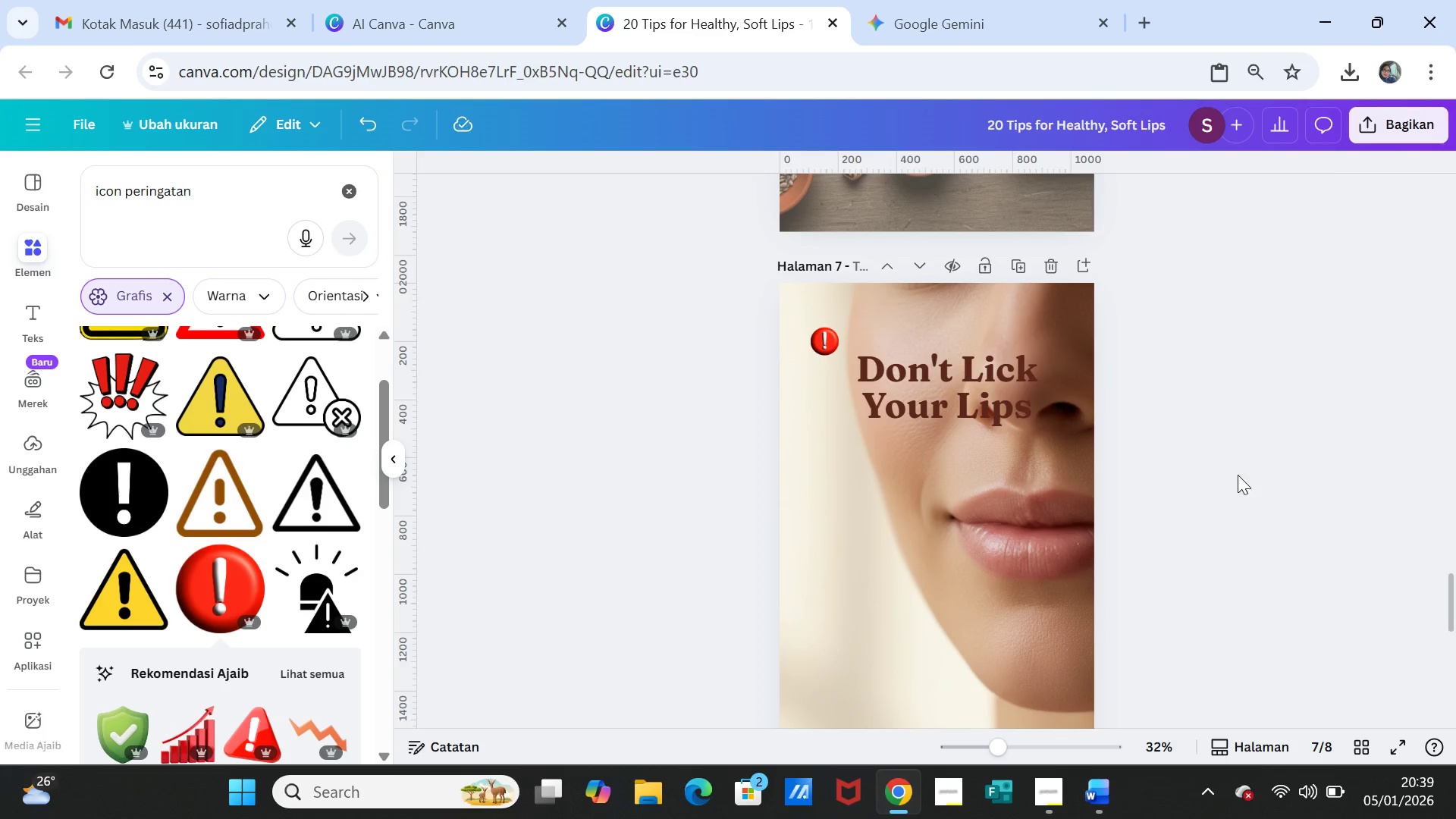 
scroll: coordinate [1212, 547], scroll_direction: down, amount: 5.0
 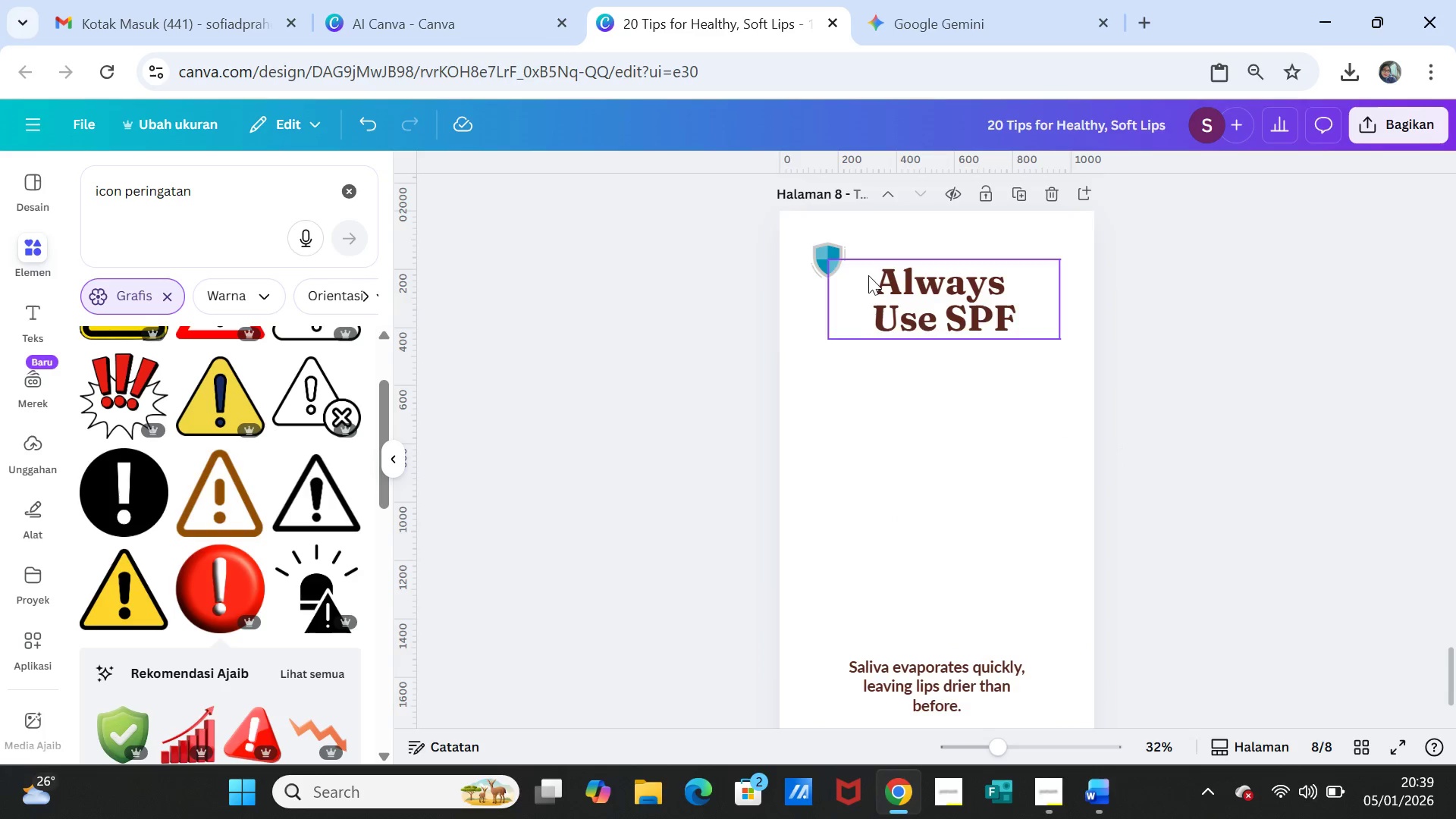 
left_click([830, 255])
 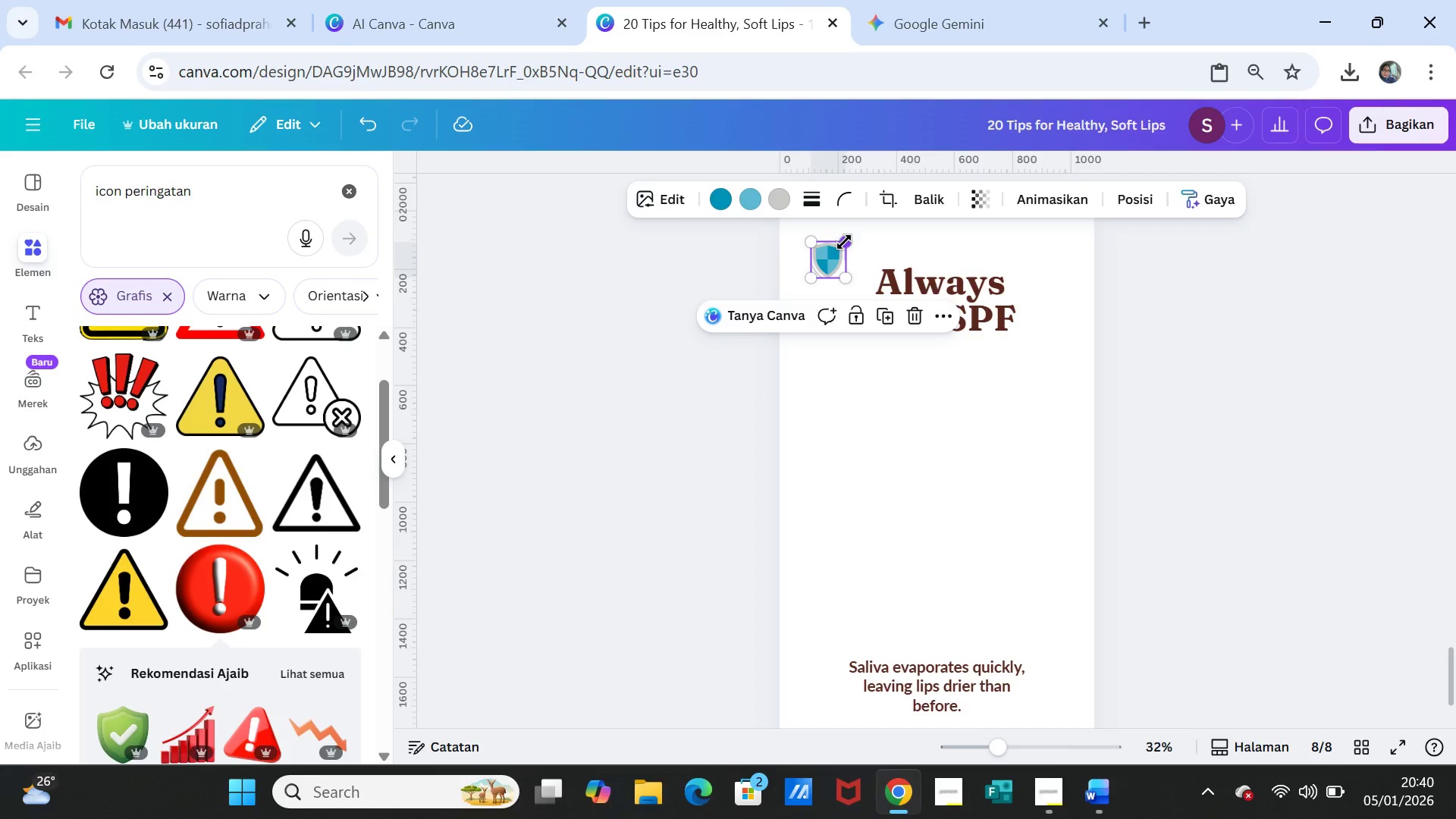 
left_click_drag(start_coordinate=[844, 242], to_coordinate=[841, 248])
 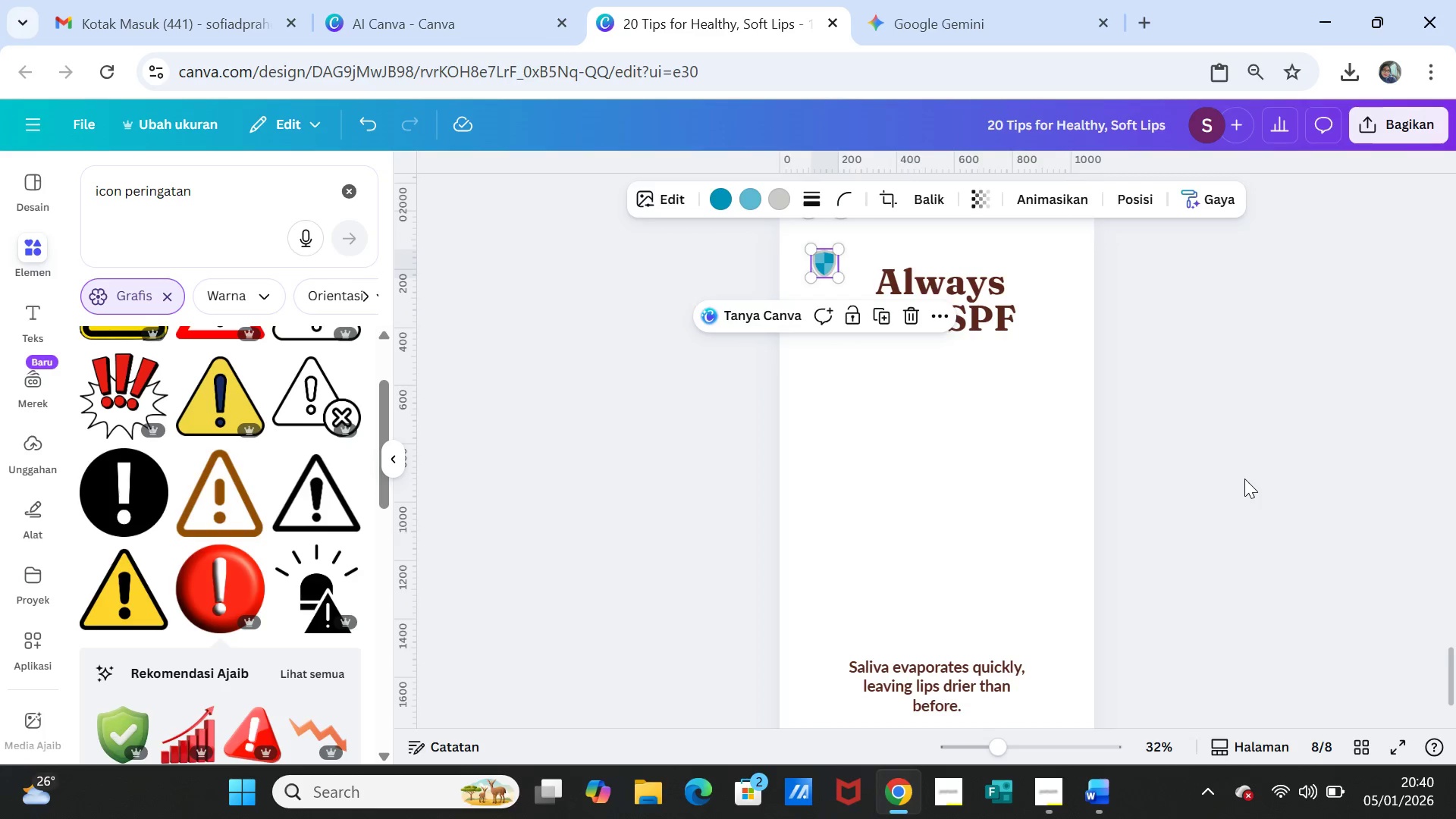 
left_click([1244, 479])
 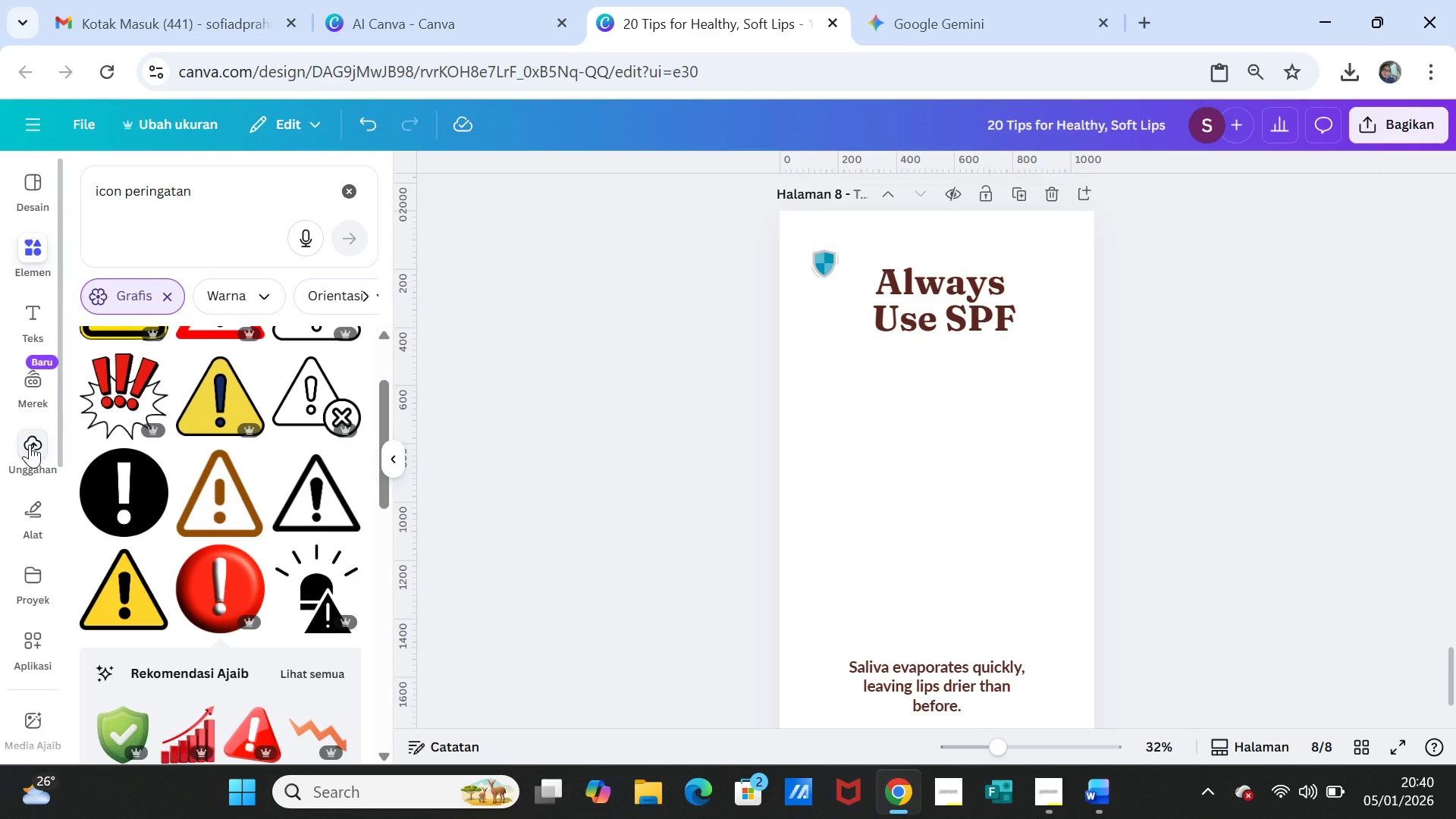 
wait(5.31)
 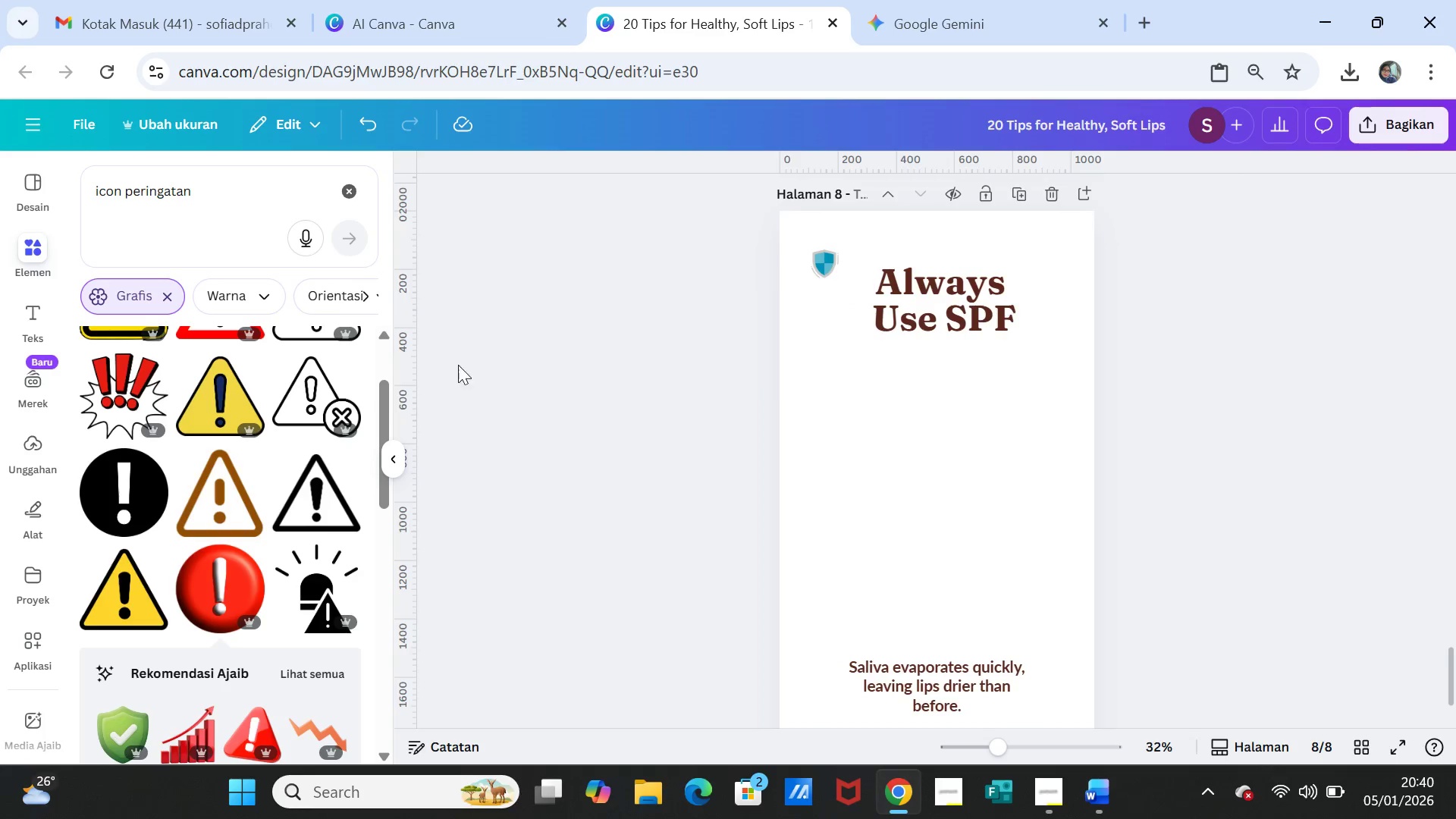 
left_click([238, 245])
 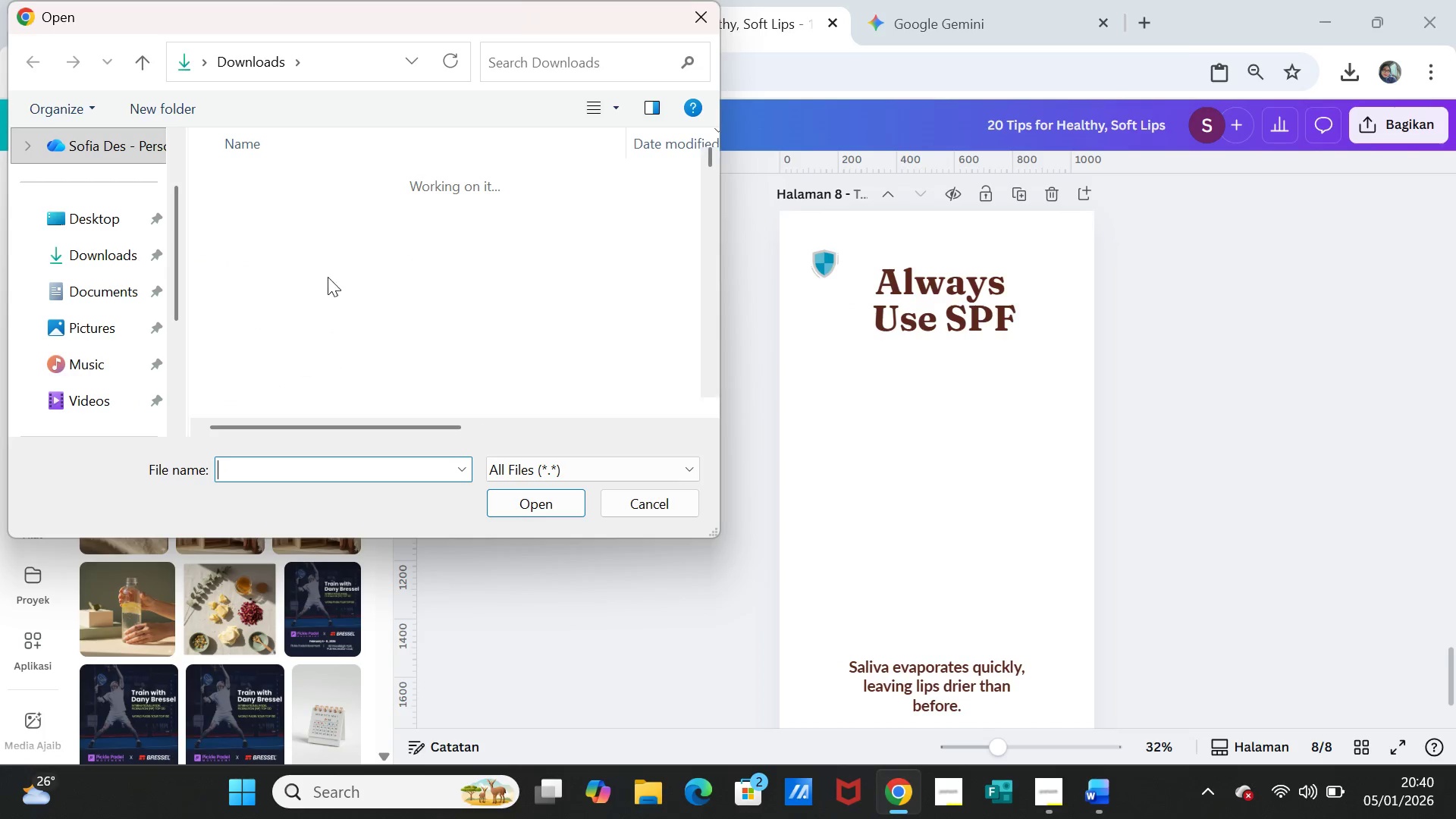 
left_click([345, 210])
 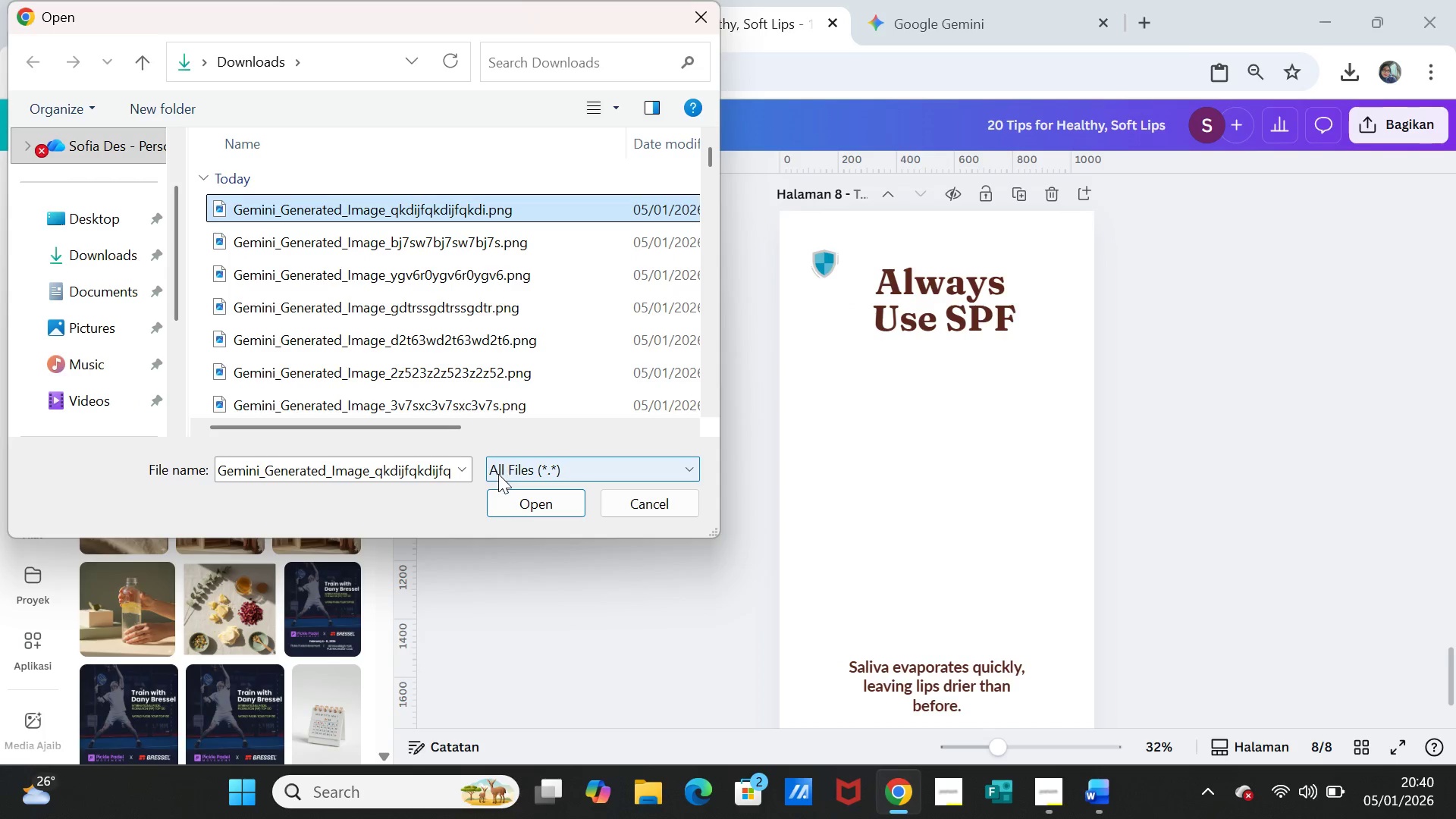 
left_click([513, 496])
 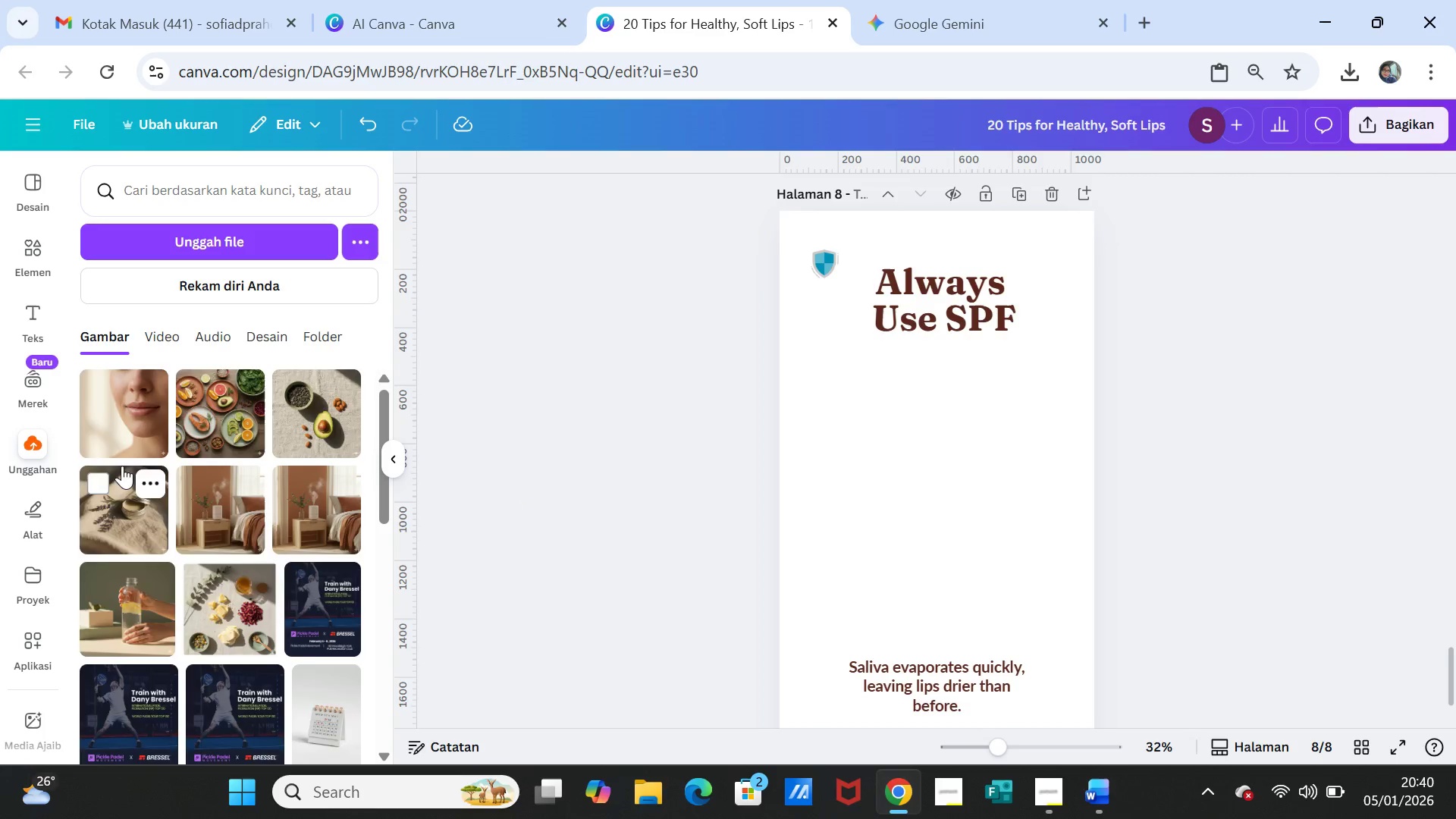 
left_click([123, 413])
 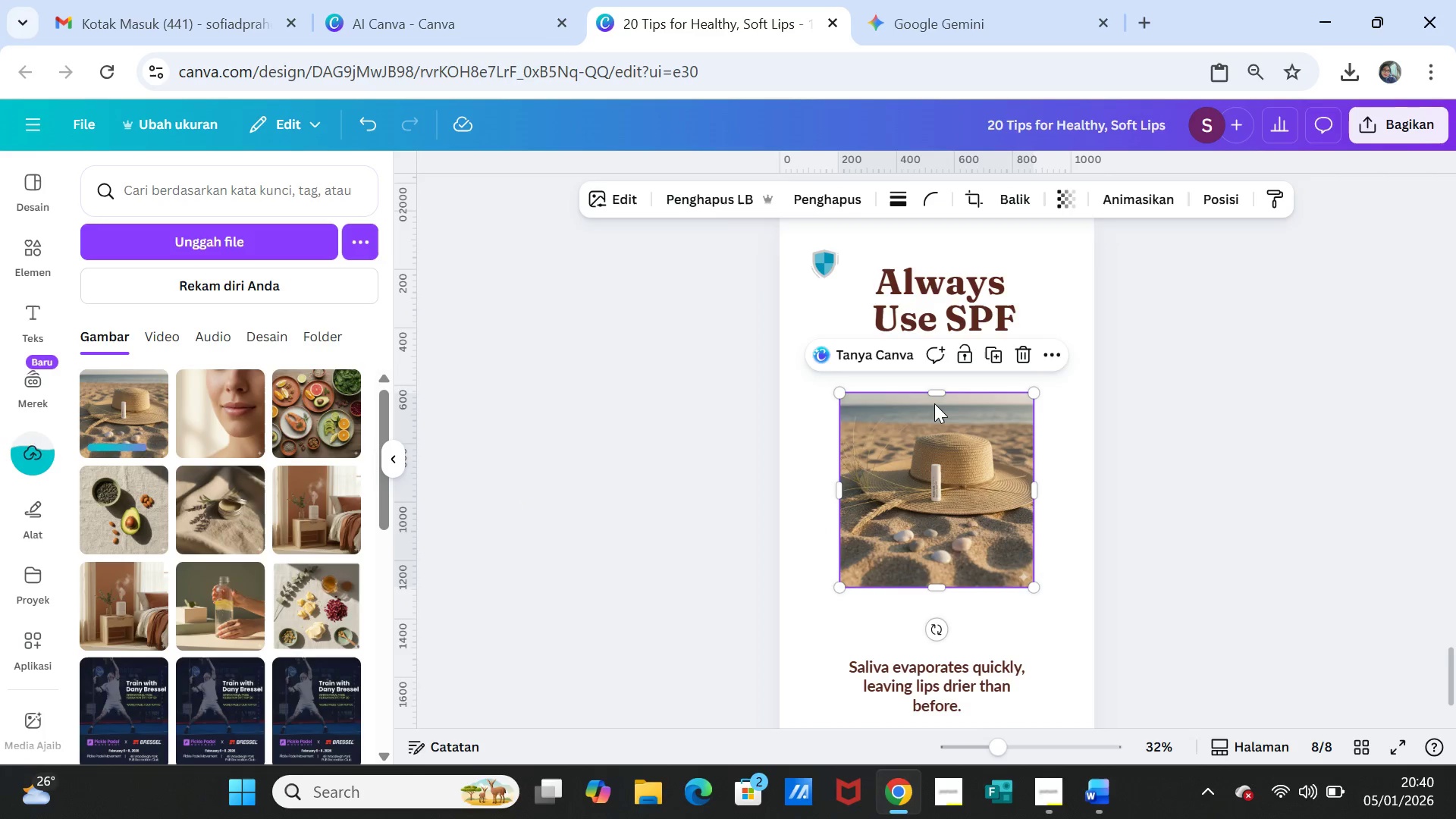 
left_click_drag(start_coordinate=[935, 391], to_coordinate=[934, 287])
 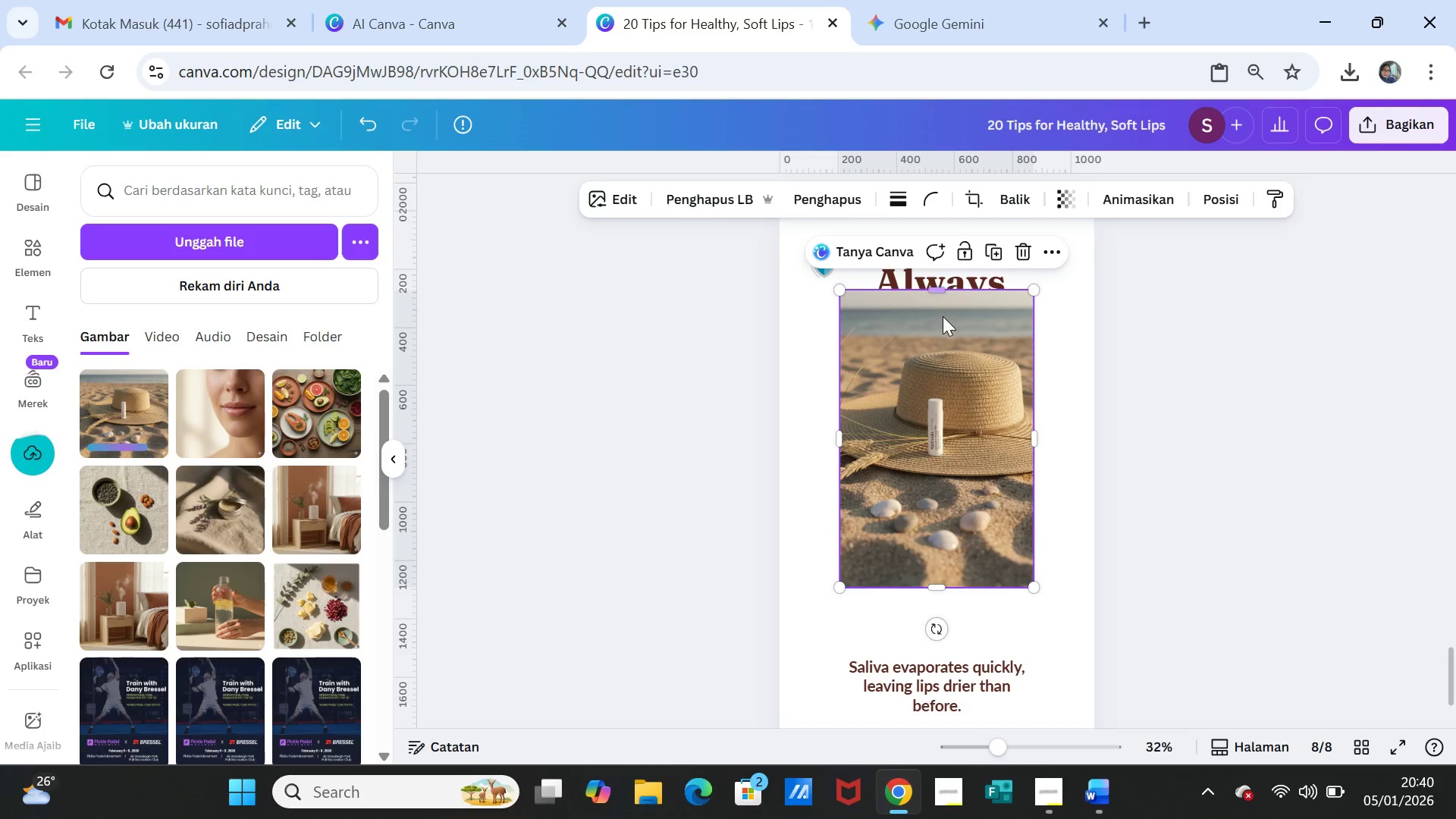 
scroll: coordinate [943, 316], scroll_direction: up, amount: 1.0
 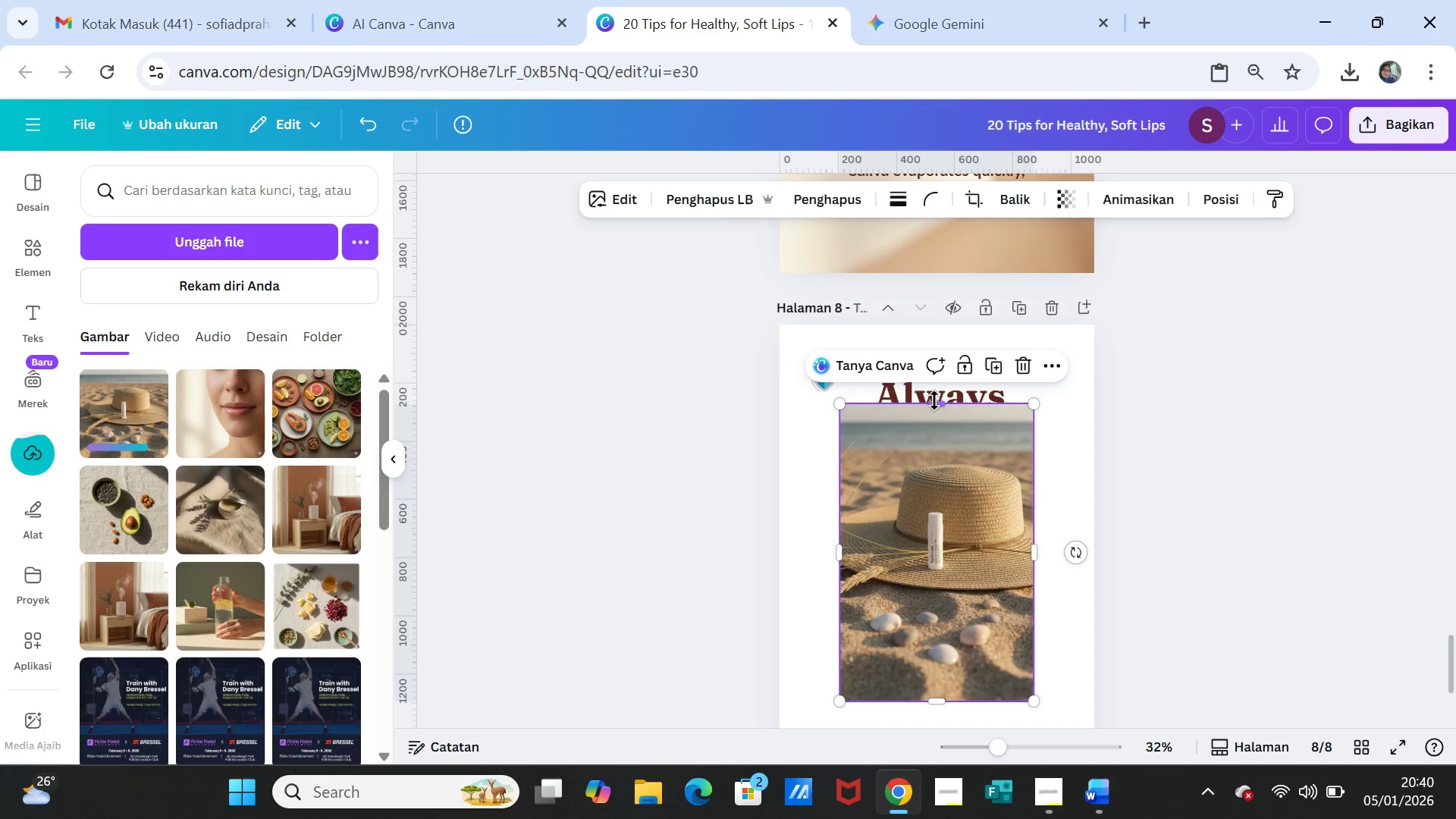 
left_click_drag(start_coordinate=[934, 402], to_coordinate=[935, 327])
 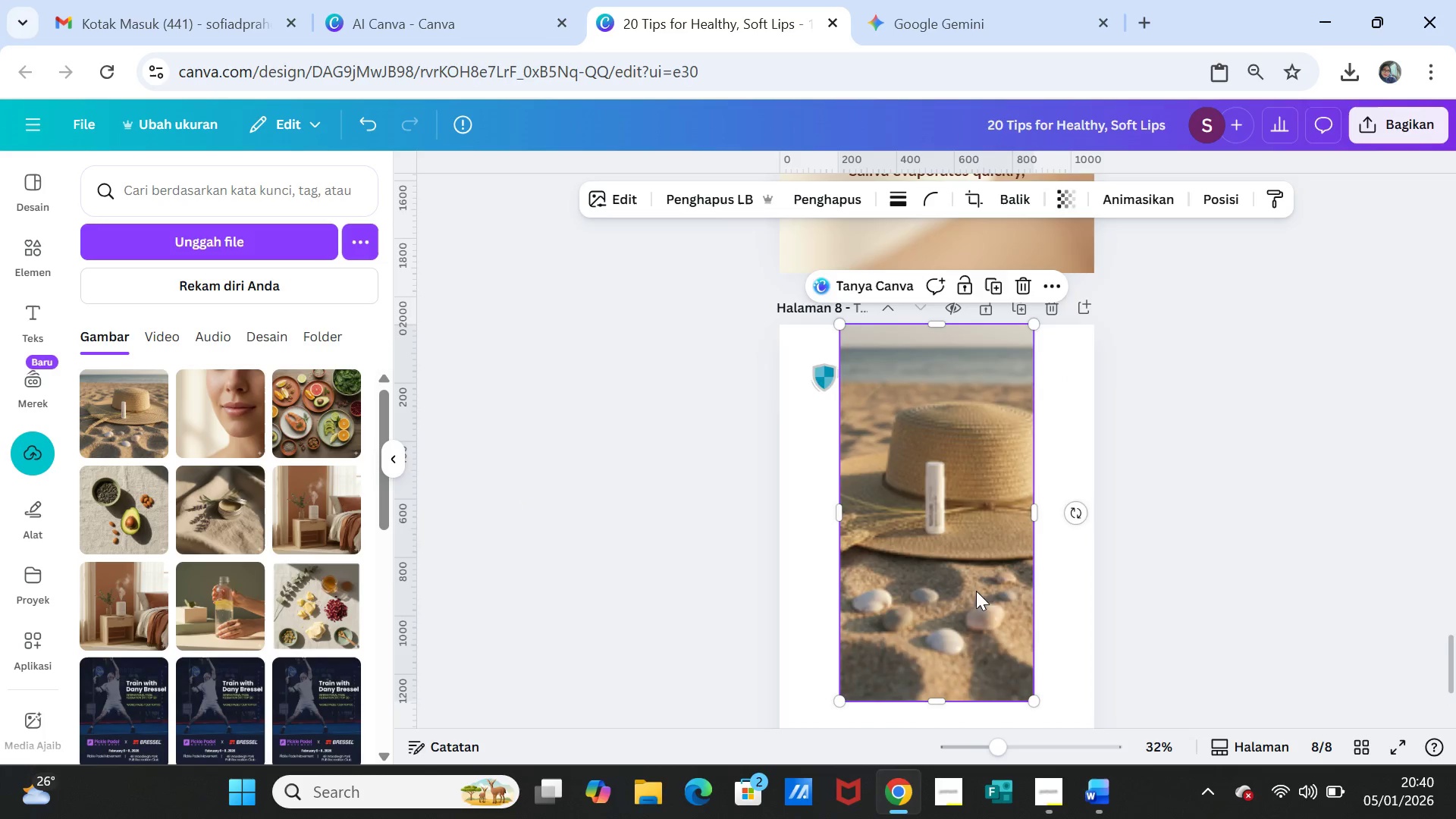 
scroll: coordinate [975, 598], scroll_direction: down, amount: 3.0
 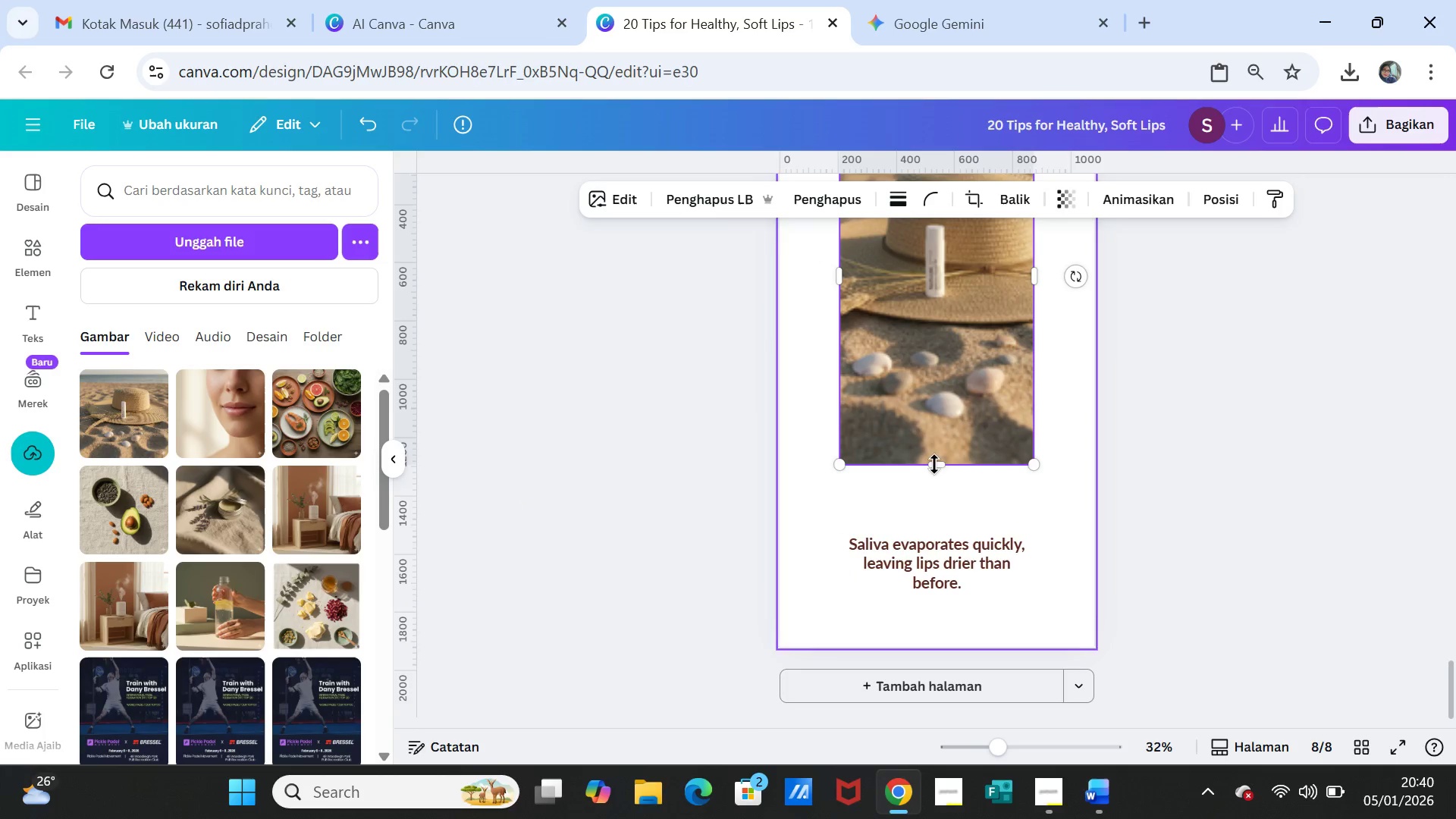 
left_click_drag(start_coordinate=[935, 462], to_coordinate=[934, 642])
 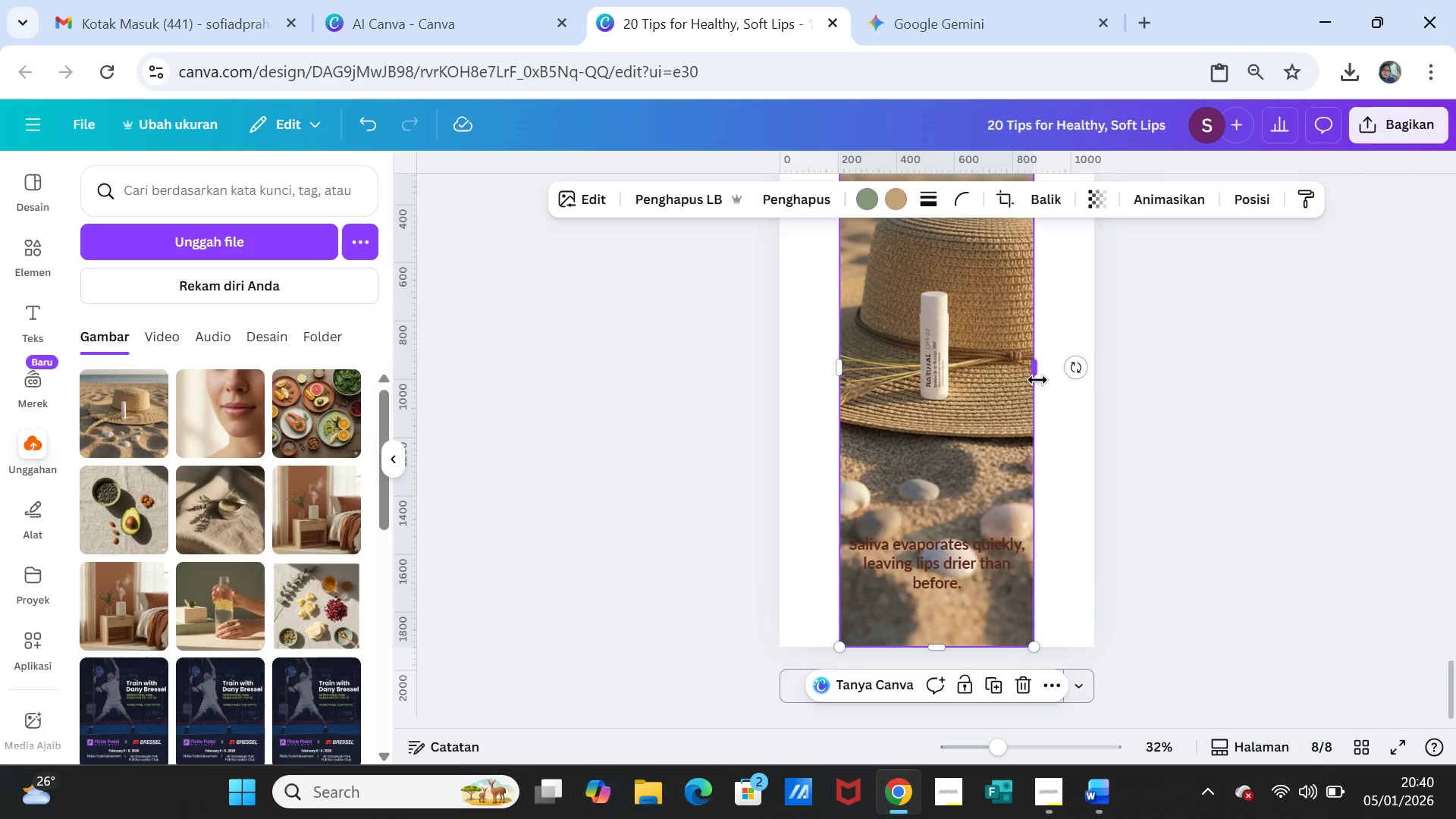 
left_click_drag(start_coordinate=[1035, 371], to_coordinate=[1093, 374])
 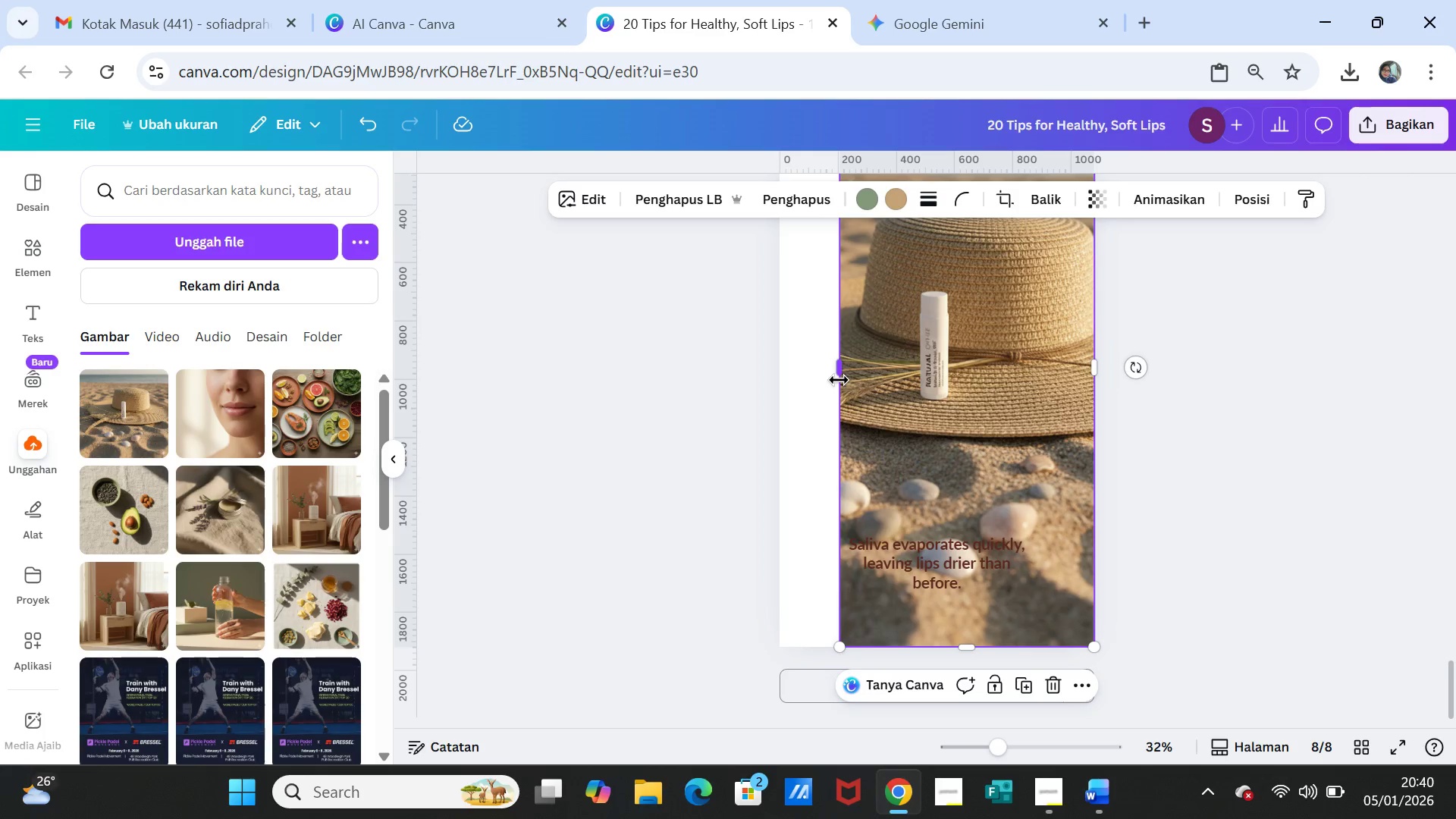 
left_click_drag(start_coordinate=[839, 378], to_coordinate=[780, 376])
 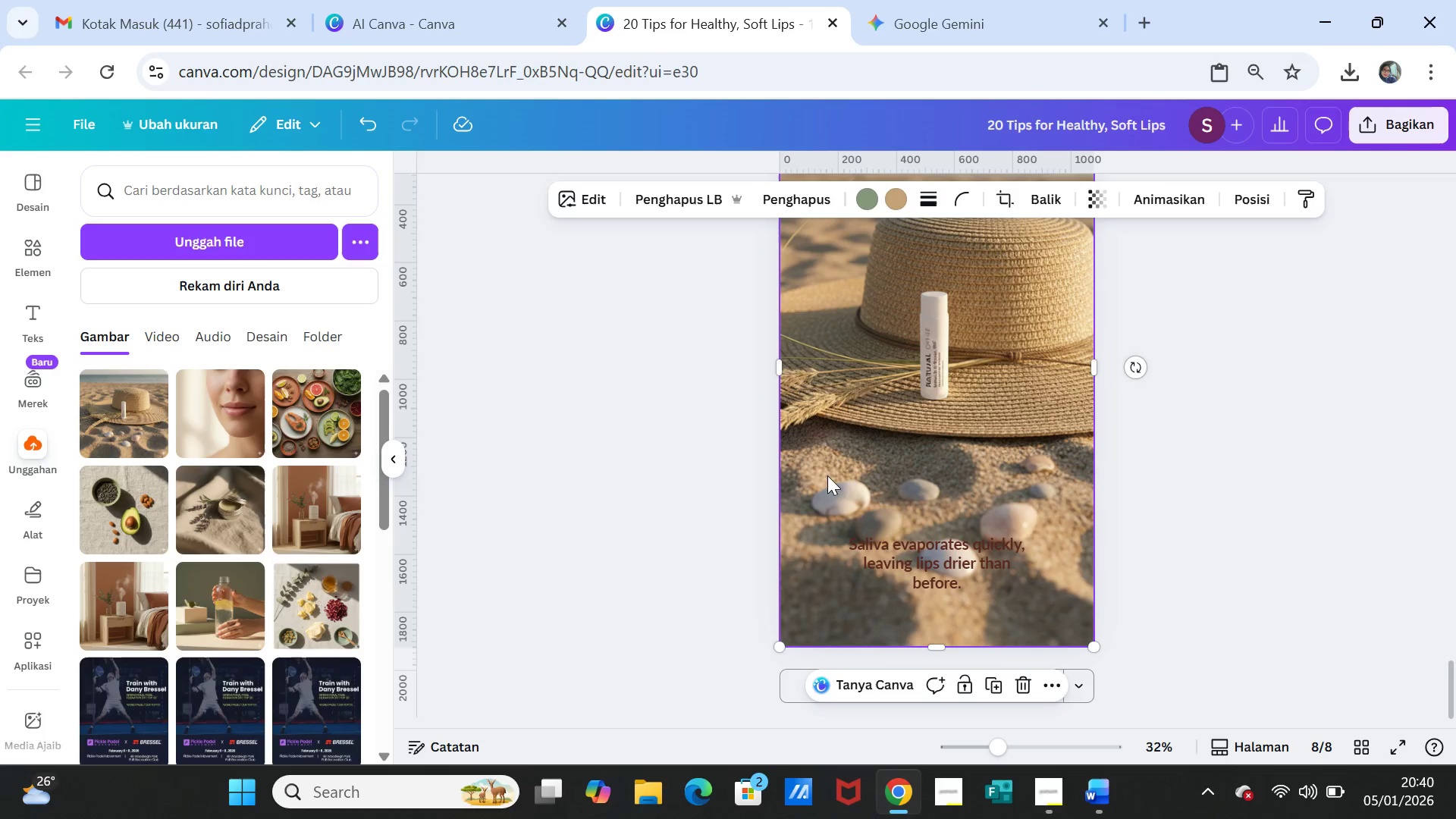 
left_click([828, 465])
 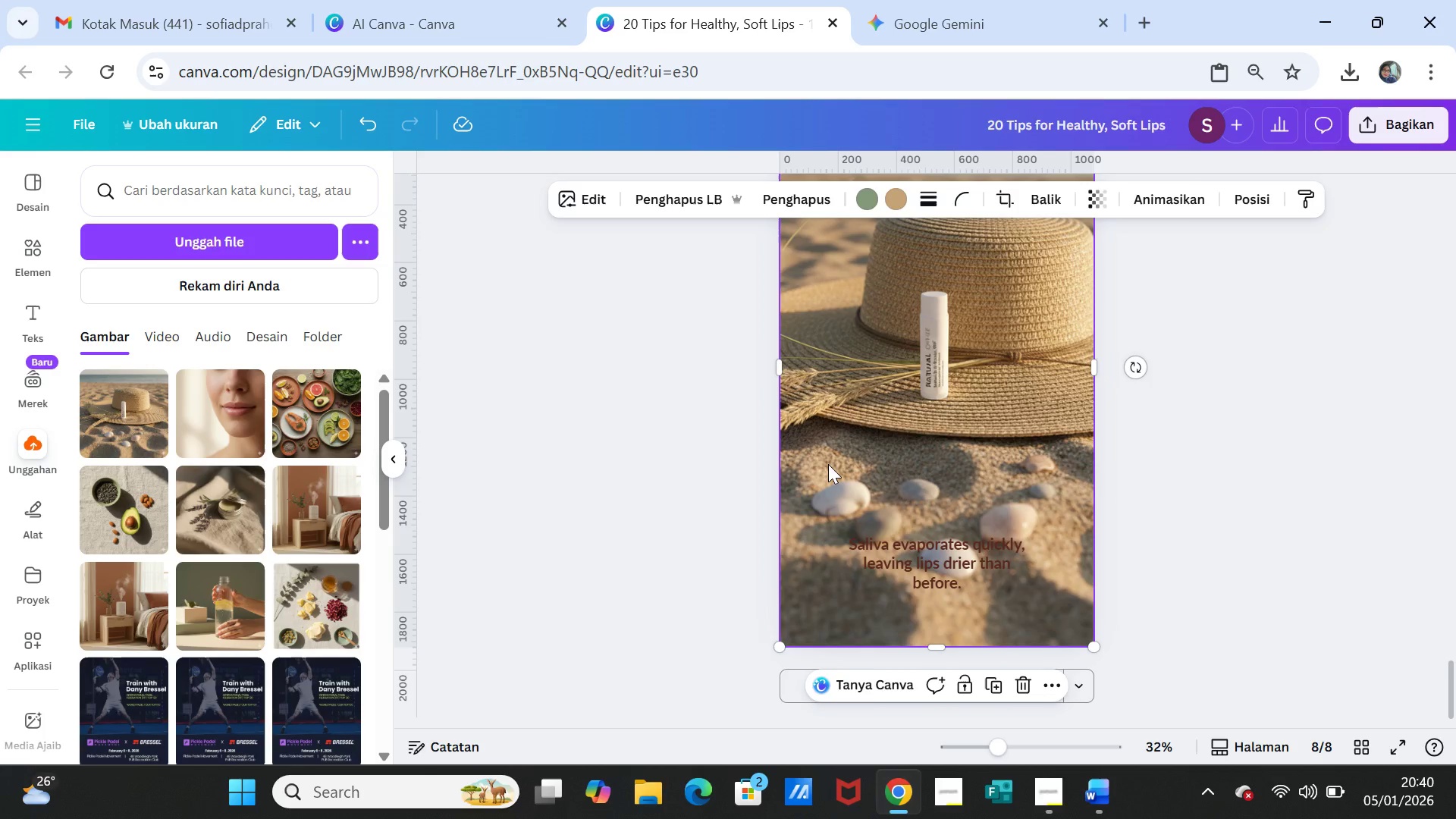 
right_click([828, 464])
 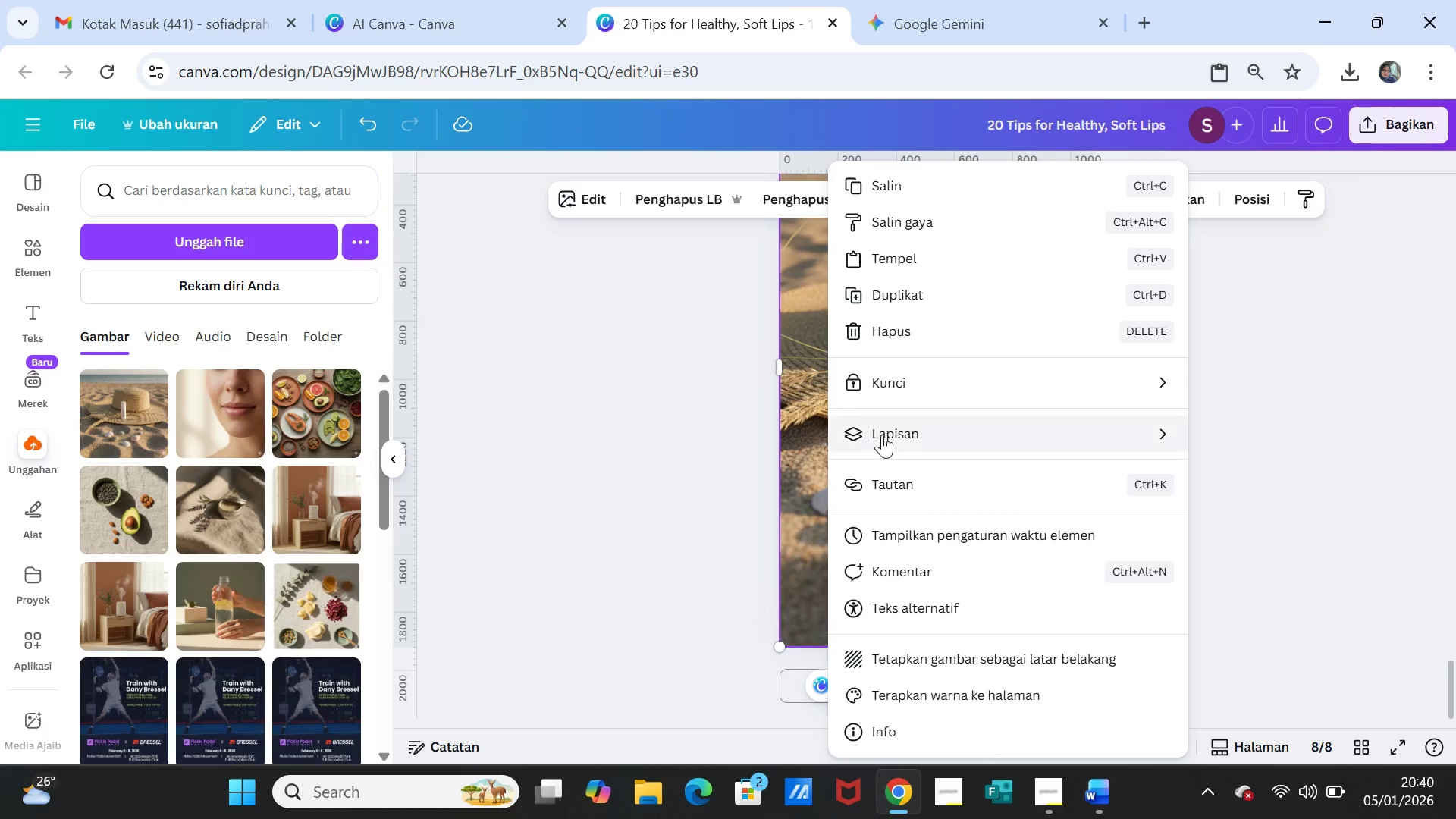 
left_click([888, 432])
 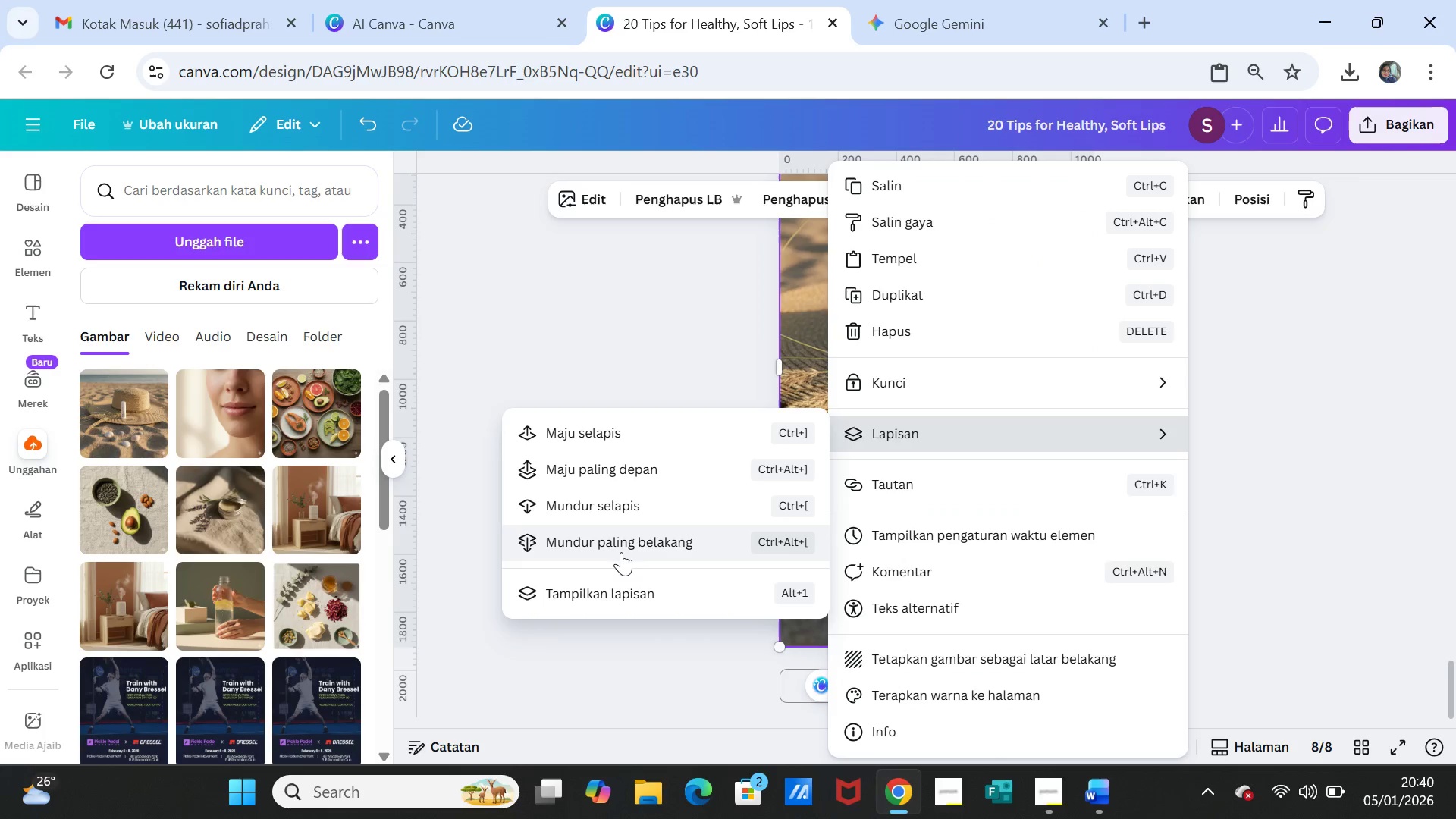 
left_click([617, 549])
 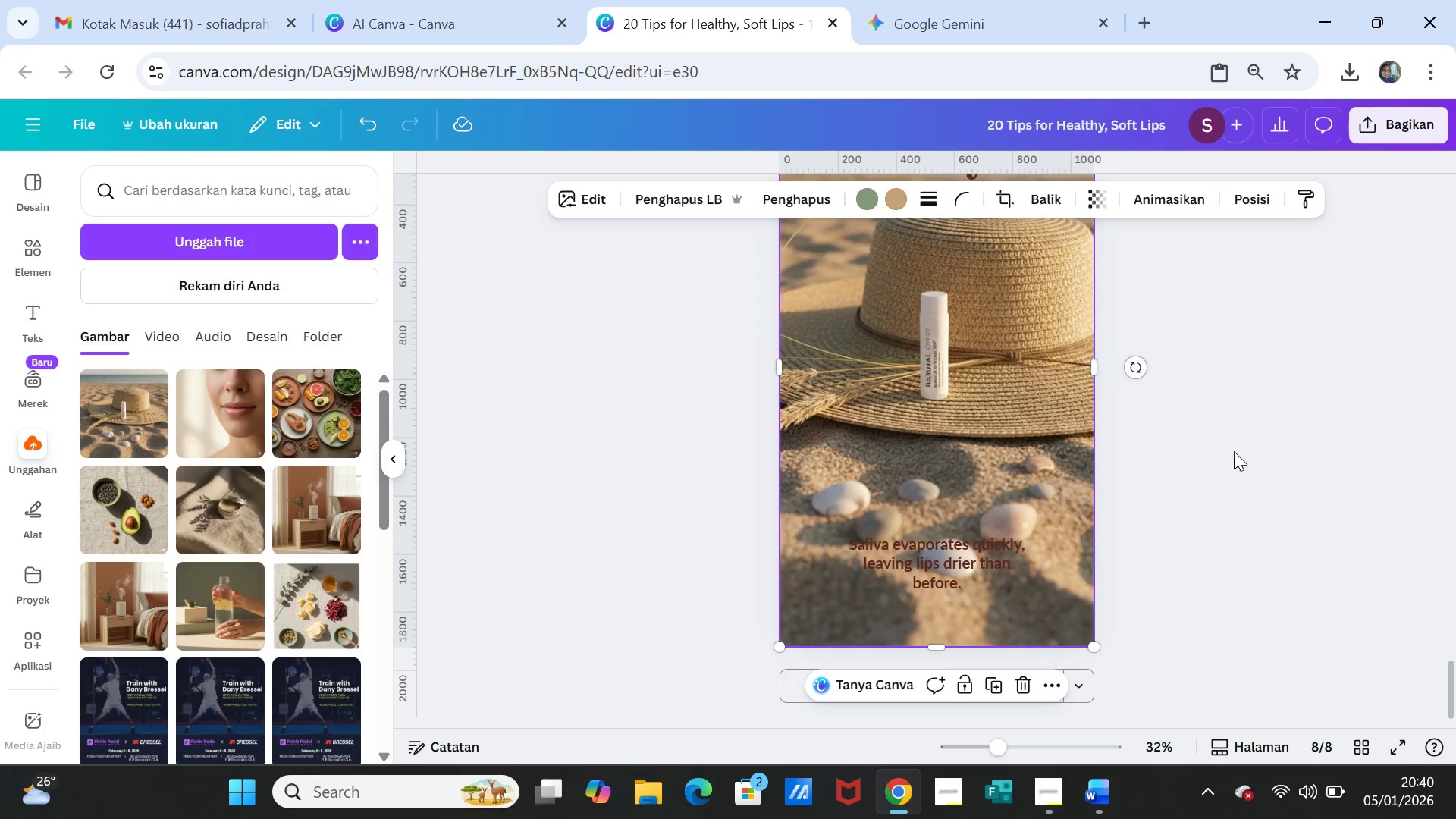 
left_click([1235, 450])
 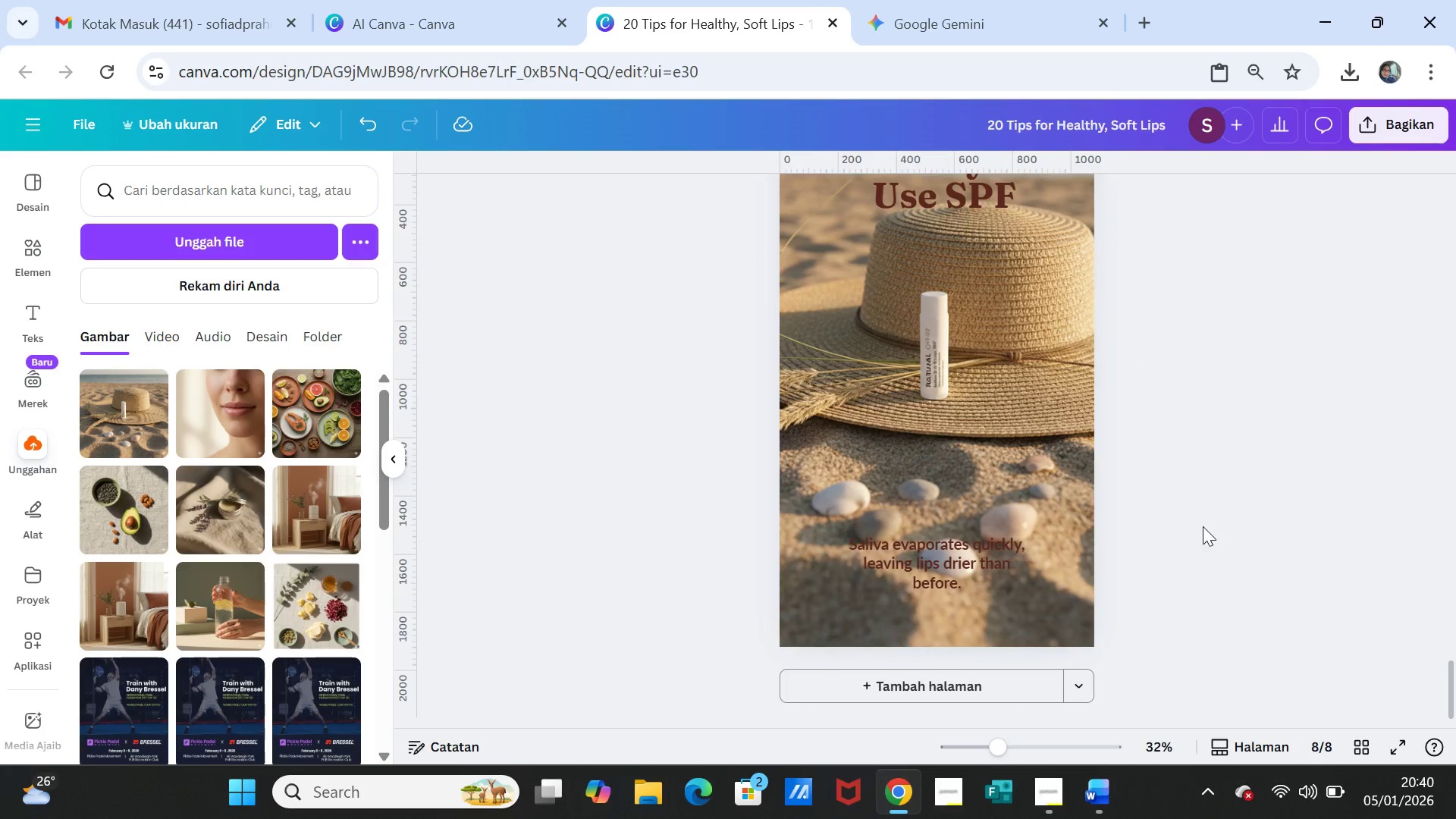 
scroll: coordinate [1203, 526], scroll_direction: up, amount: 2.0
 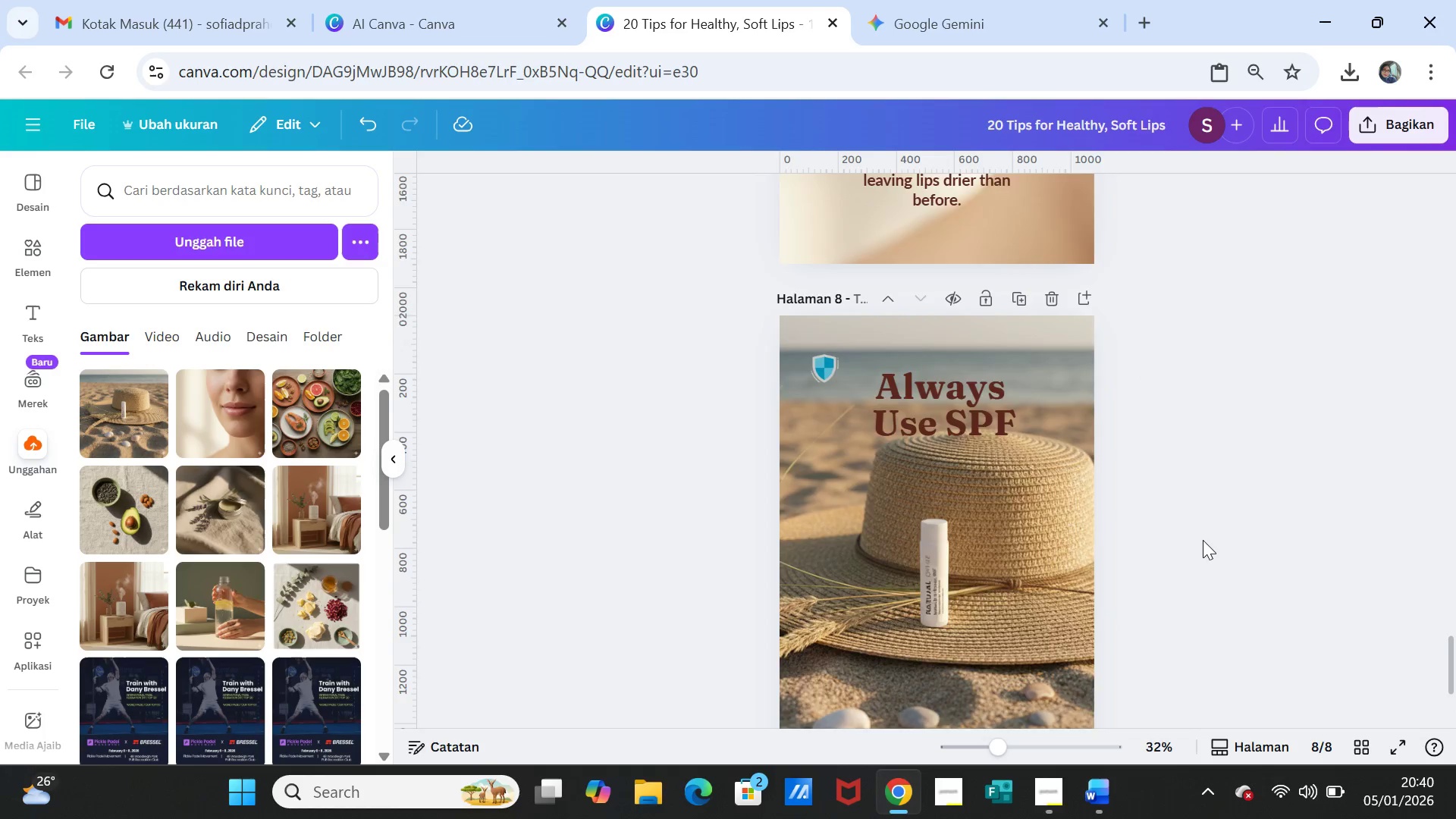 
scroll: coordinate [1203, 541], scroll_direction: down, amount: 2.0
 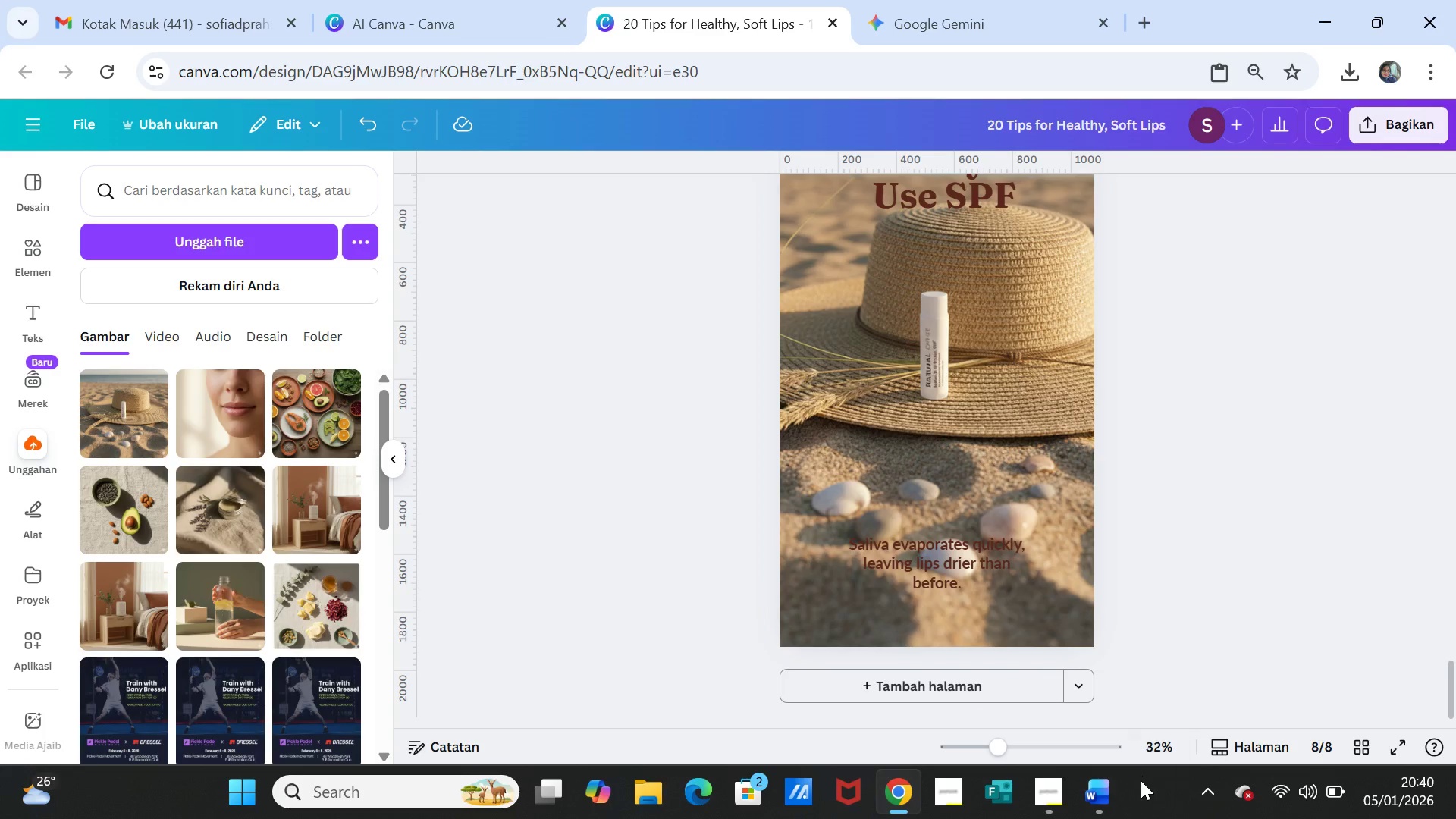 
left_click([1103, 792])
 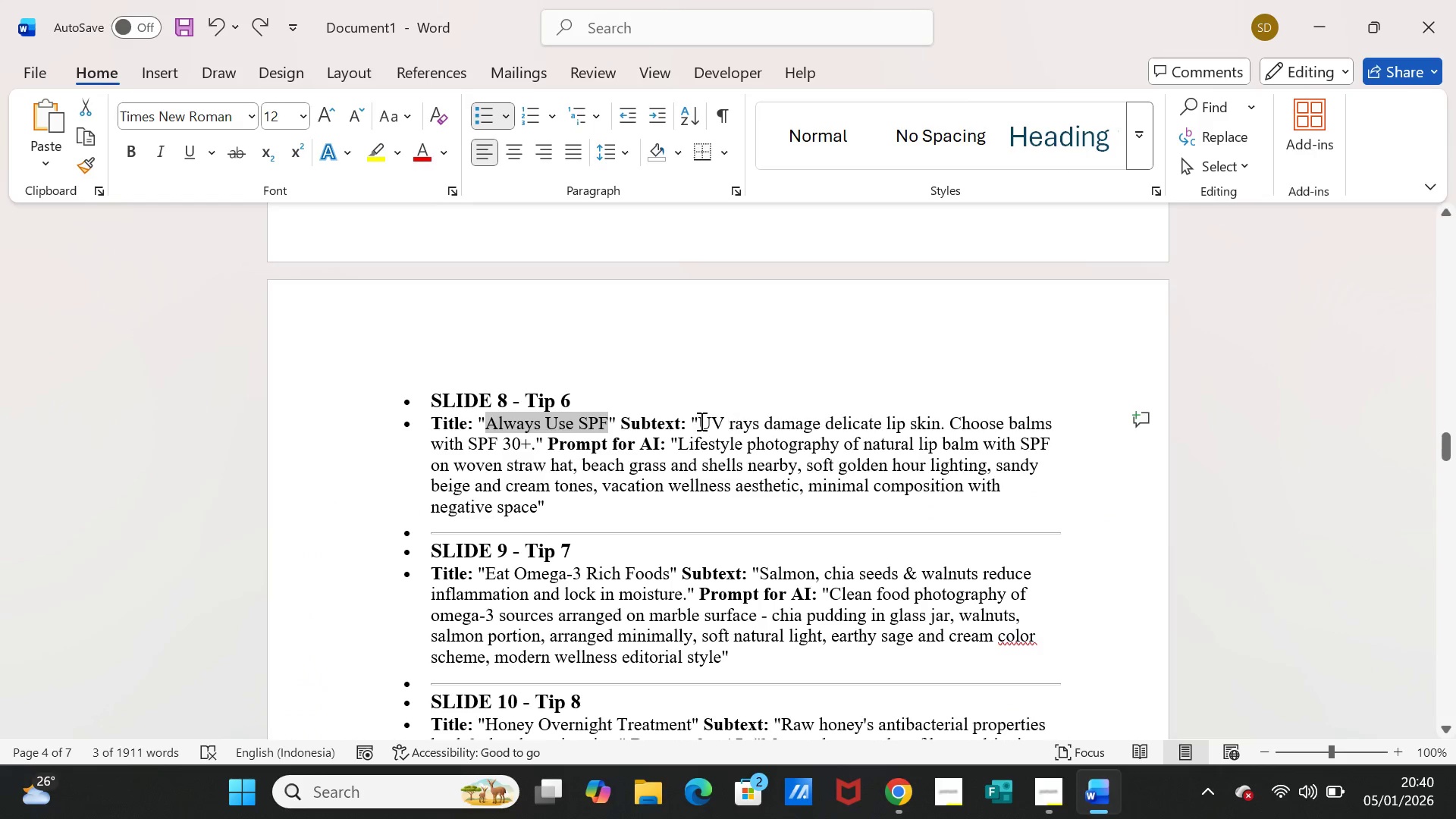 
left_click_drag(start_coordinate=[698, 421], to_coordinate=[533, 443])
 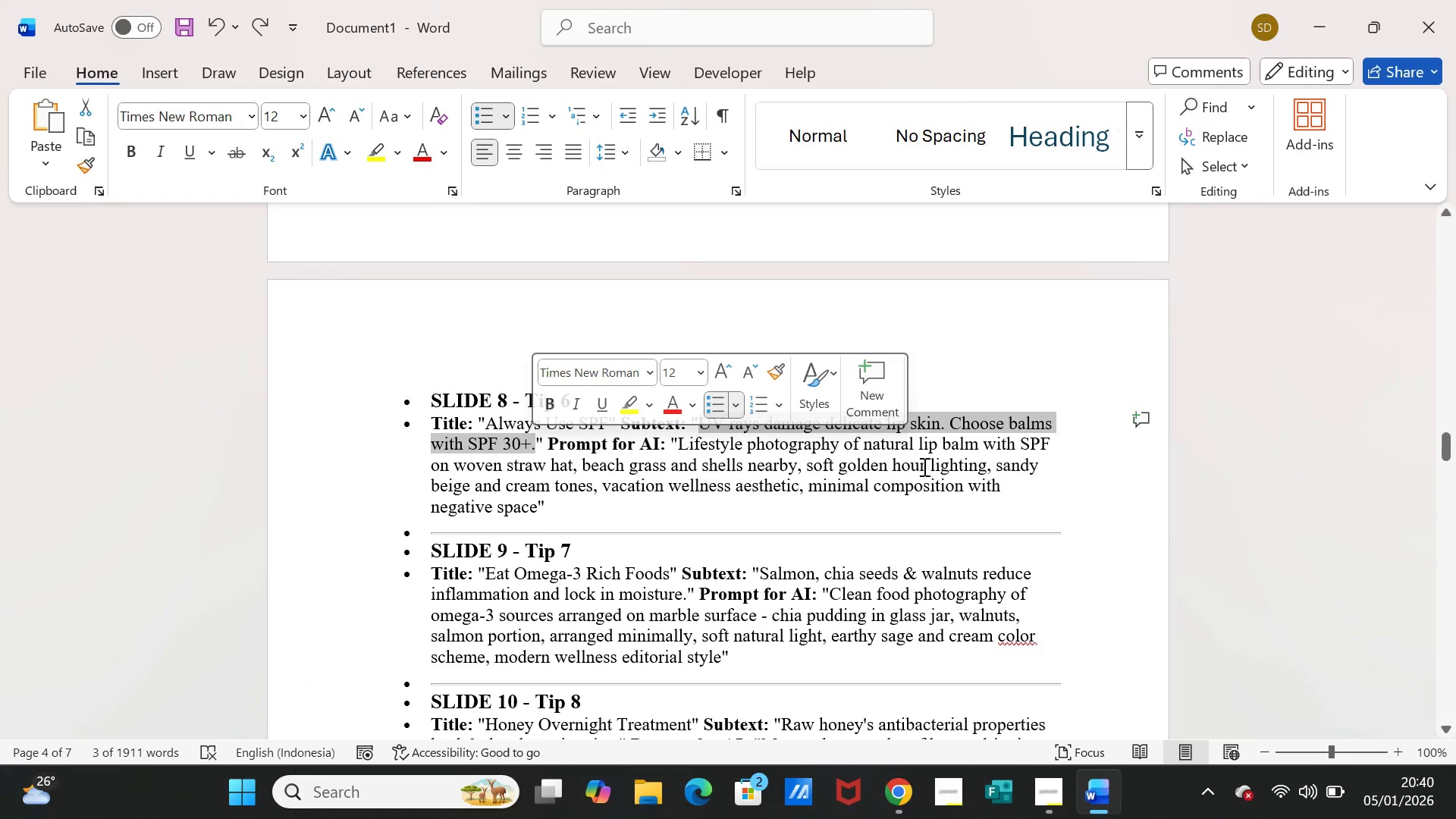 
key(Control+C)
 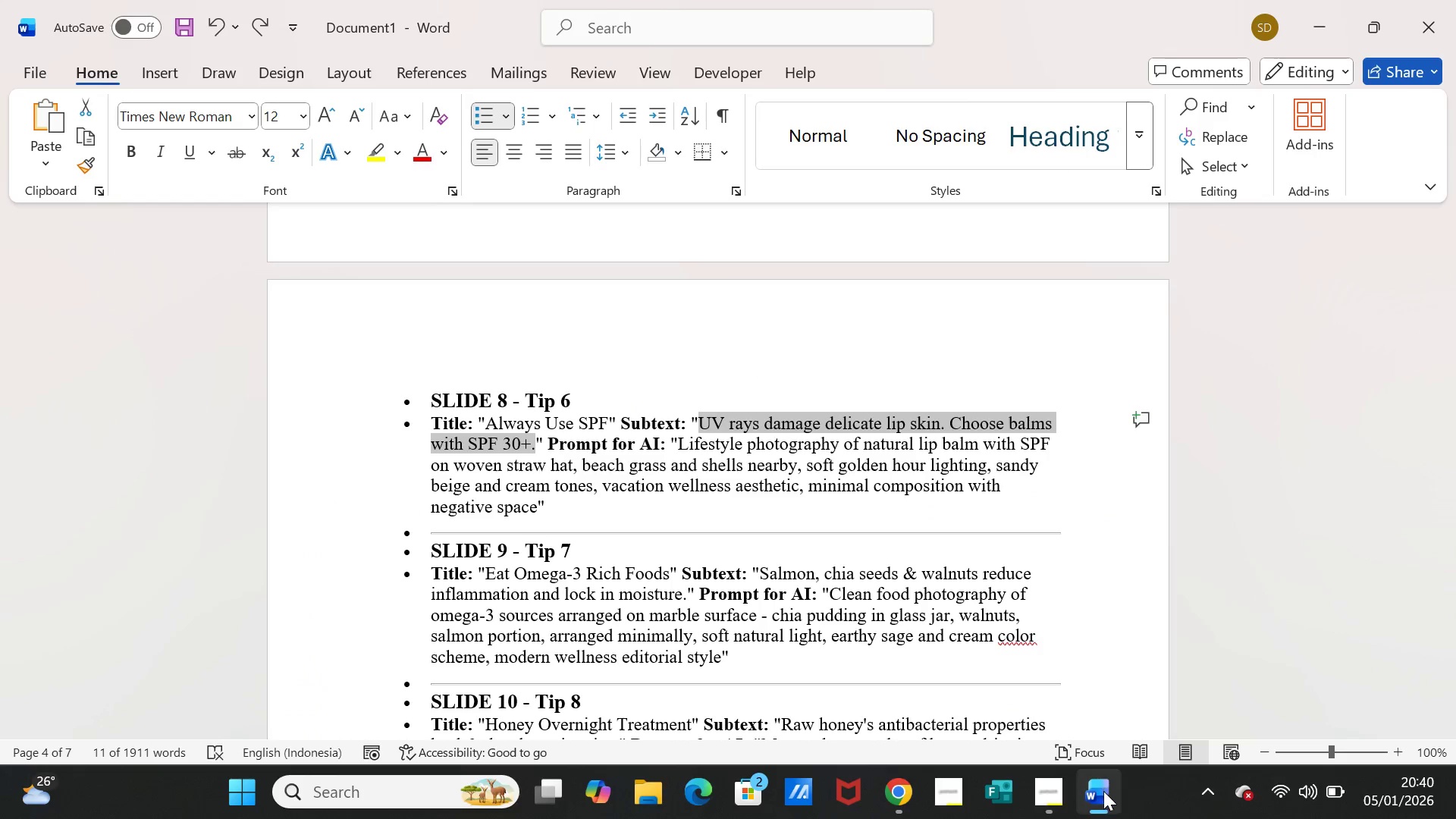 
left_click([1103, 791])
 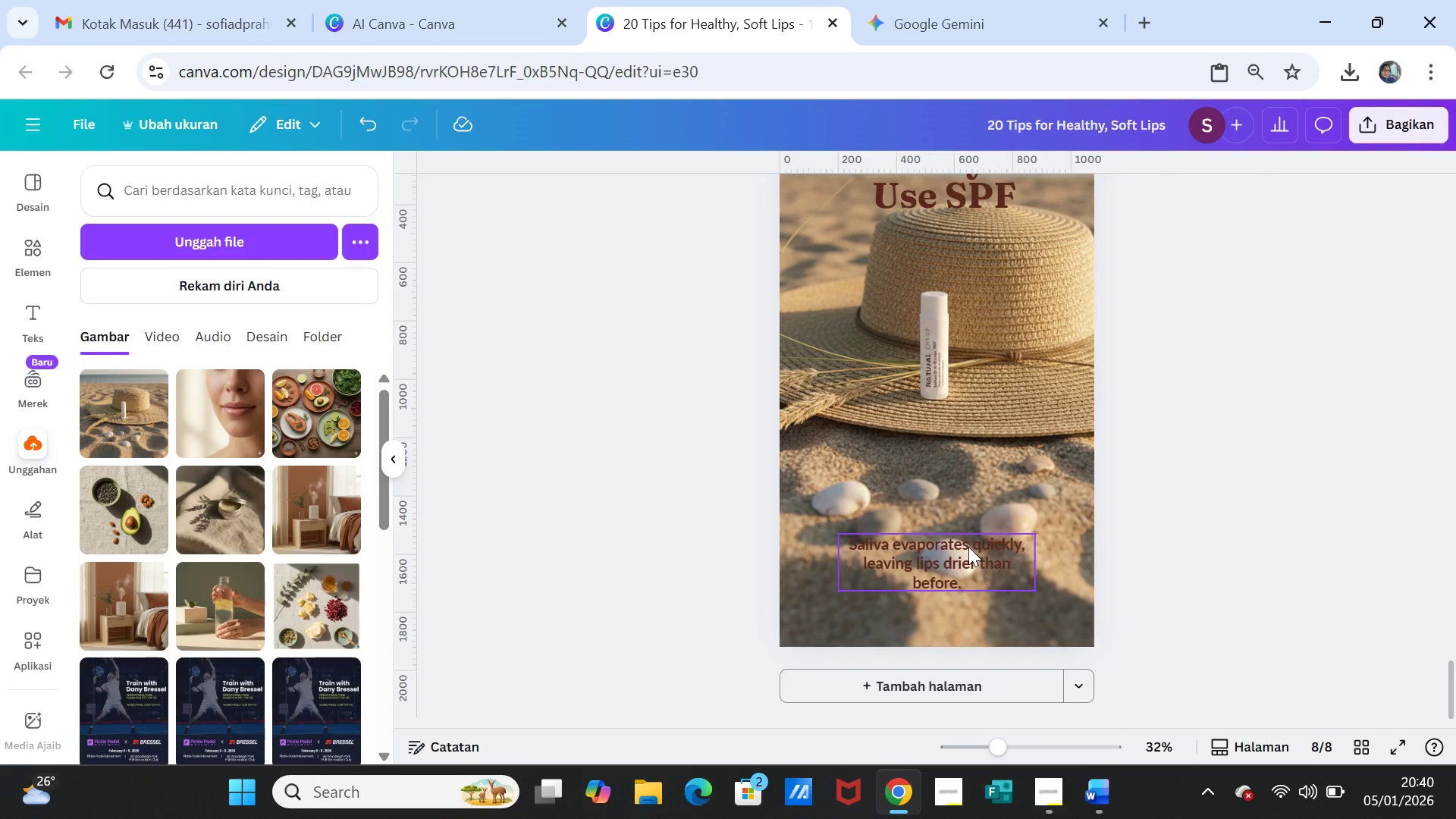 
double_click([968, 547])
 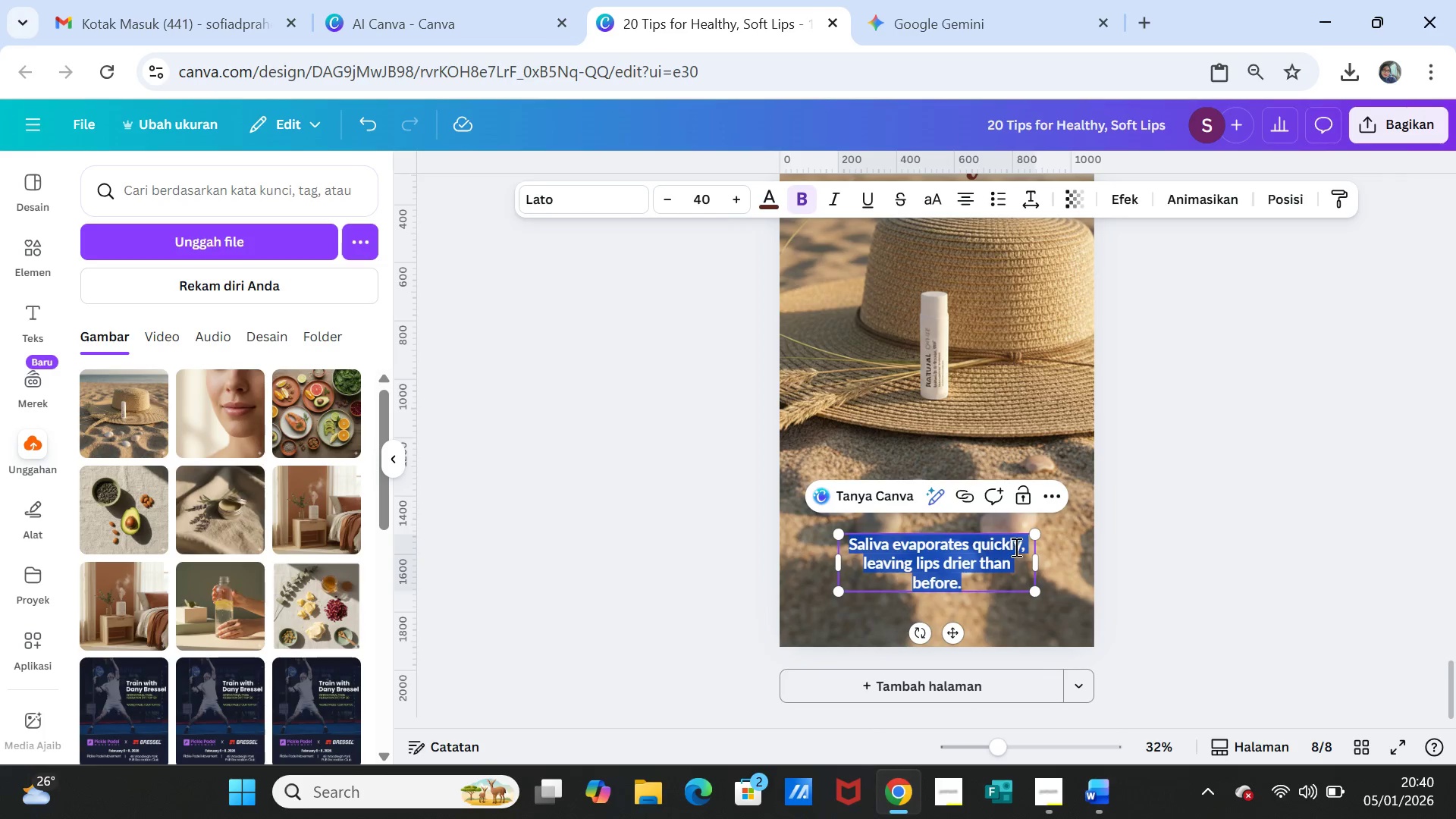 
key(Control+V)
 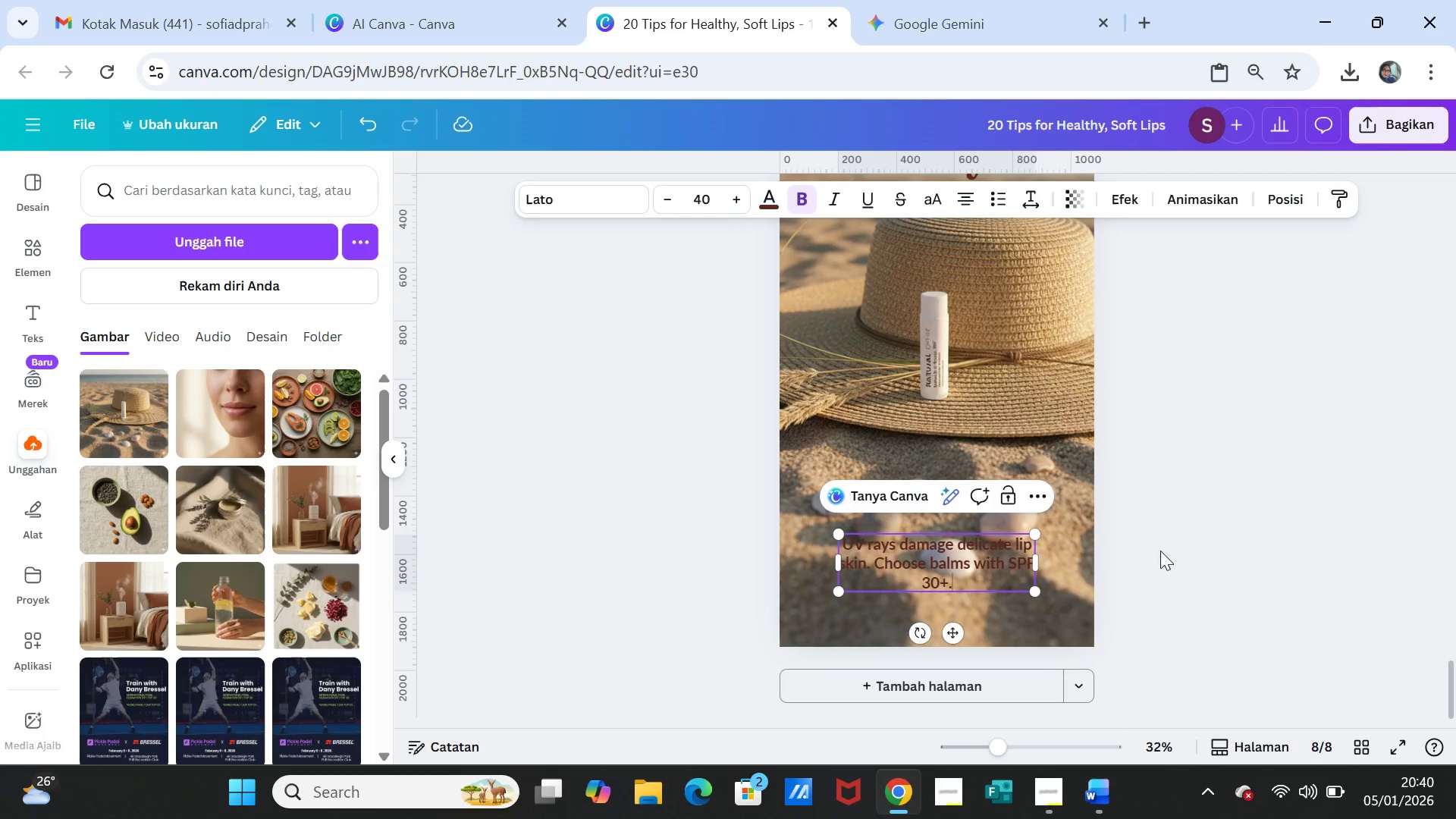 
left_click([1168, 551])
 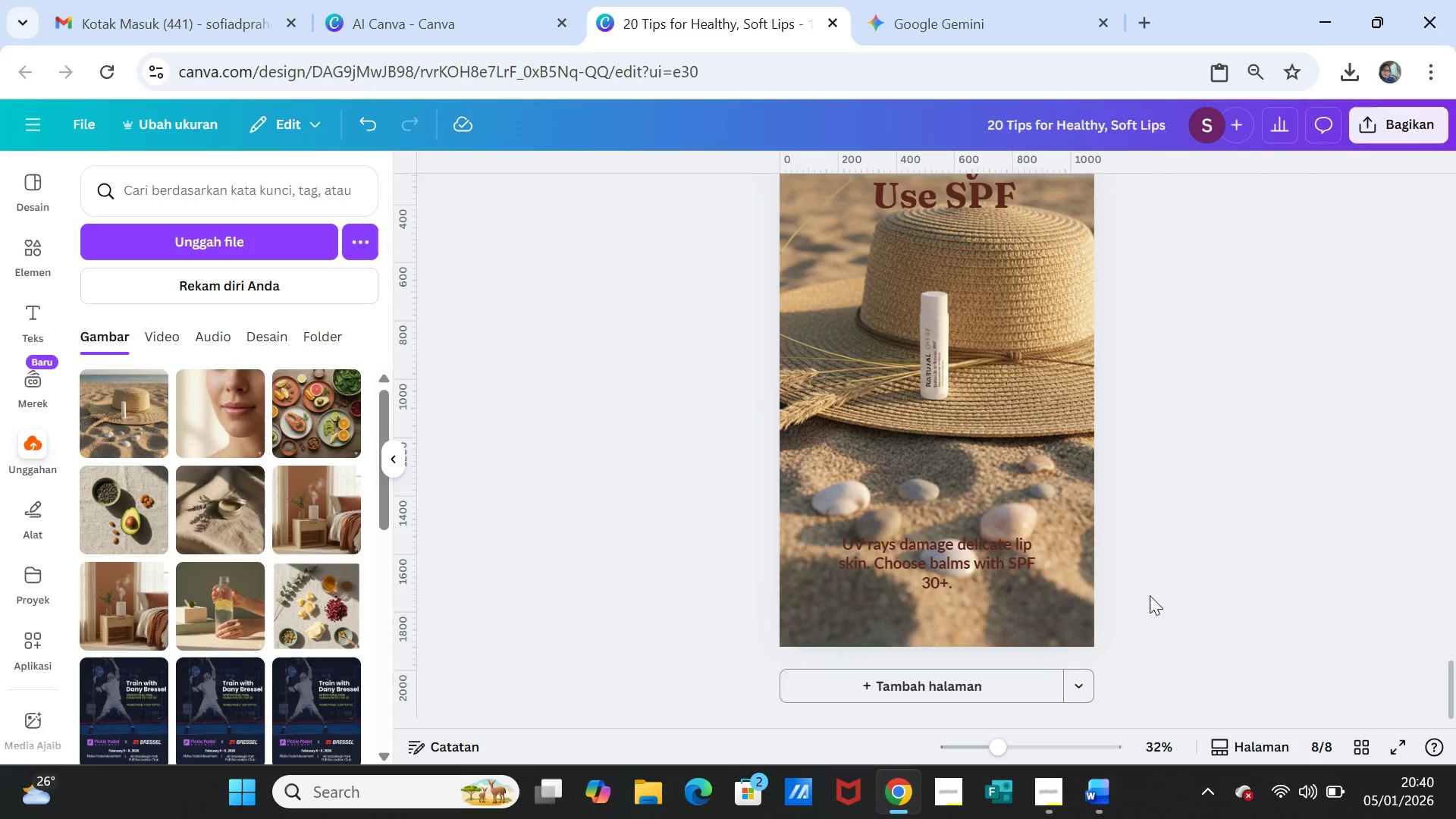 
left_click([1041, 536])
 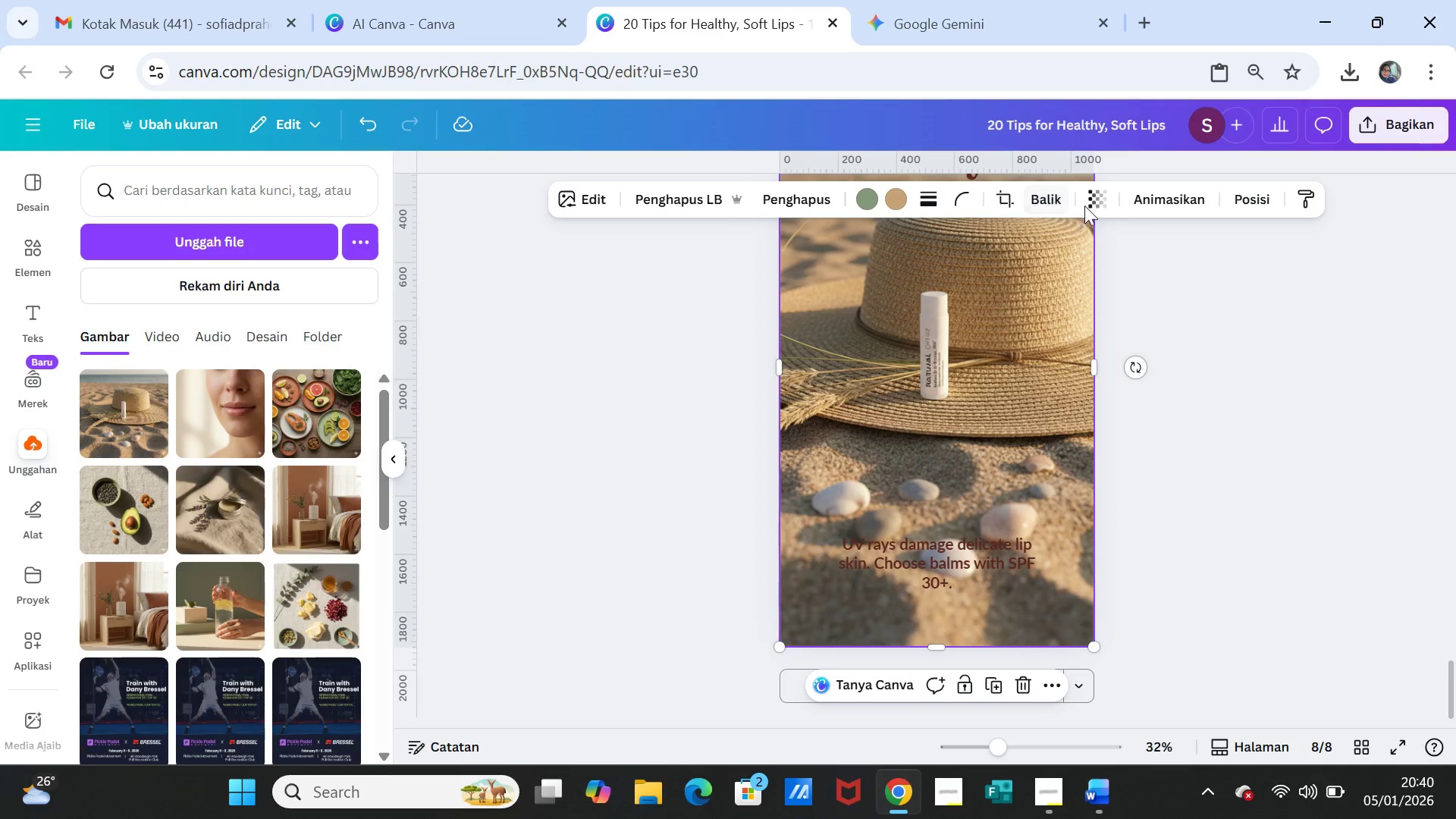 
left_click([1096, 204])
 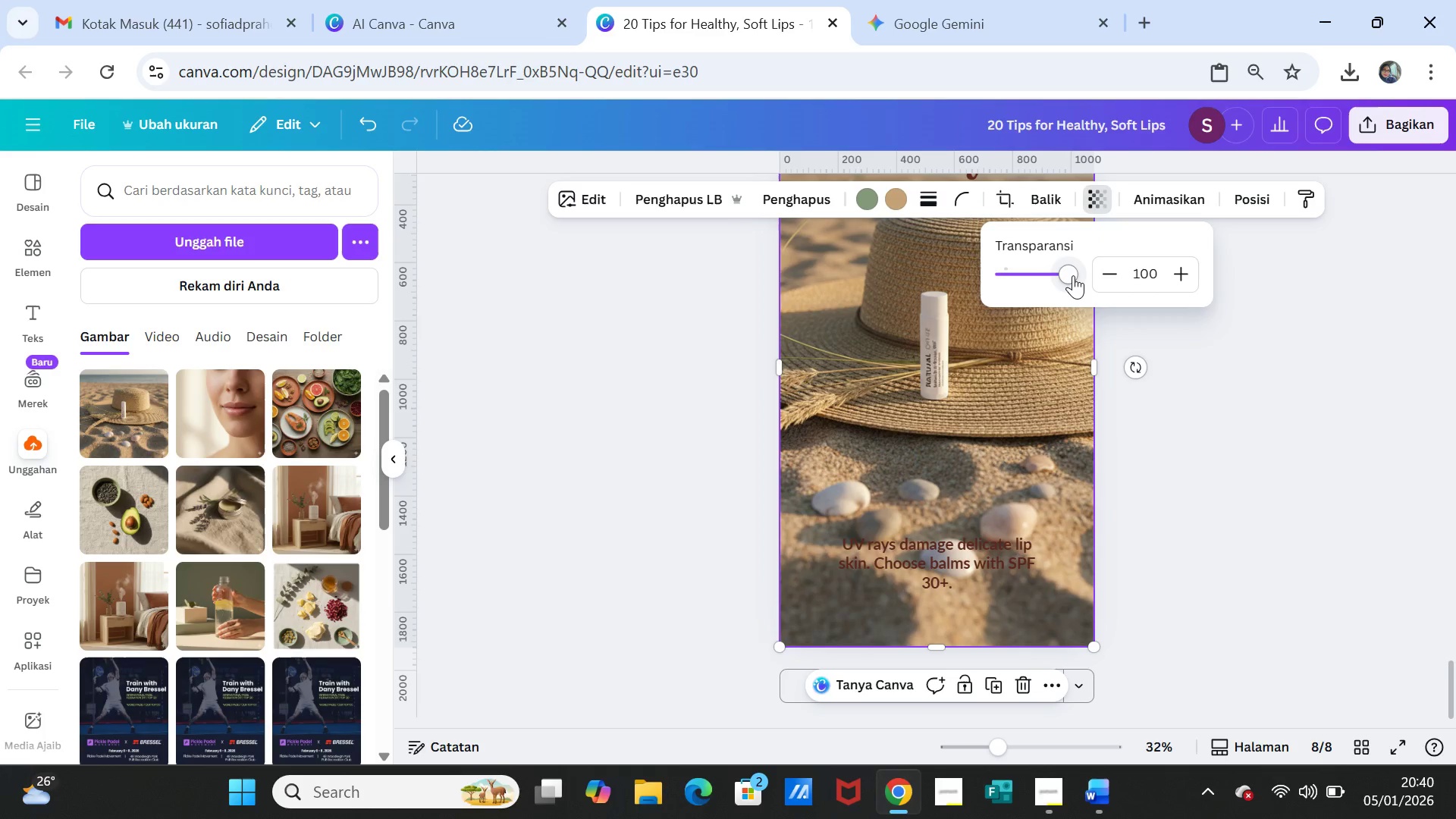 
left_click_drag(start_coordinate=[1073, 275], to_coordinate=[1064, 275])
 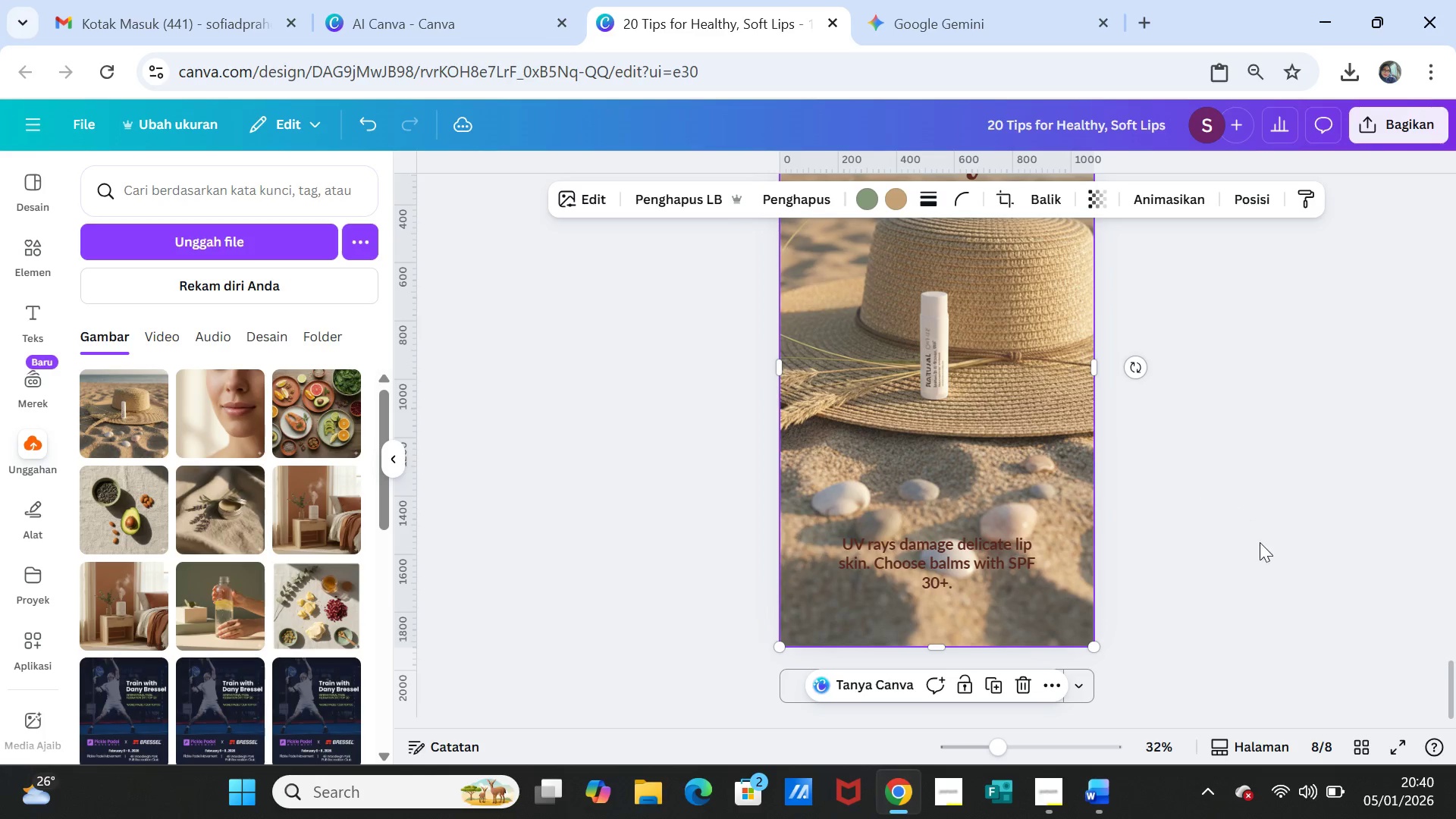 
double_click([1266, 549])
 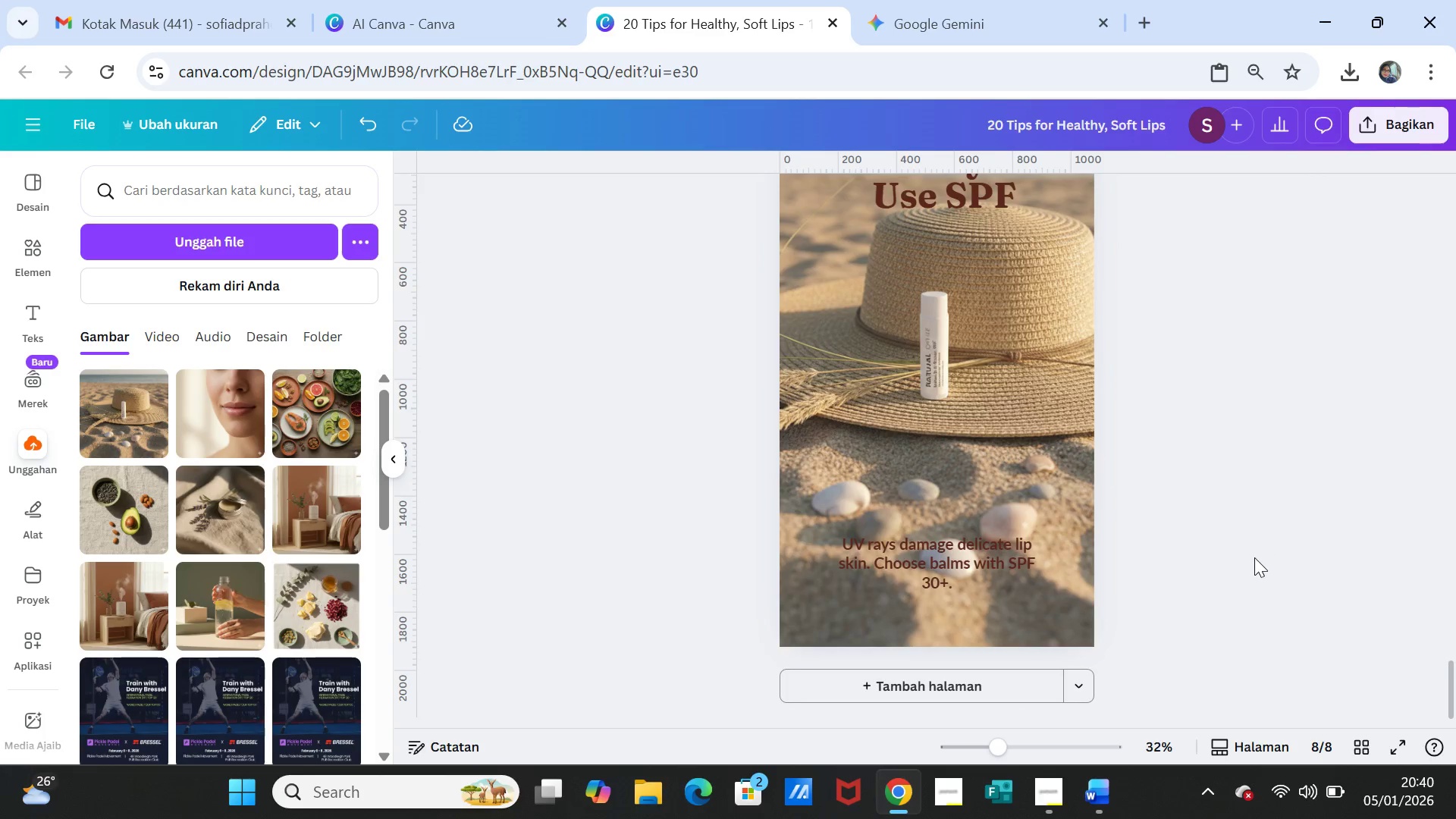 
scroll: coordinate [1250, 555], scroll_direction: up, amount: 2.0
 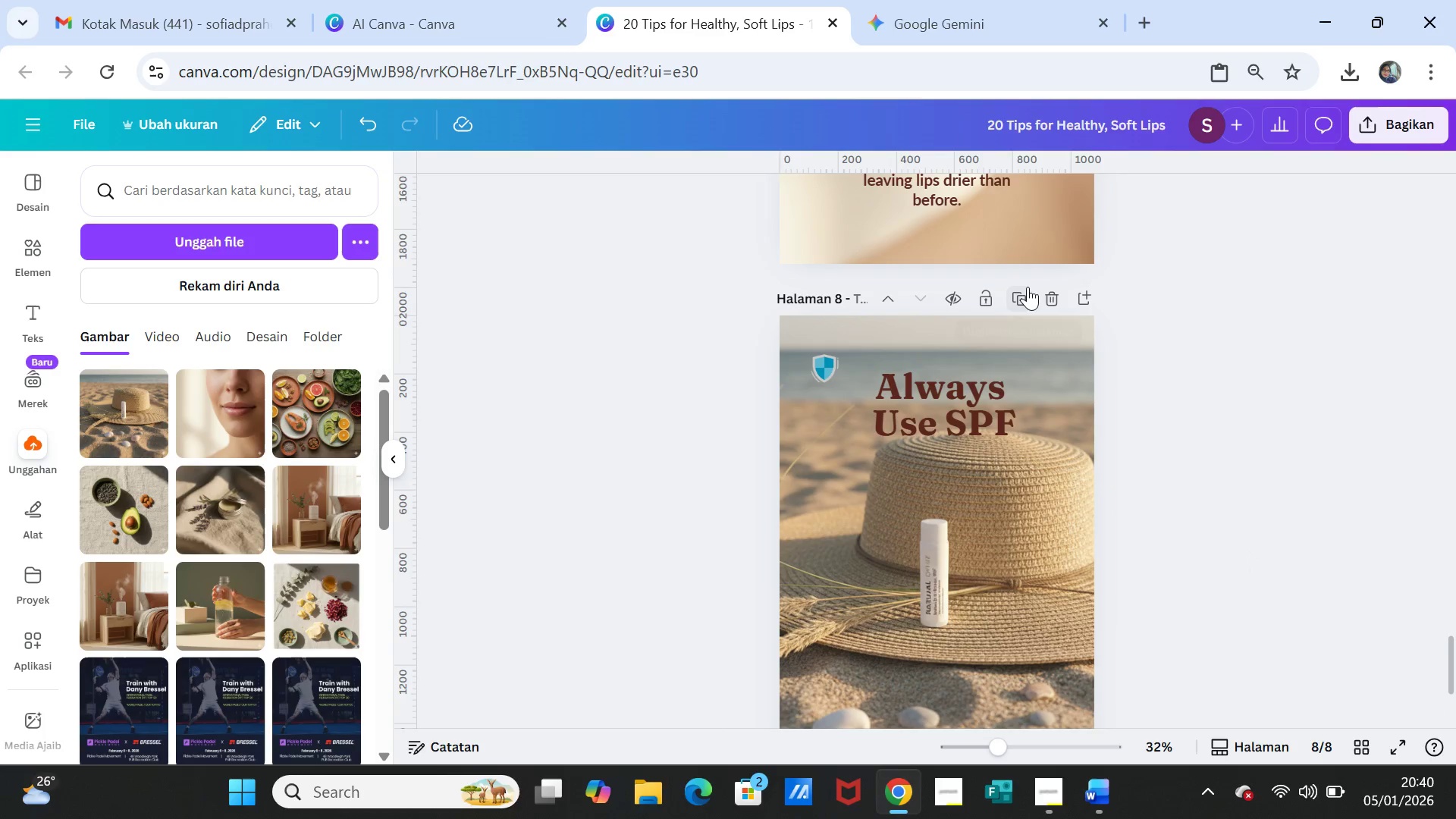 
left_click([1025, 290])
 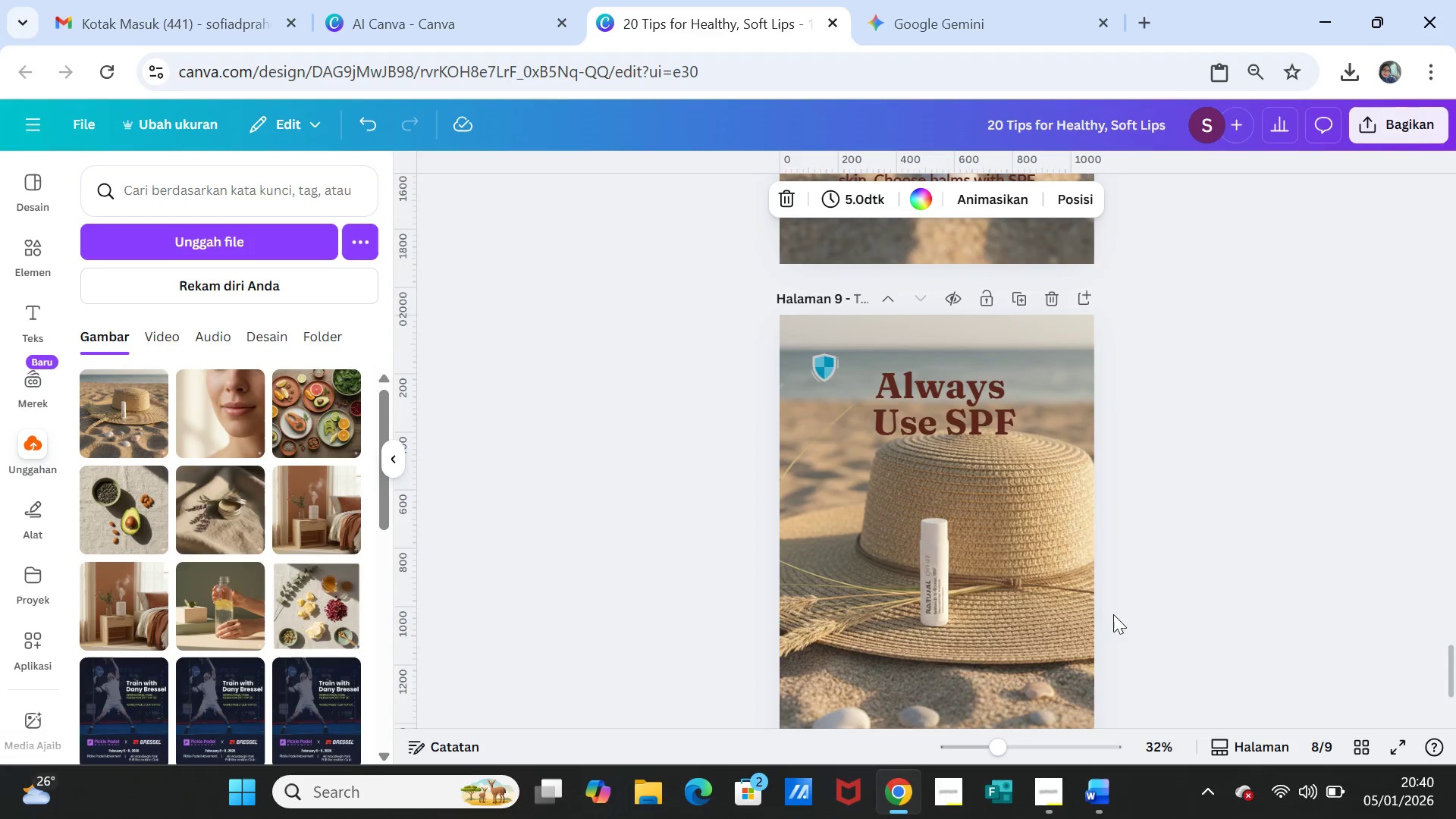 
left_click([1066, 623])
 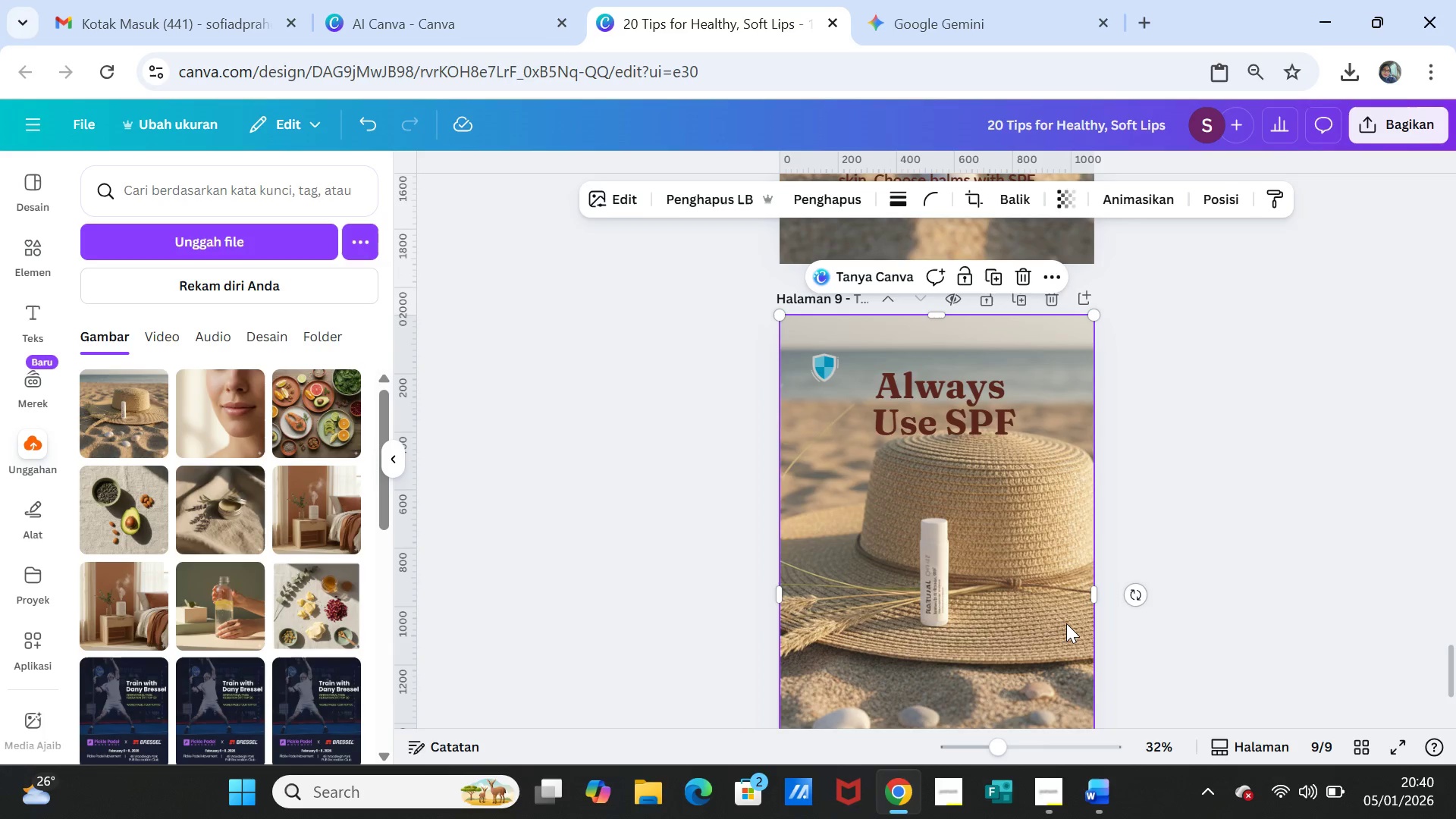 
key(Delete)
 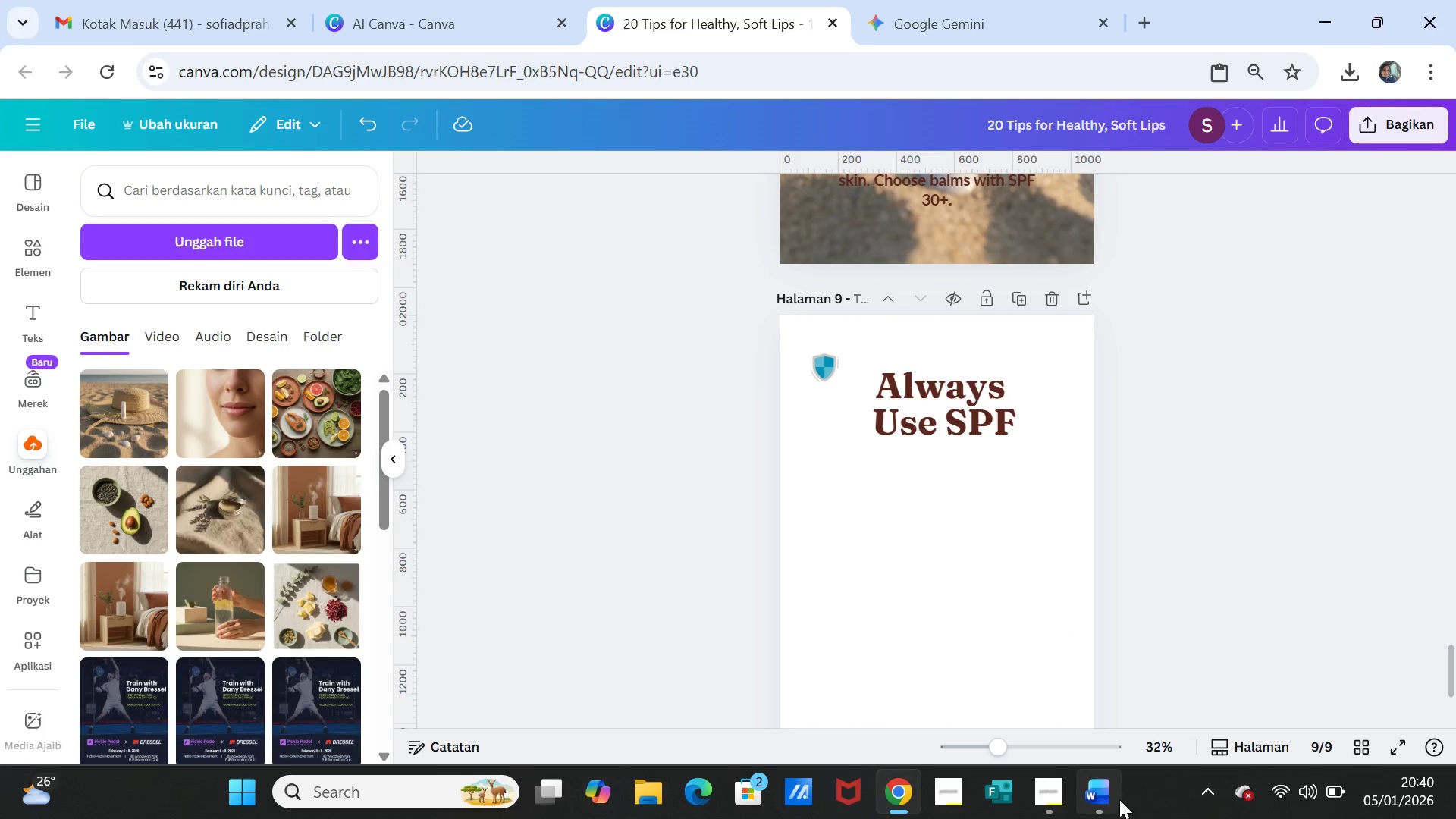 
left_click([1106, 793])
 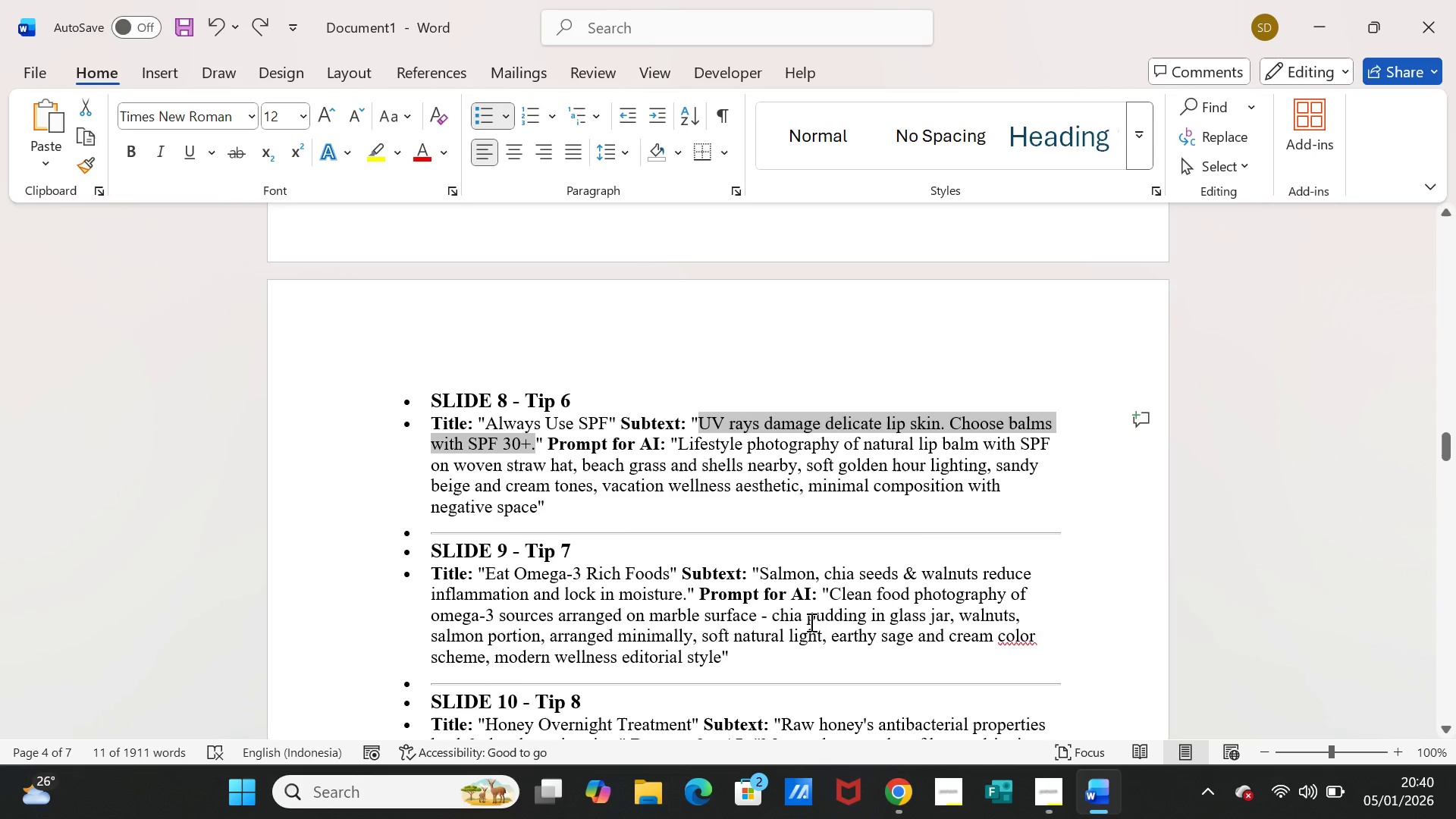 
scroll: coordinate [792, 628], scroll_direction: down, amount: 2.0
 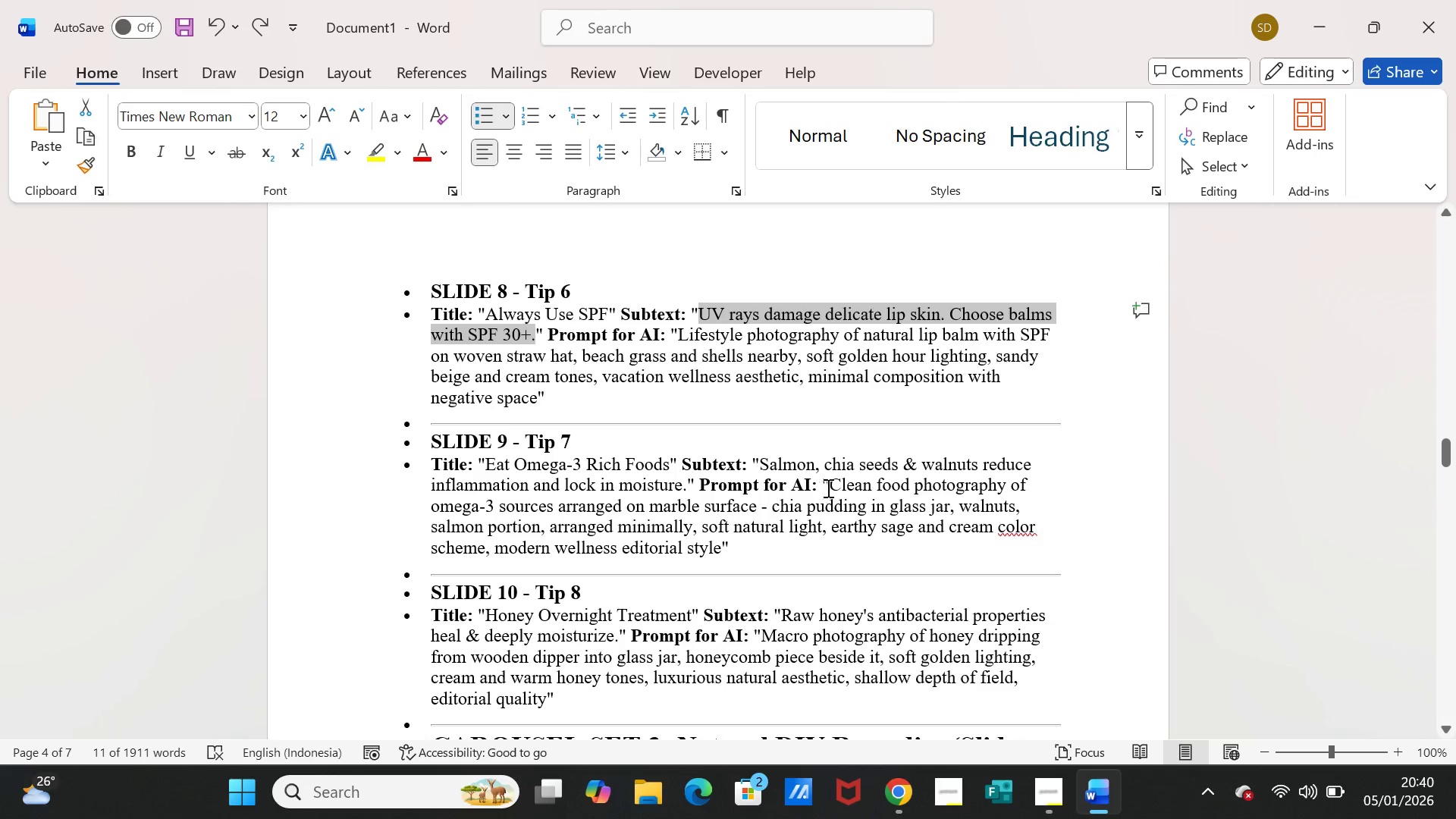 
left_click([835, 487])
 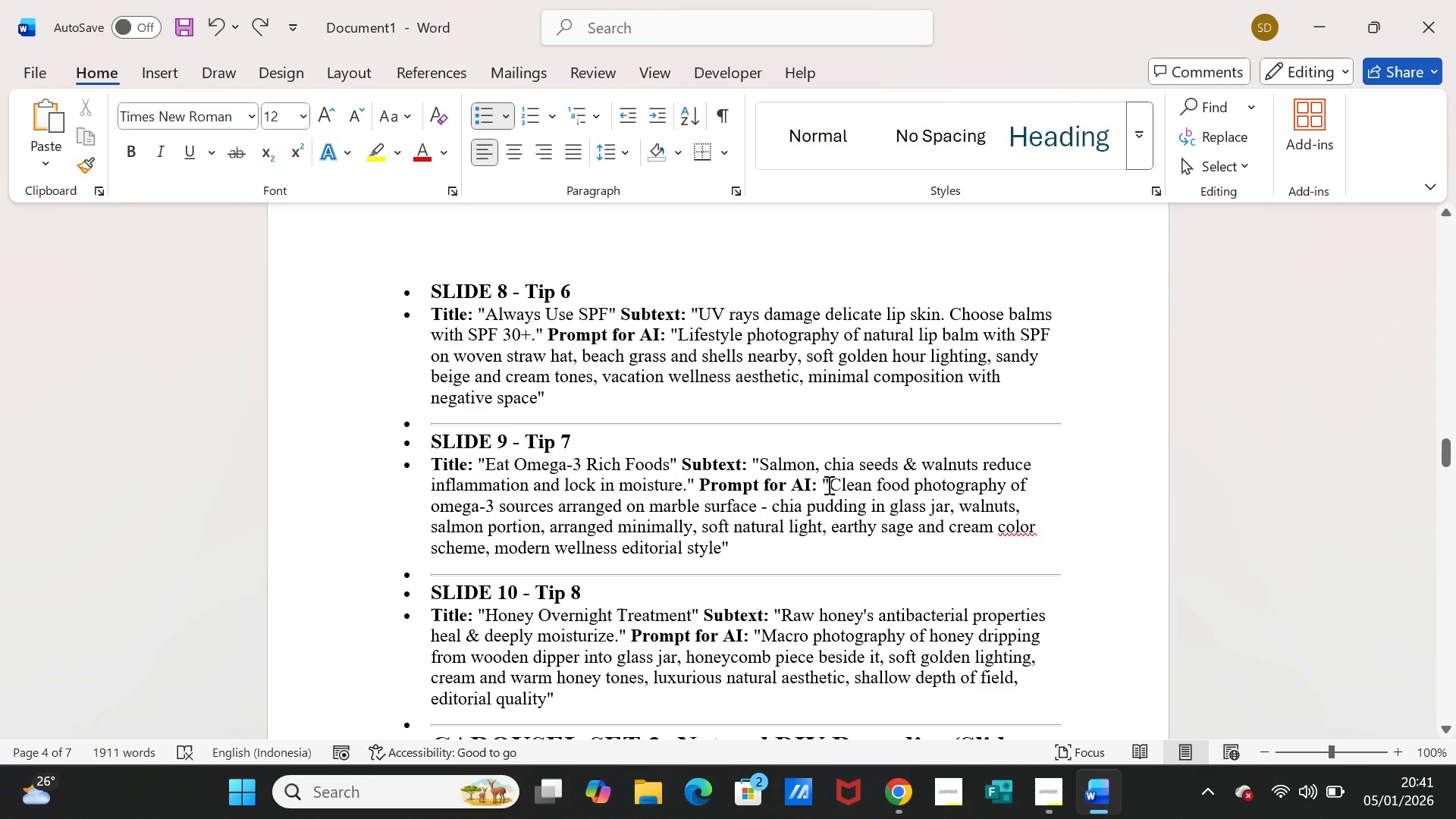 
left_click_drag(start_coordinate=[827, 485], to_coordinate=[721, 545])
 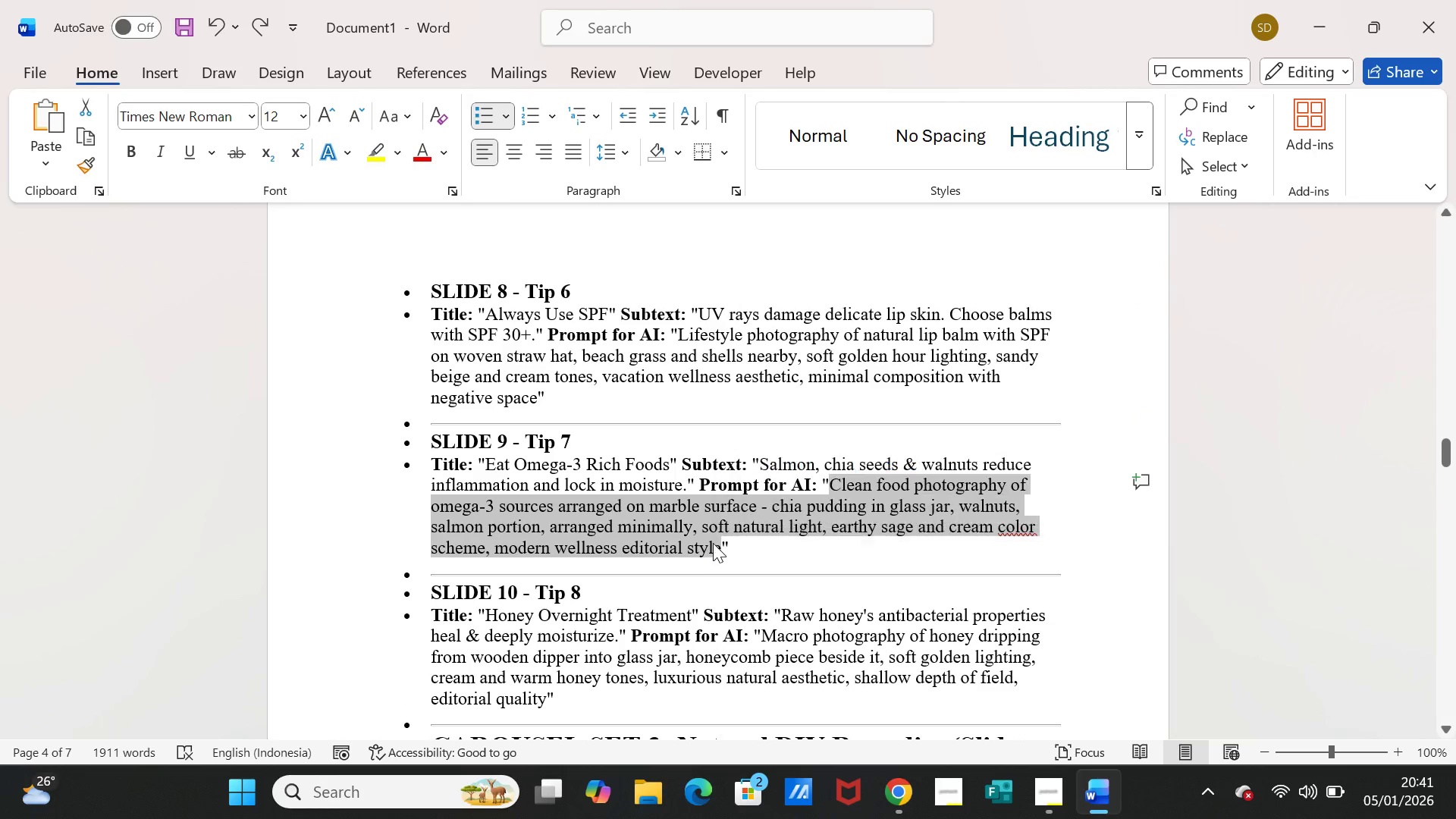 
key(Control+C)
 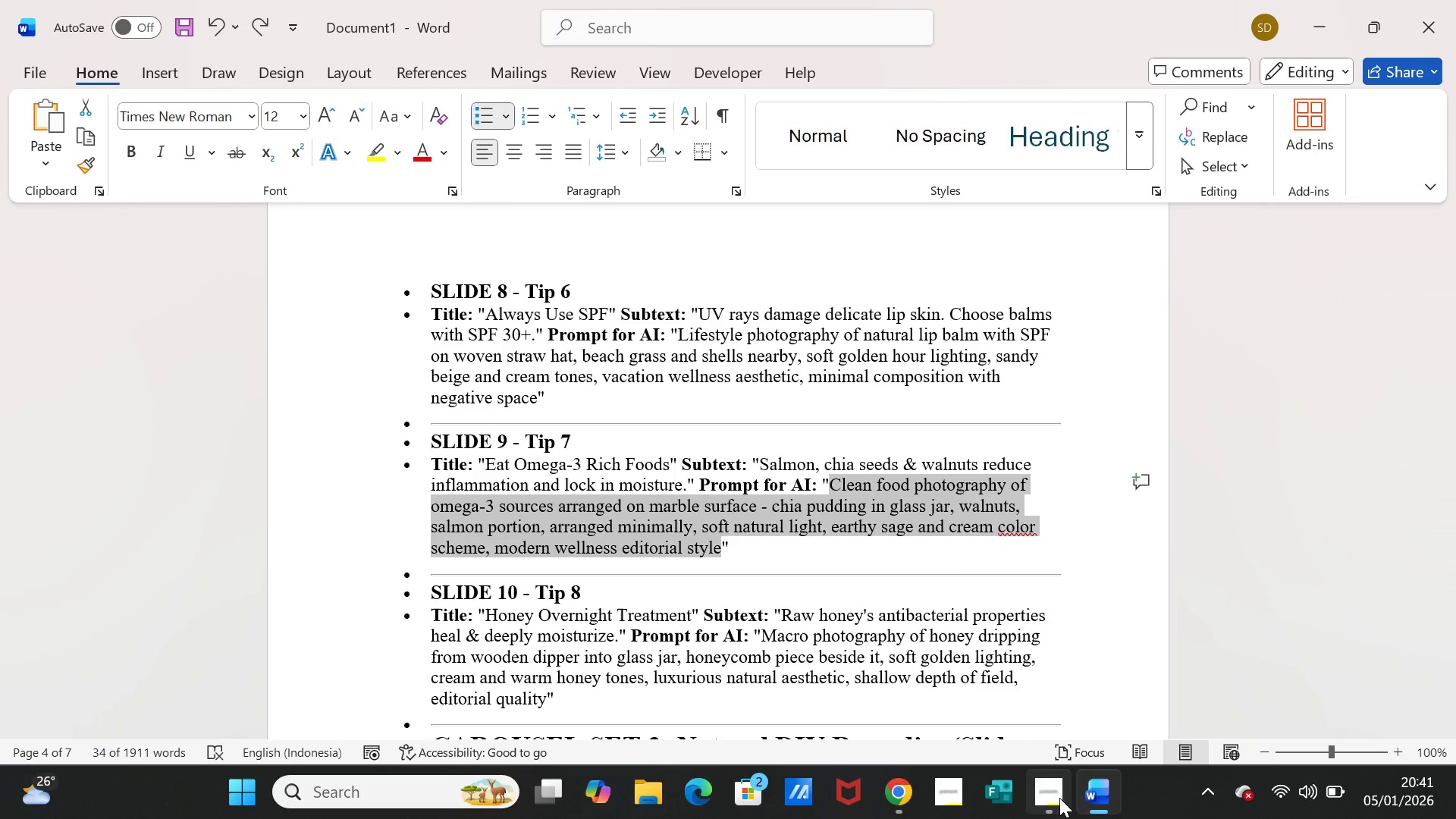 
left_click([1085, 789])
 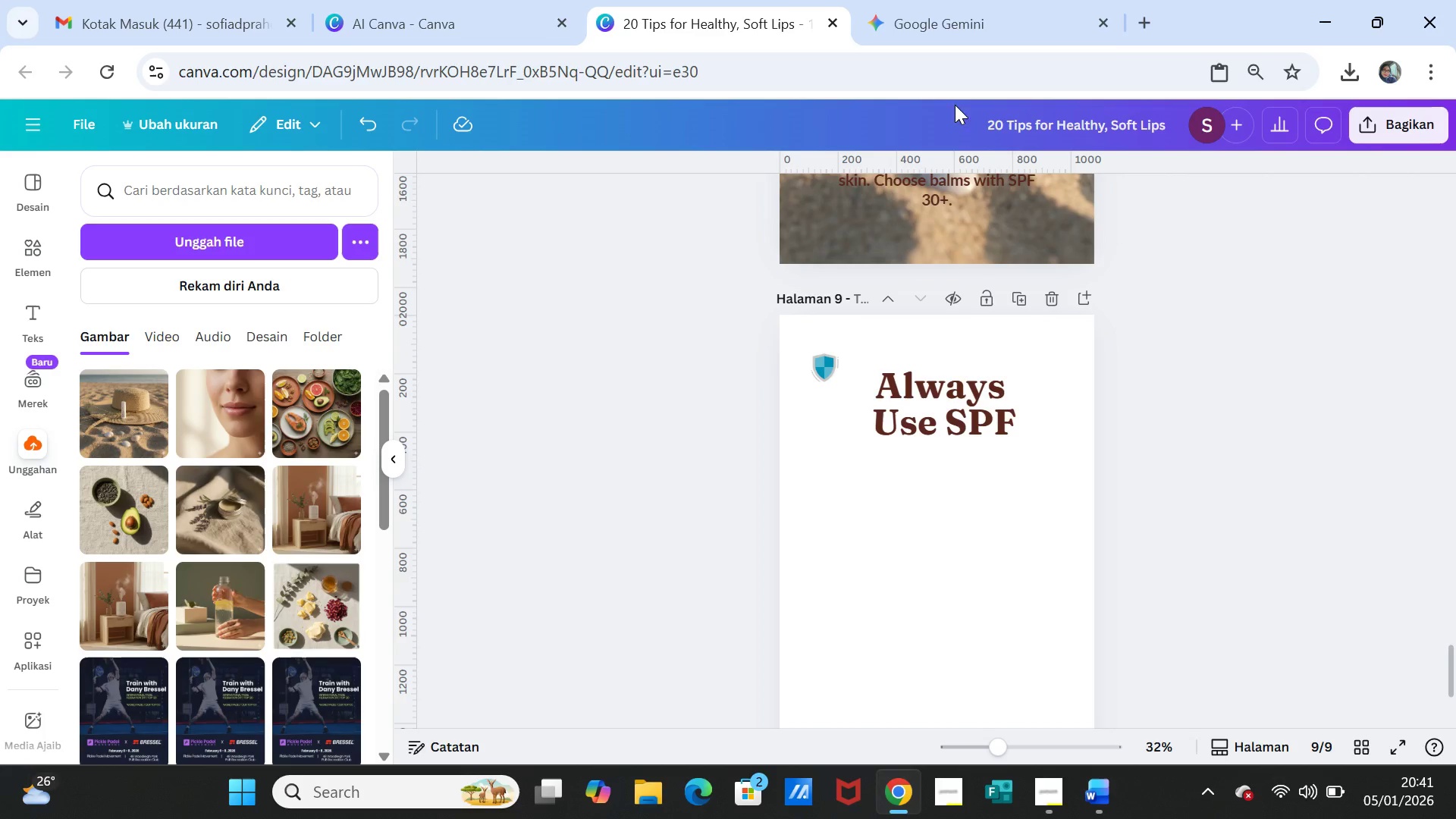 
left_click([965, 13])
 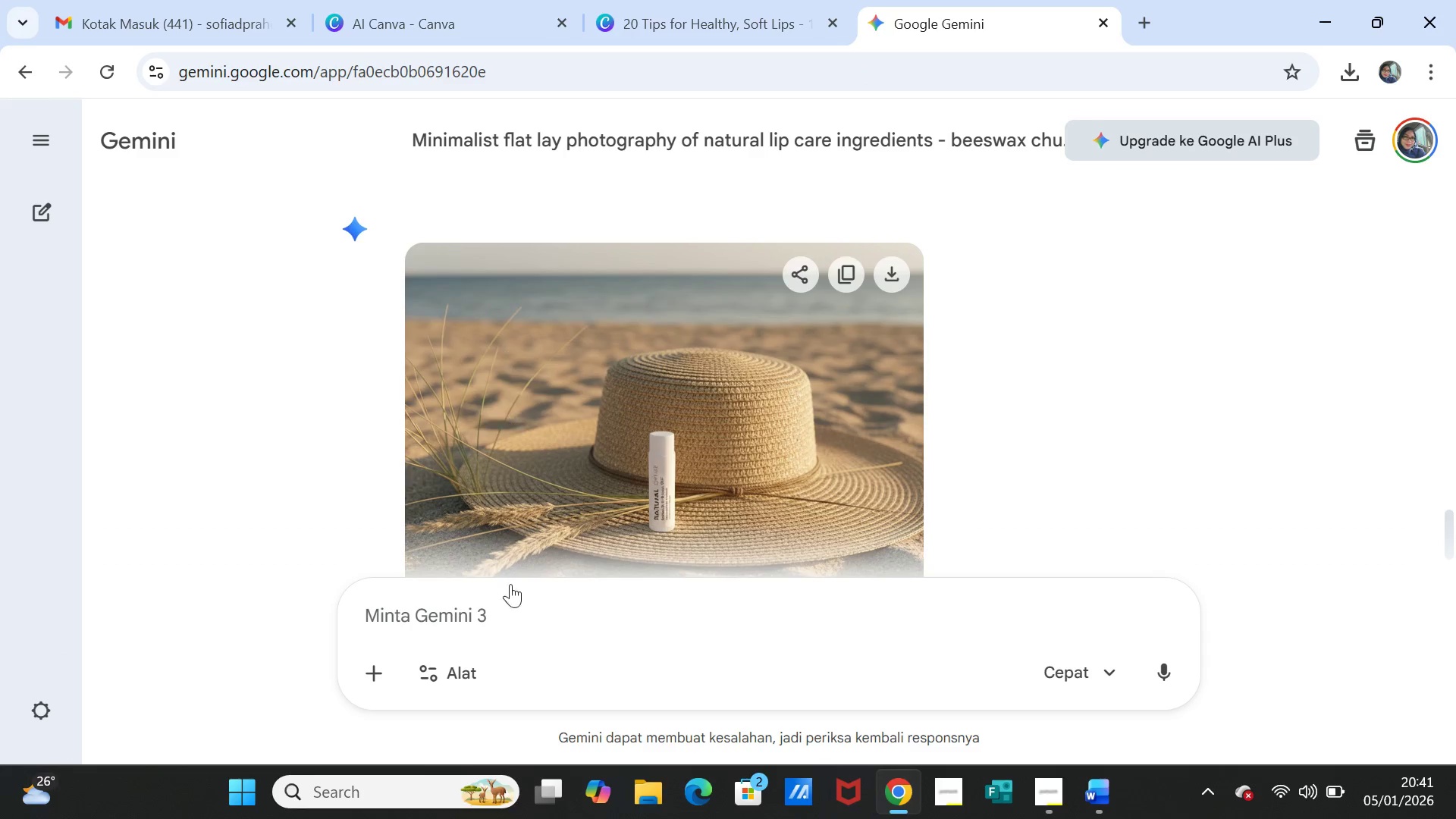 
left_click([480, 622])
 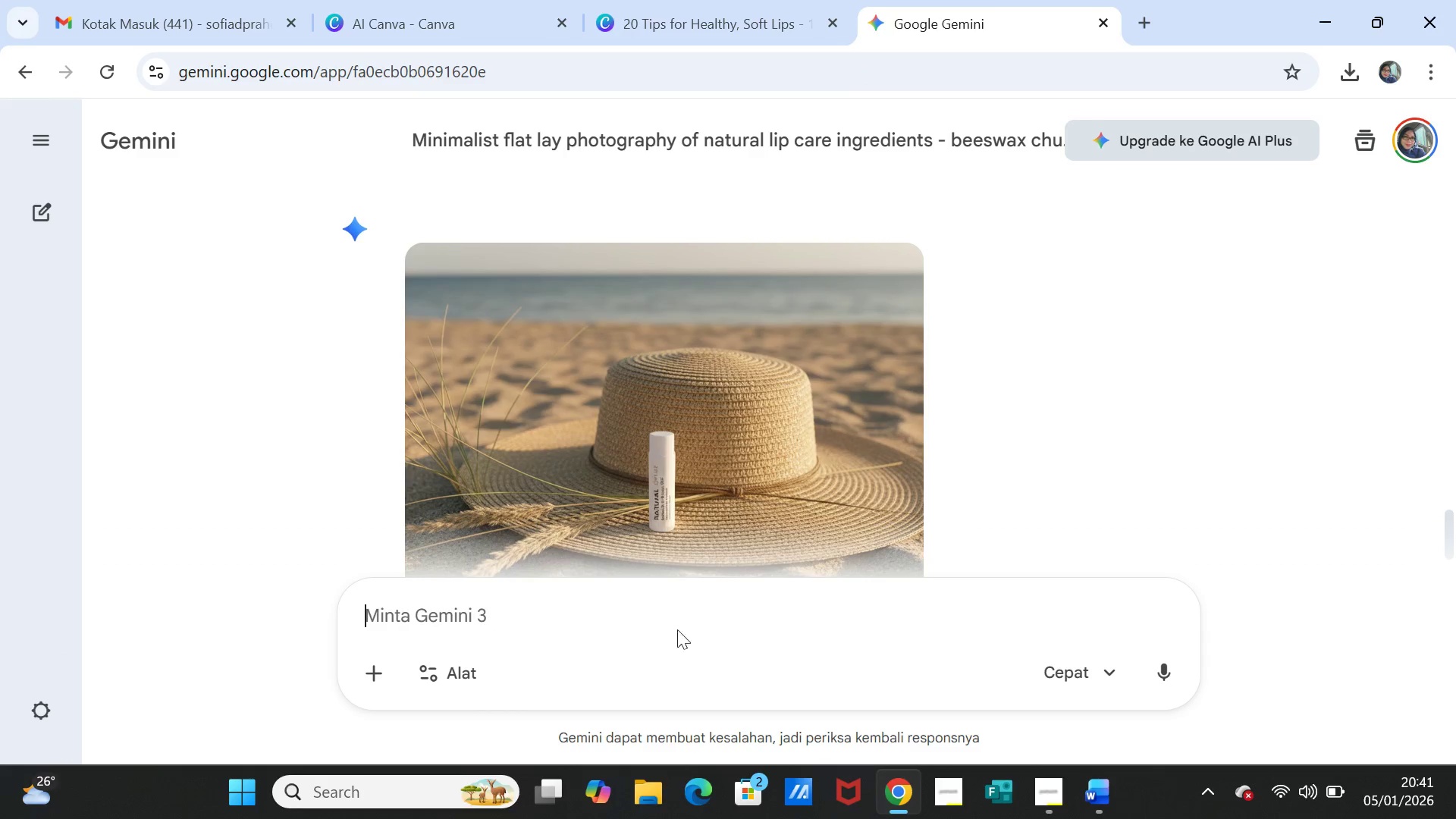 
key(Control+ControlLeft)
 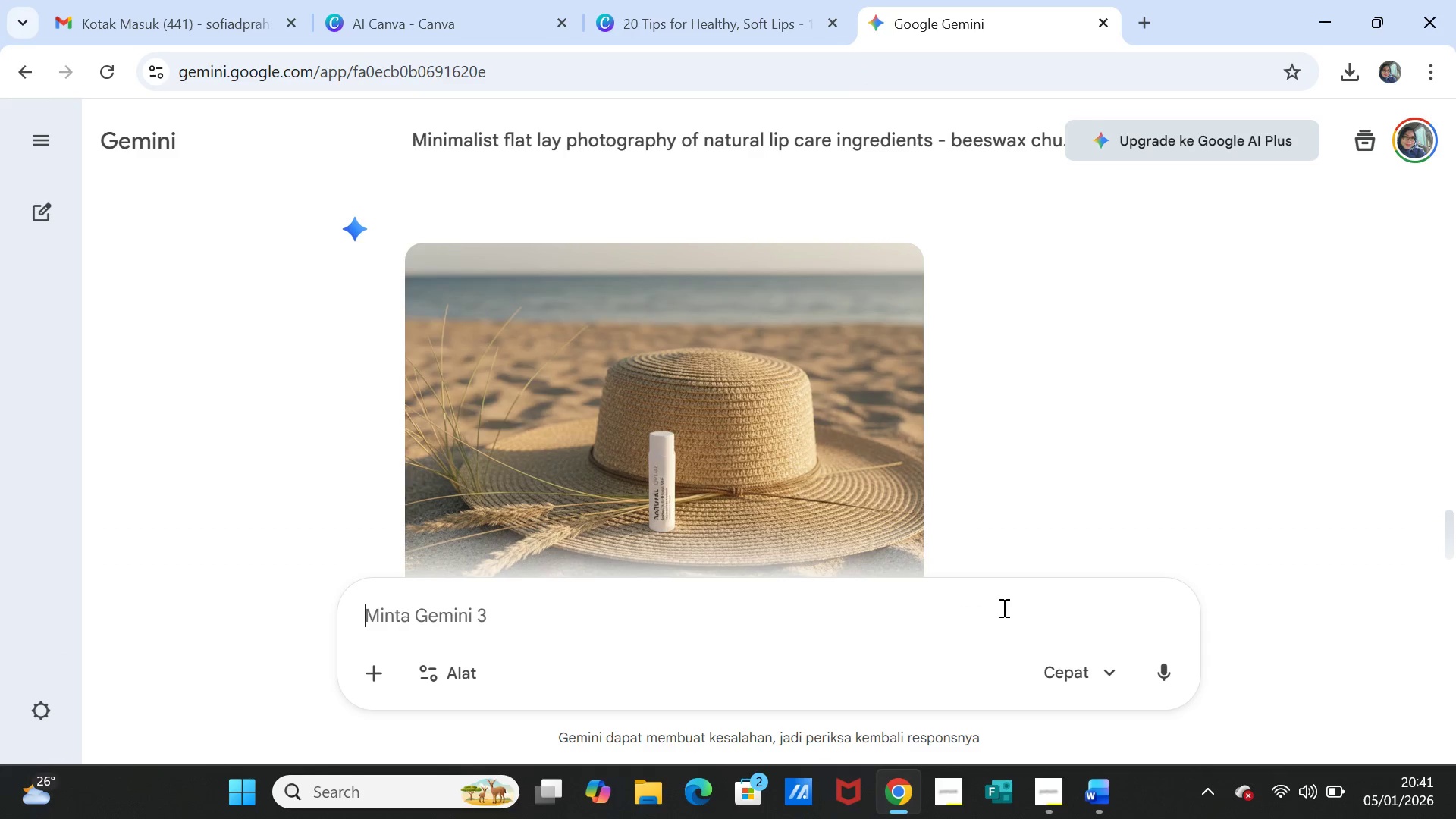 
key(Control+V)
 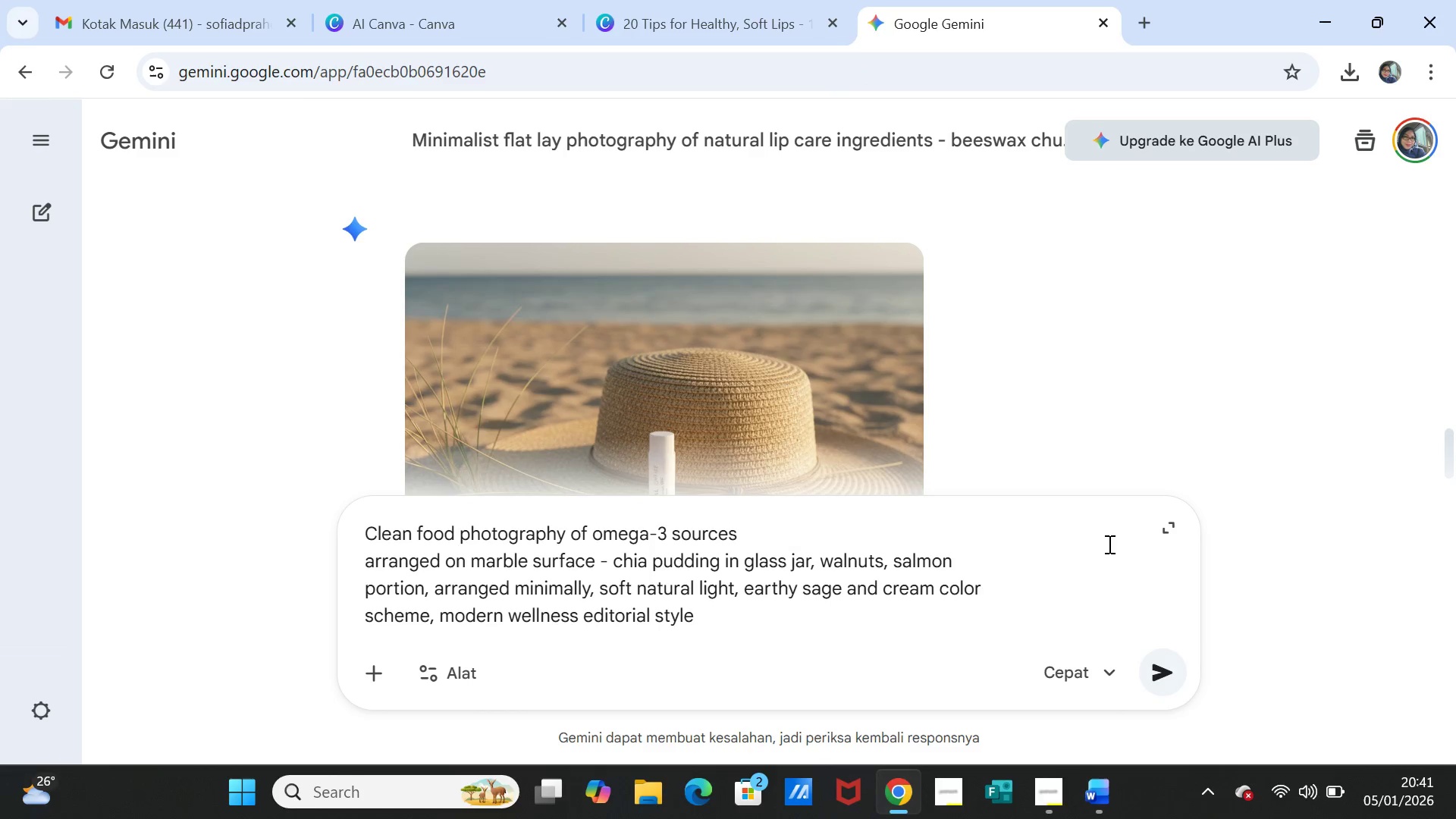 
scroll: coordinate [1090, 271], scroll_direction: up, amount: 4.0
 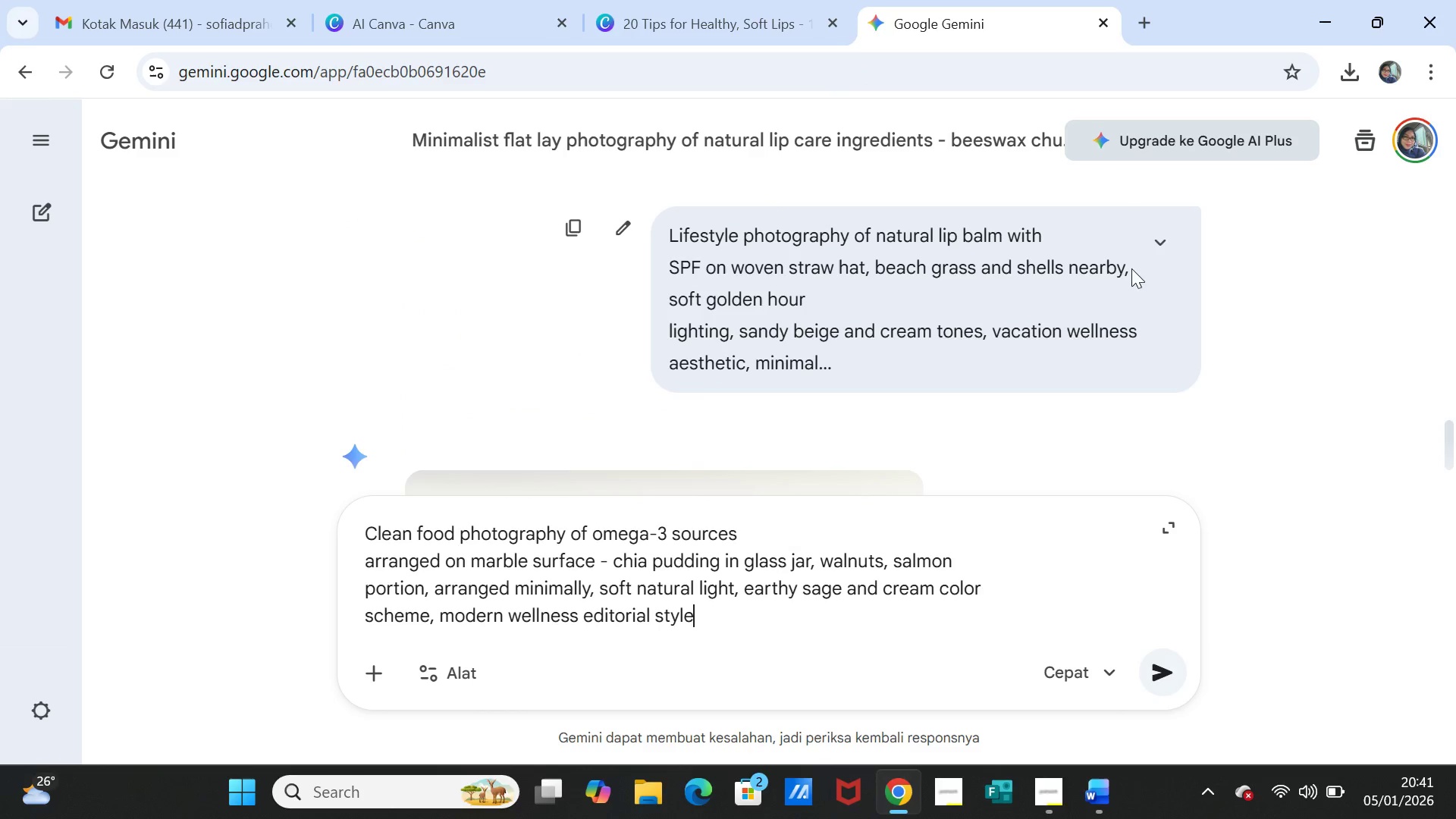 
left_click([1166, 238])
 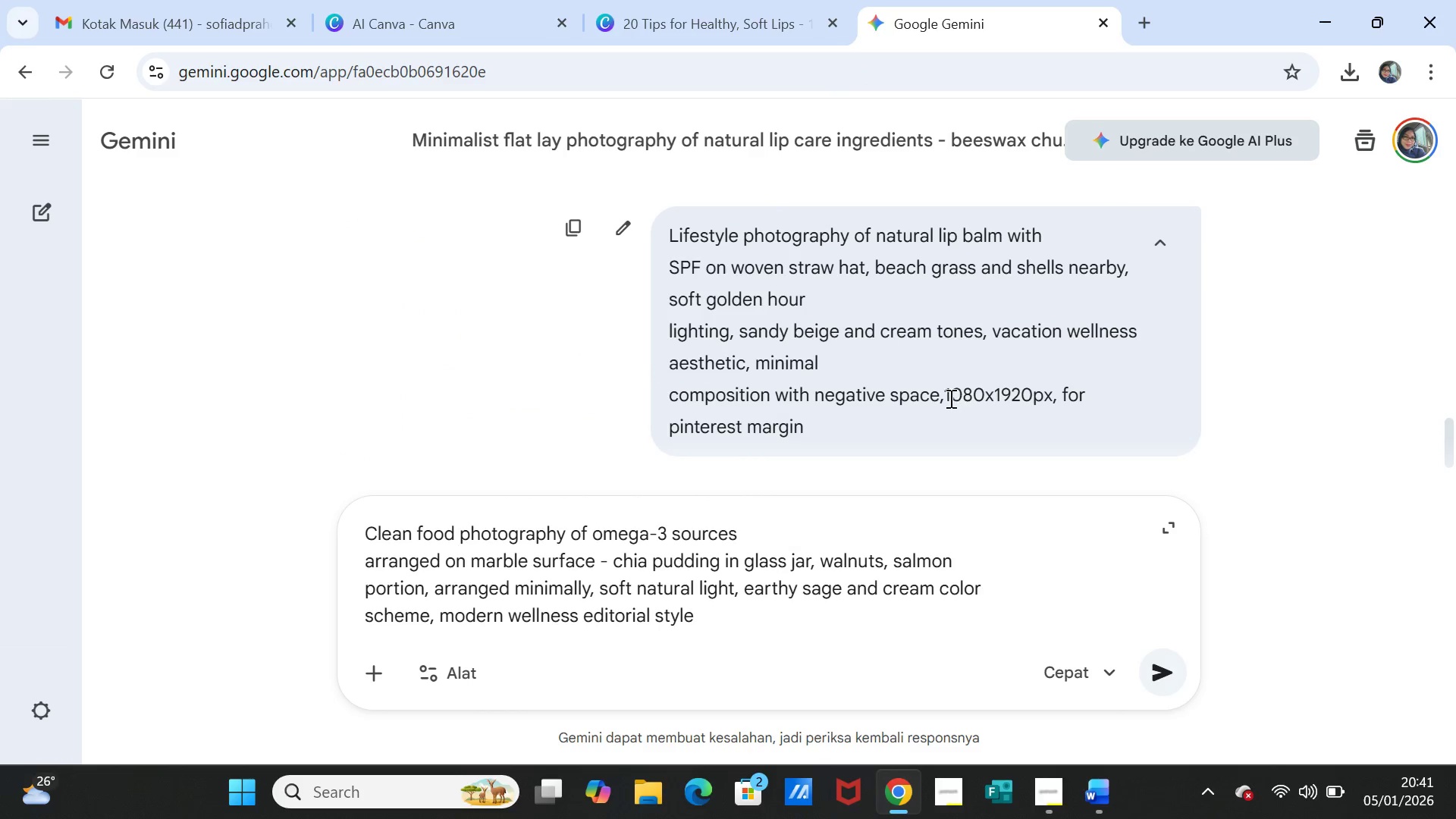 
left_click_drag(start_coordinate=[943, 393], to_coordinate=[912, 441])
 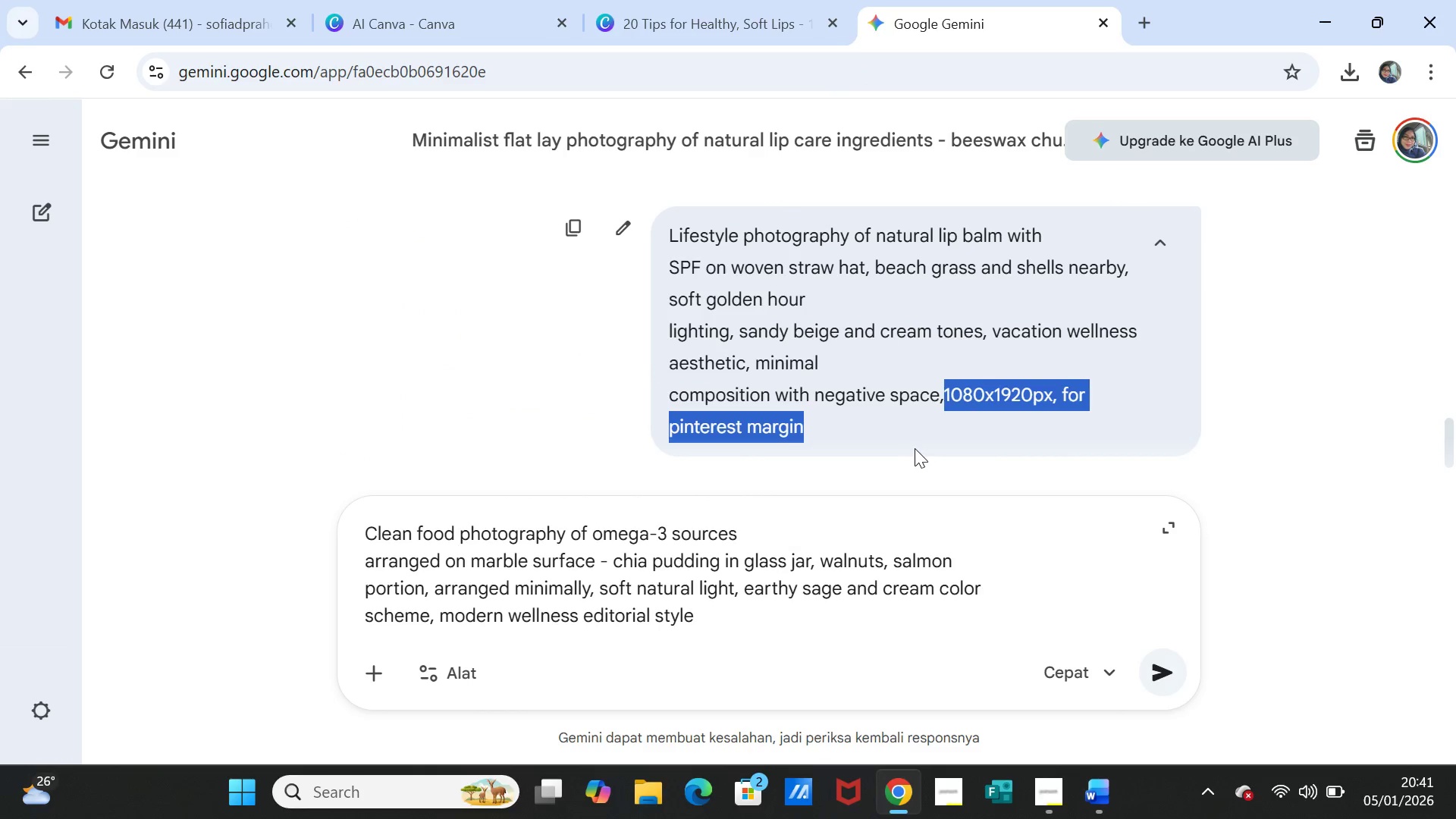 
key(Control+C)
 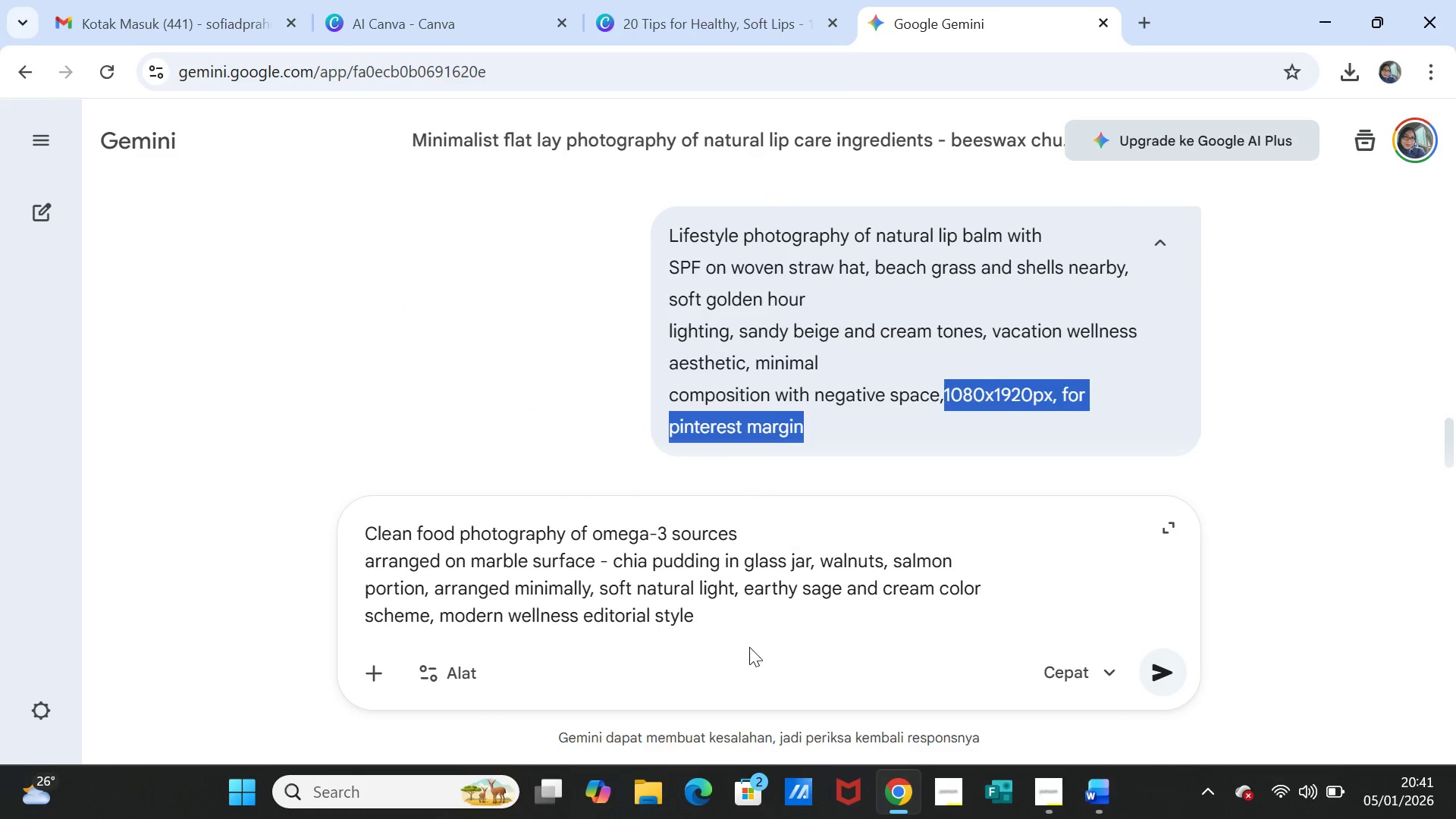 
left_click([751, 624])
 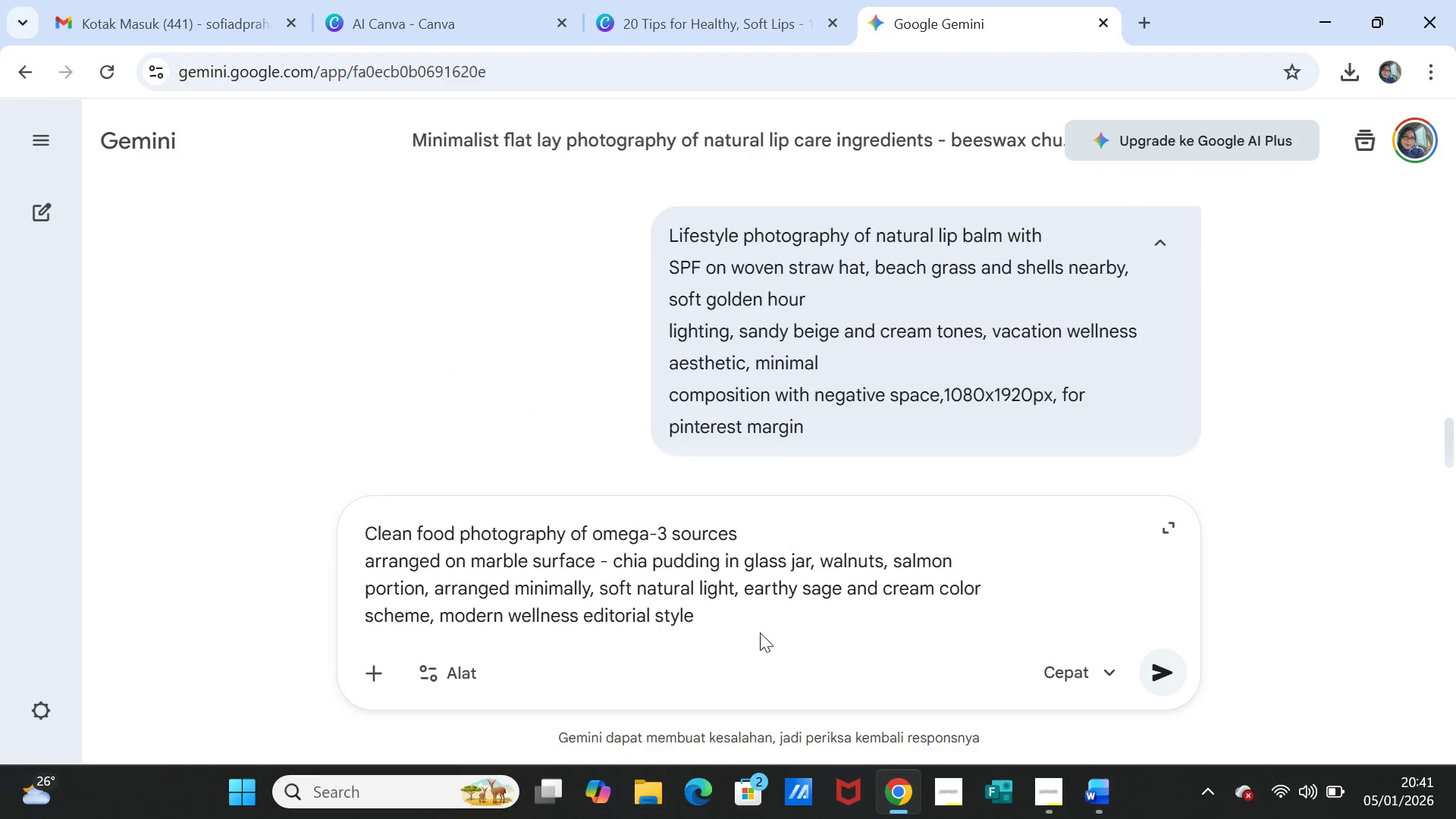 
key(Comma)
 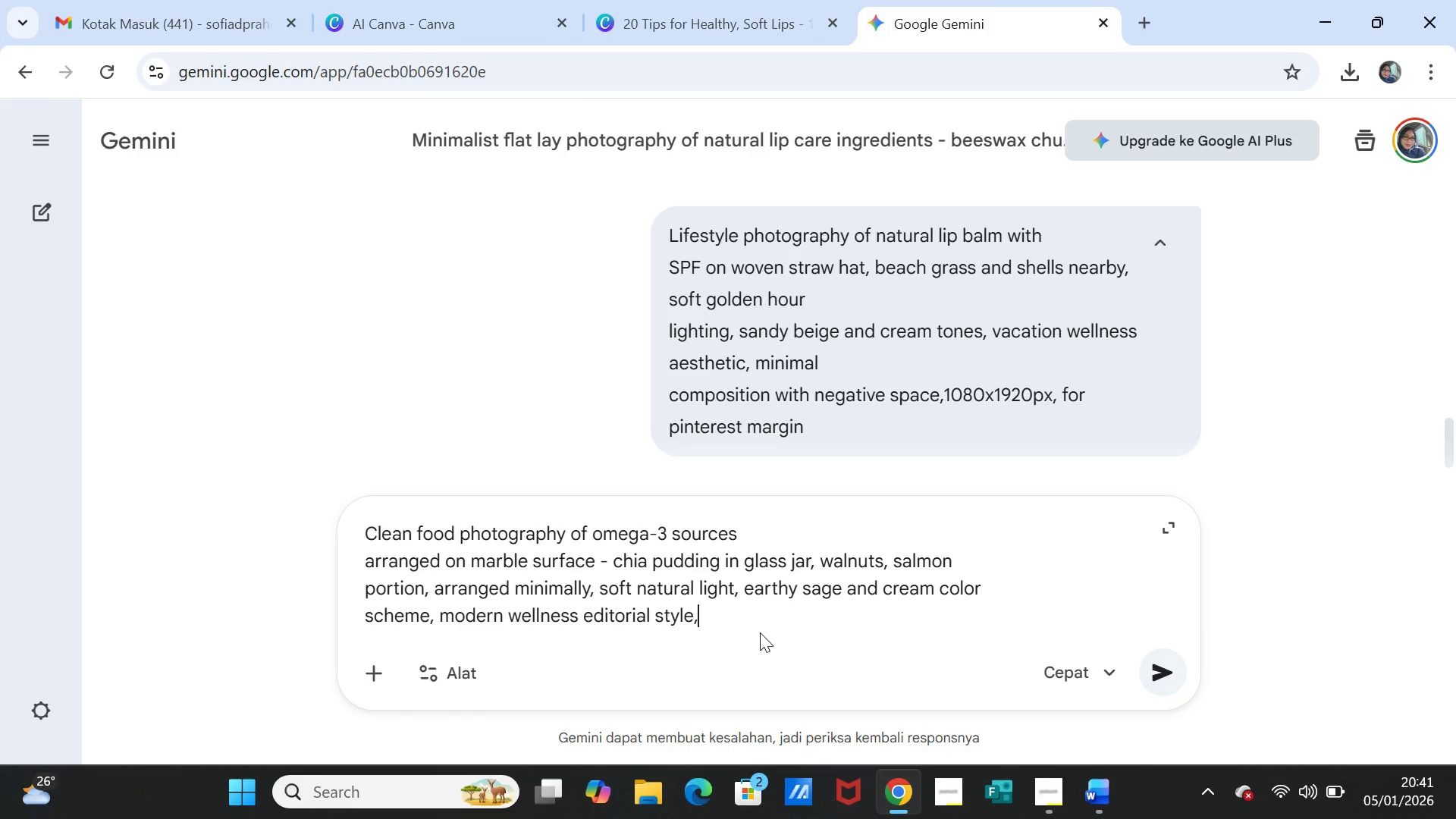 
key(Control+V)
 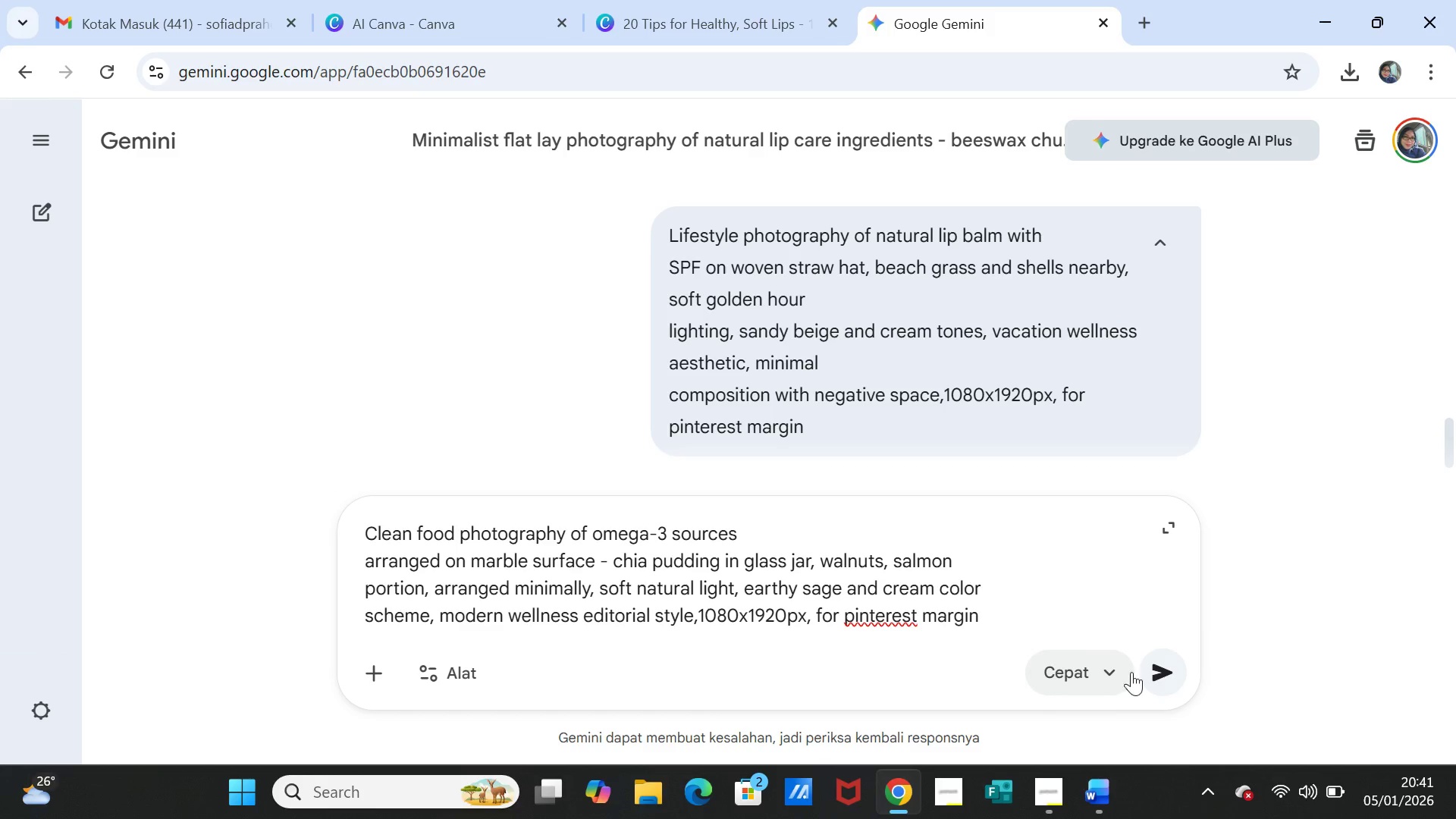 
left_click([1167, 672])
 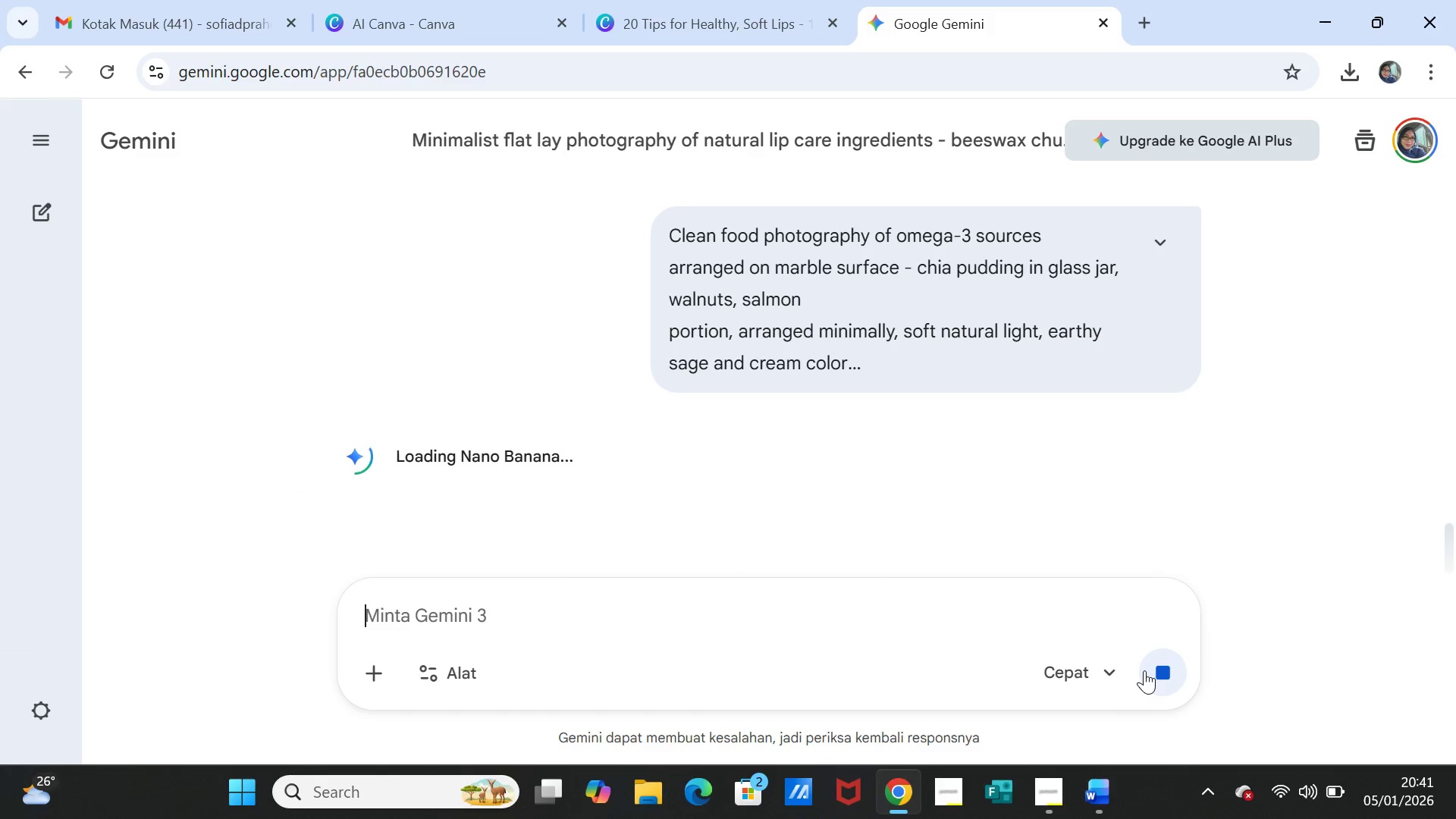 
scroll: coordinate [1149, 453], scroll_direction: down, amount: 3.0
 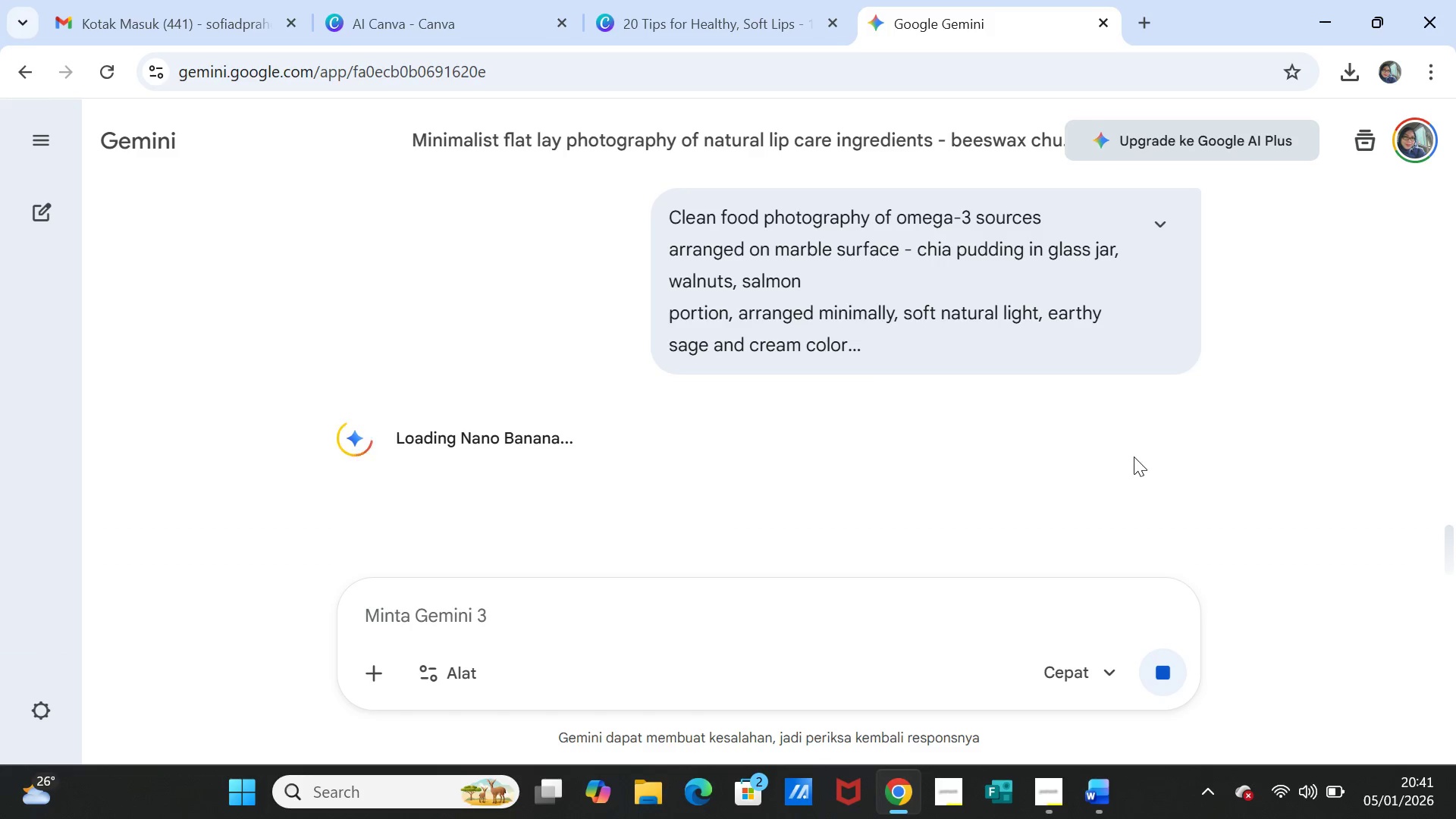 
left_click([1094, 798])
 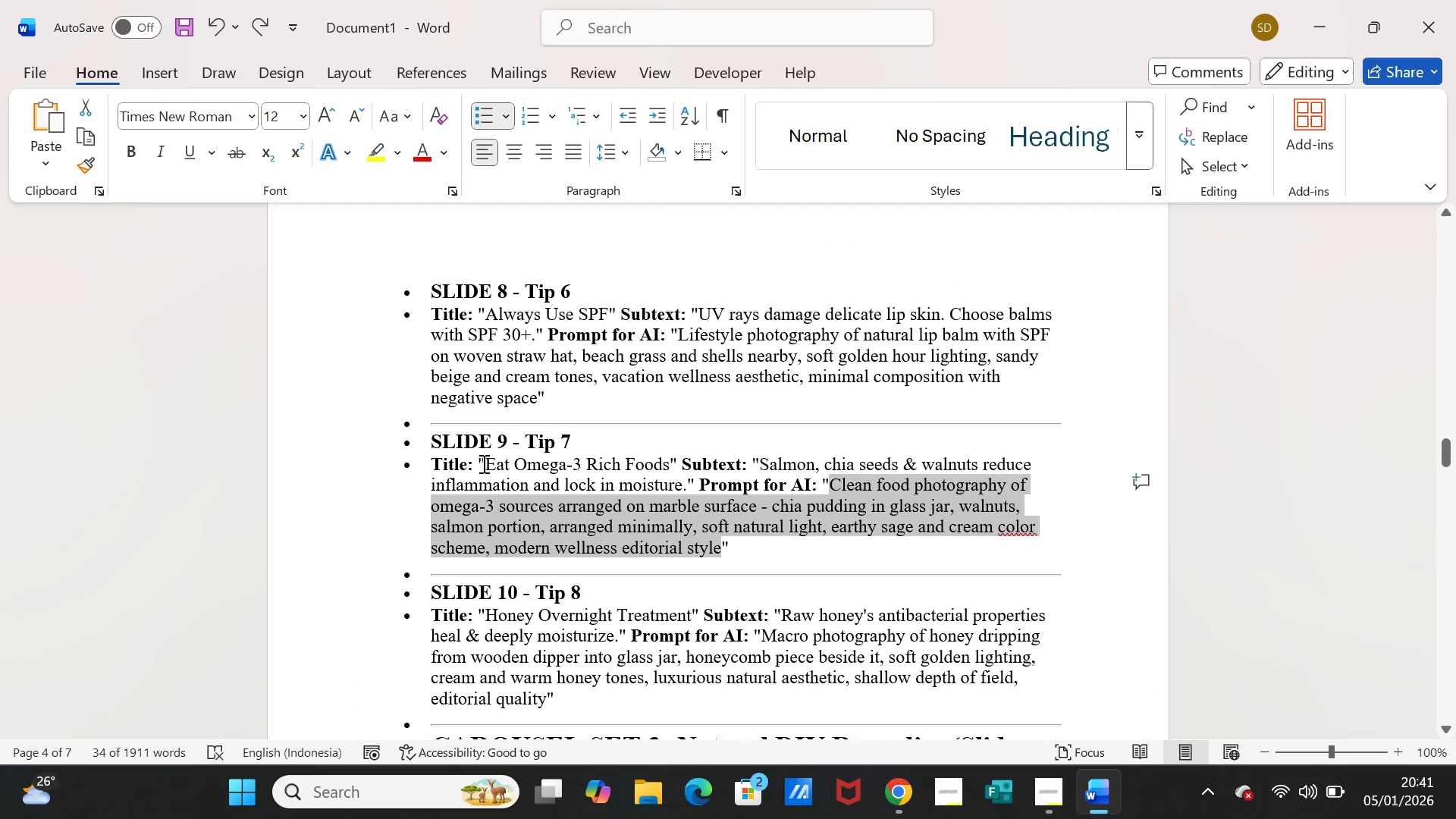 
left_click_drag(start_coordinate=[484, 463], to_coordinate=[650, 464])
 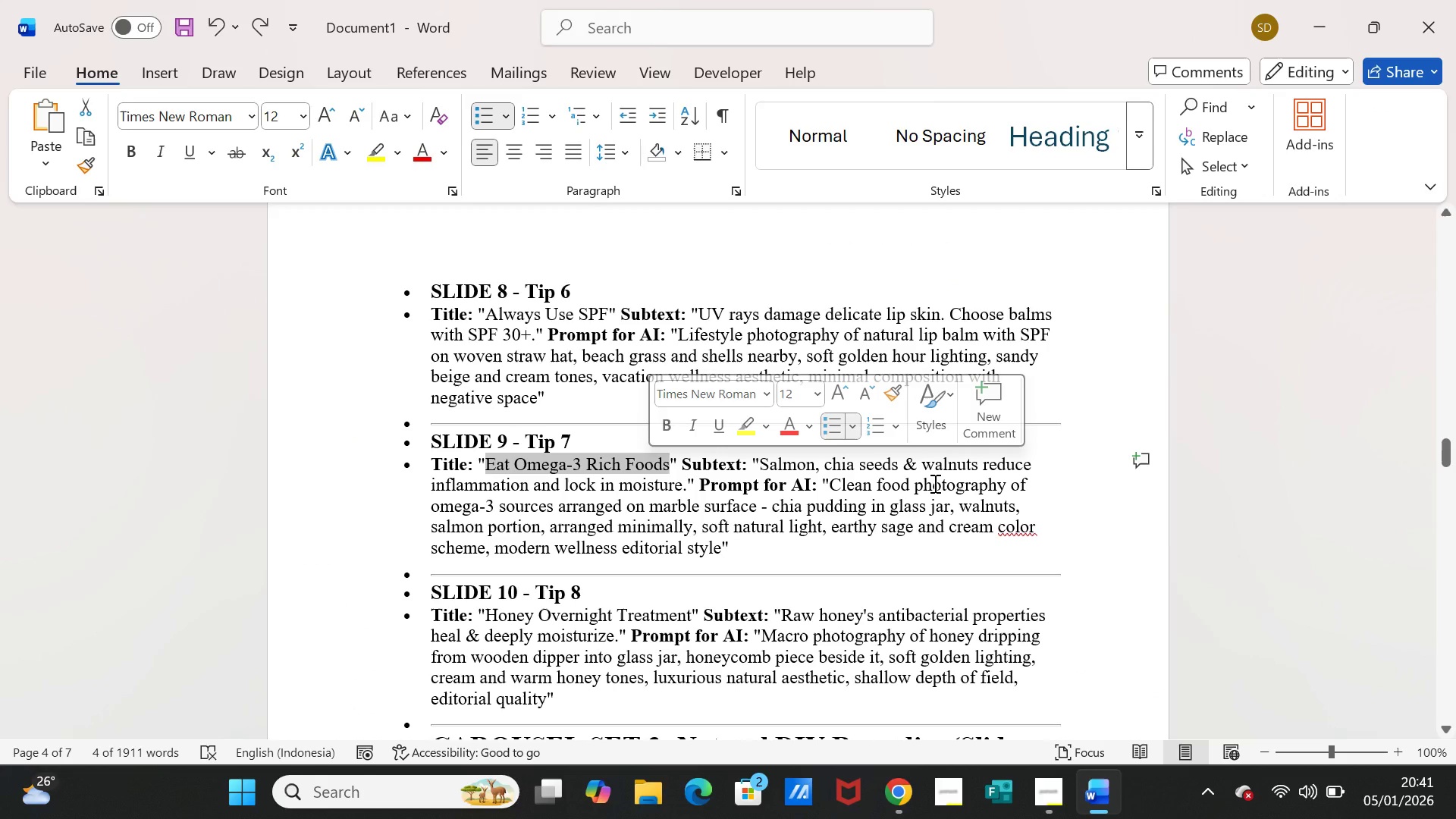 
key(Control+C)
 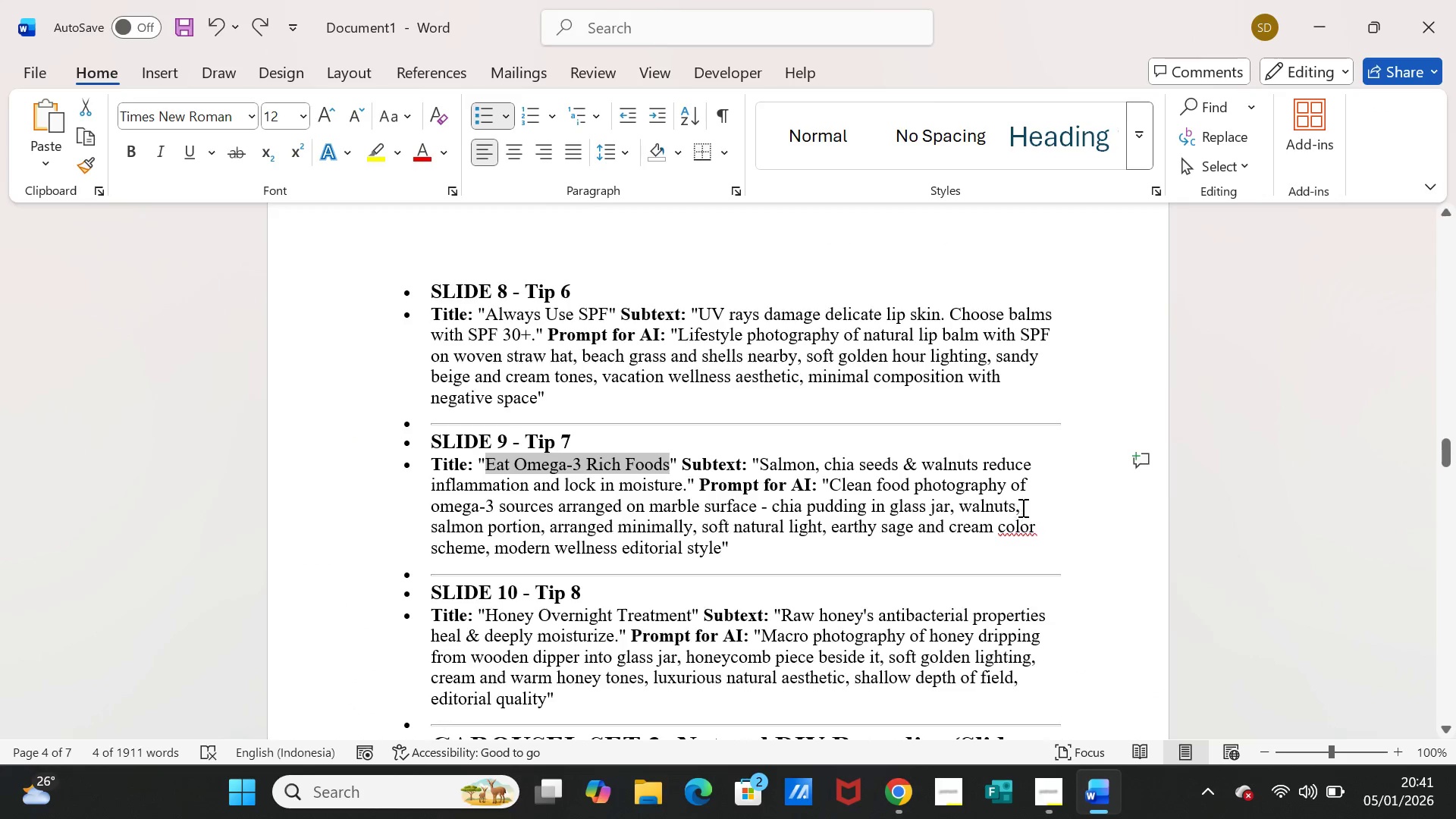 
scroll: coordinate [987, 498], scroll_direction: up, amount: 56.0
 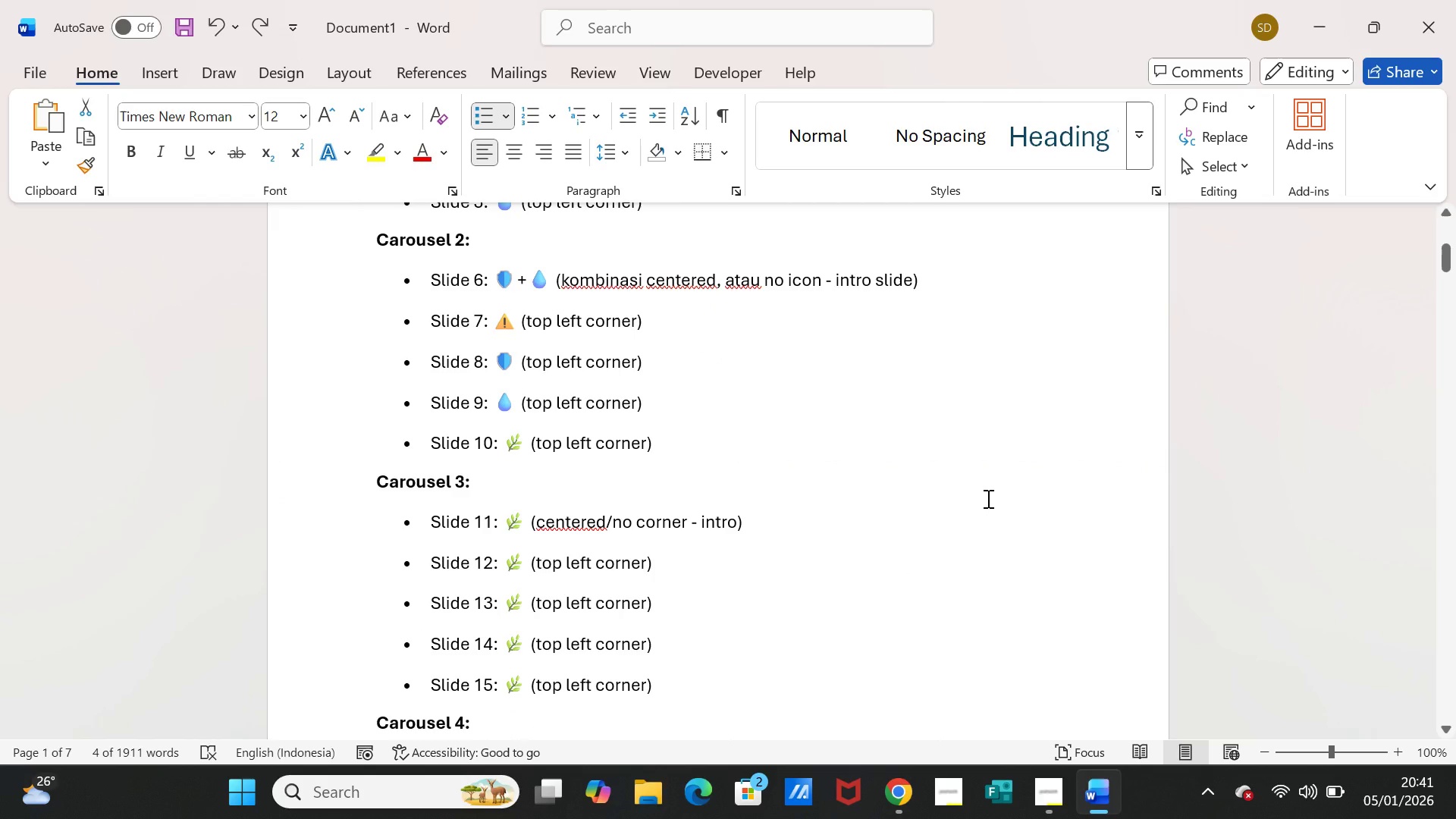 
scroll: coordinate [1065, 746], scroll_direction: down, amount: 25.0
 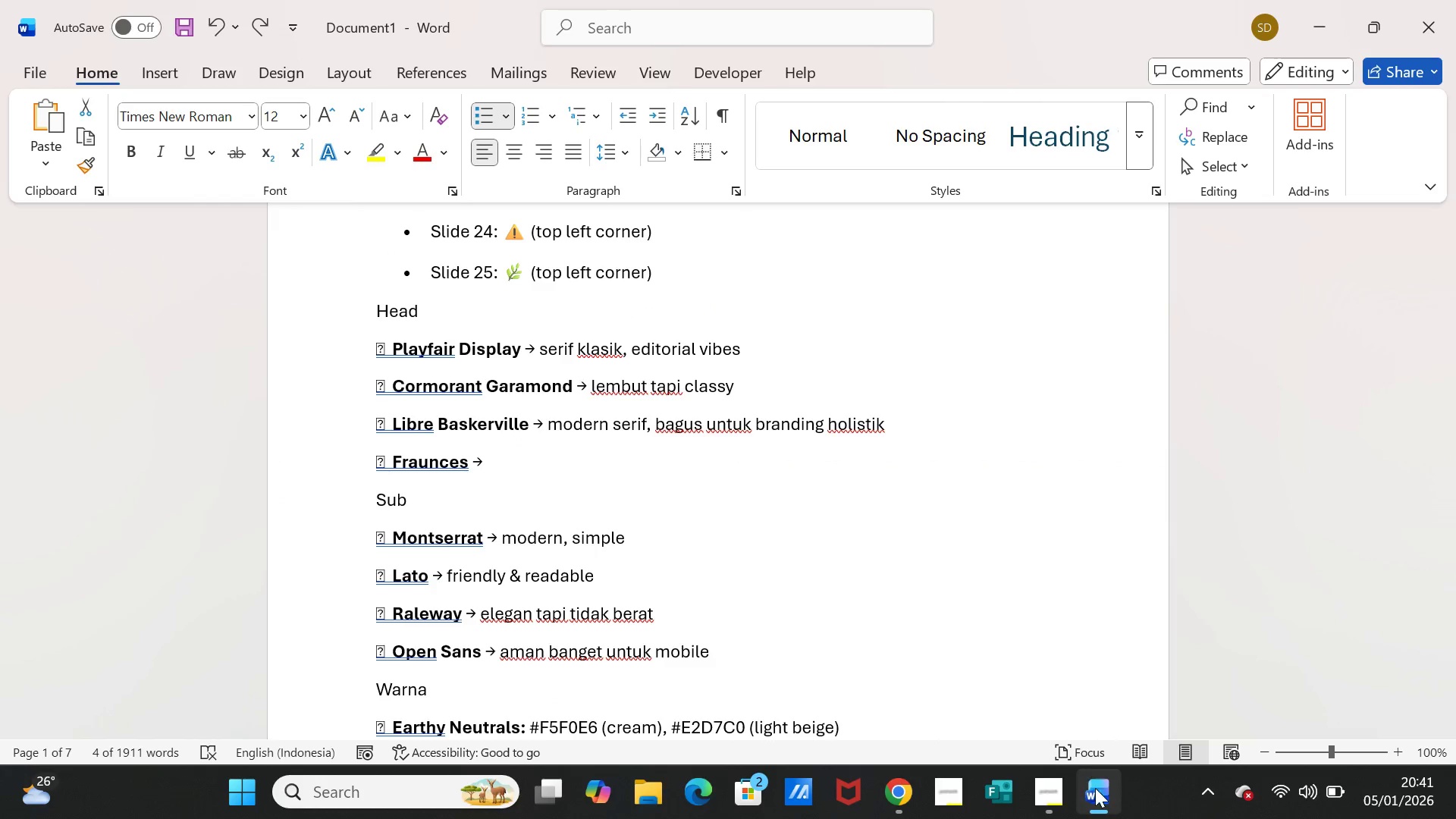 
left_click([1095, 788])
 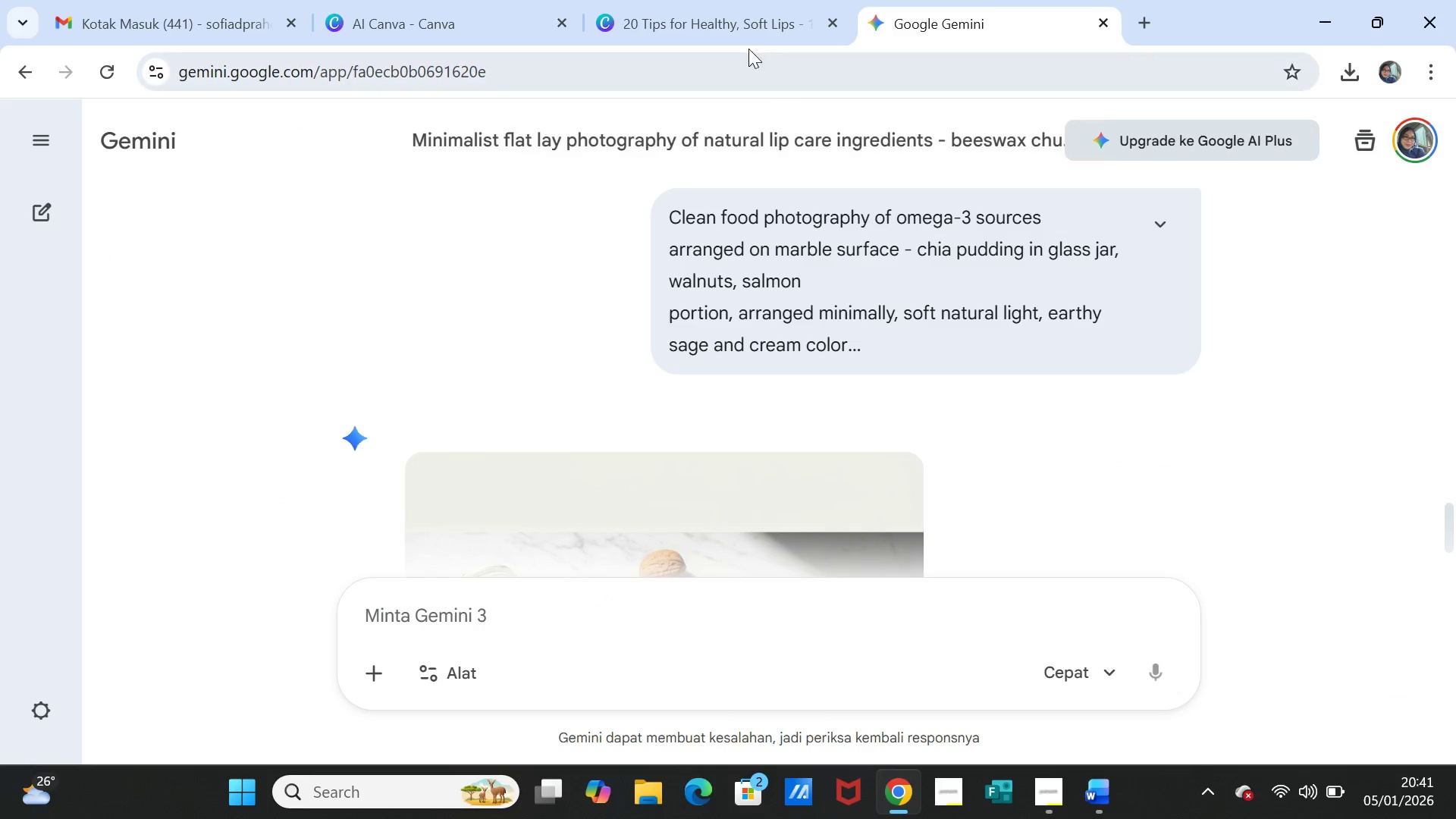 
left_click([695, 22])
 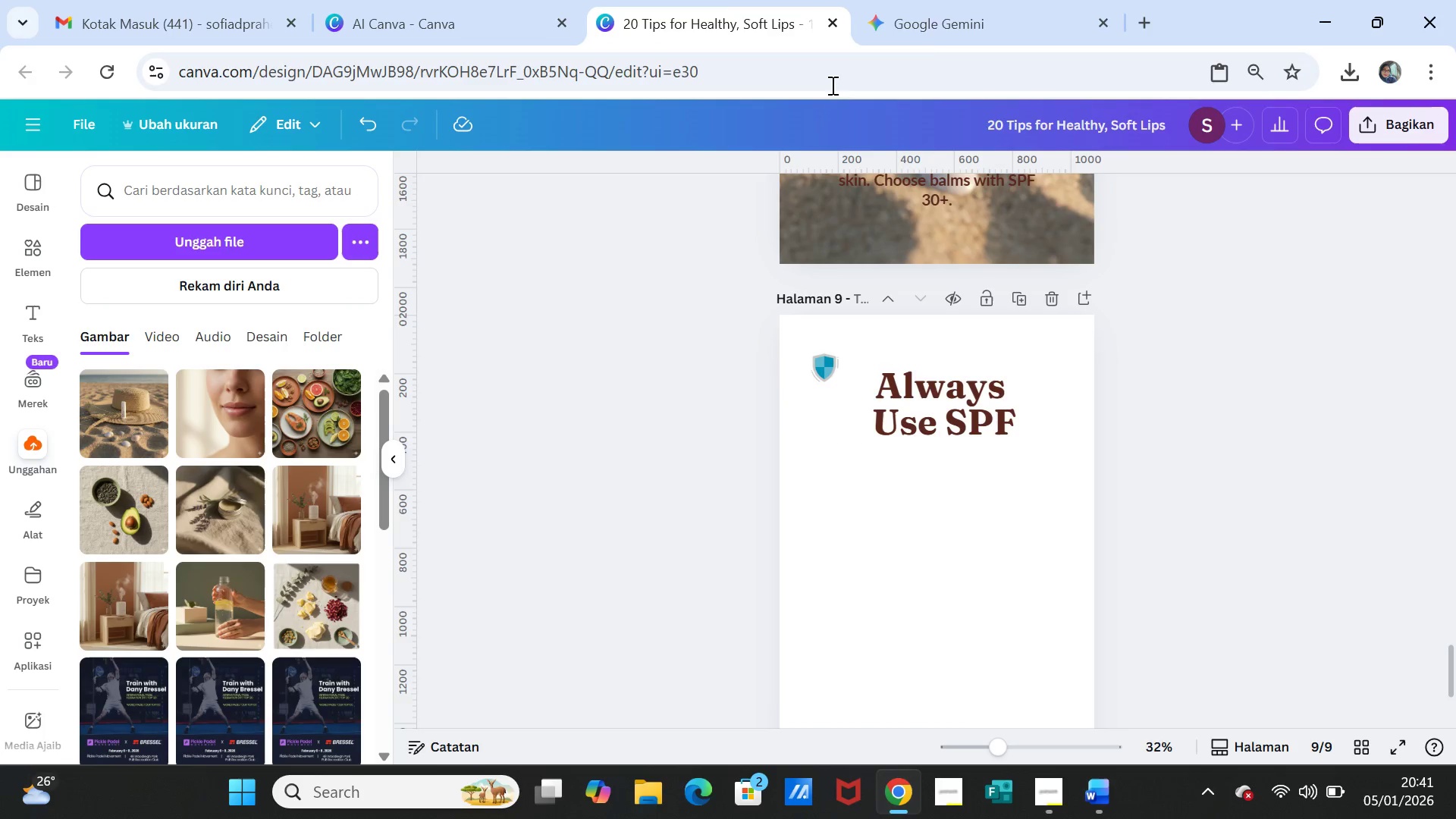 
left_click([945, 20])
 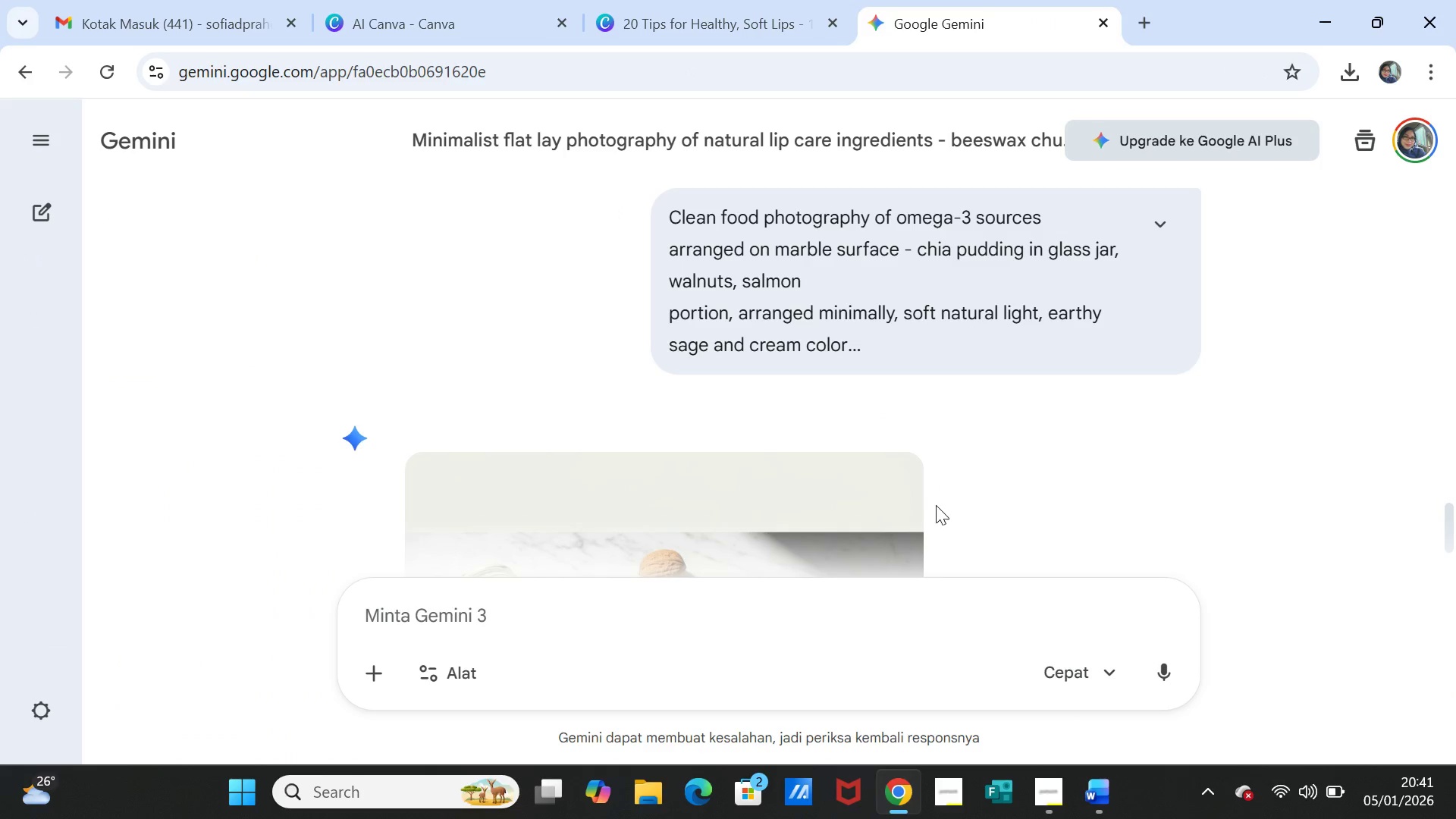 
scroll: coordinate [926, 503], scroll_direction: down, amount: 2.0
 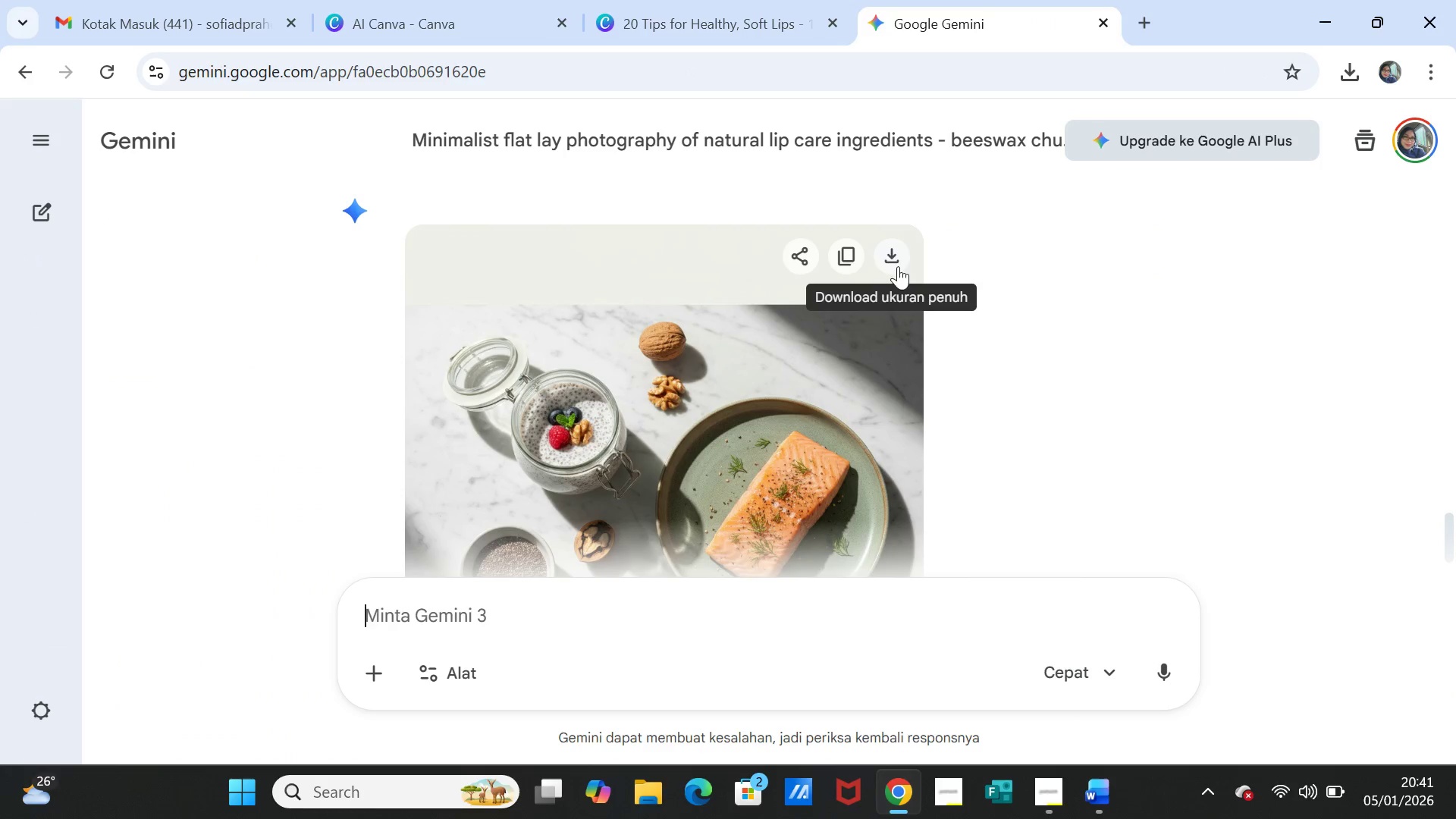 
left_click([896, 250])
 